 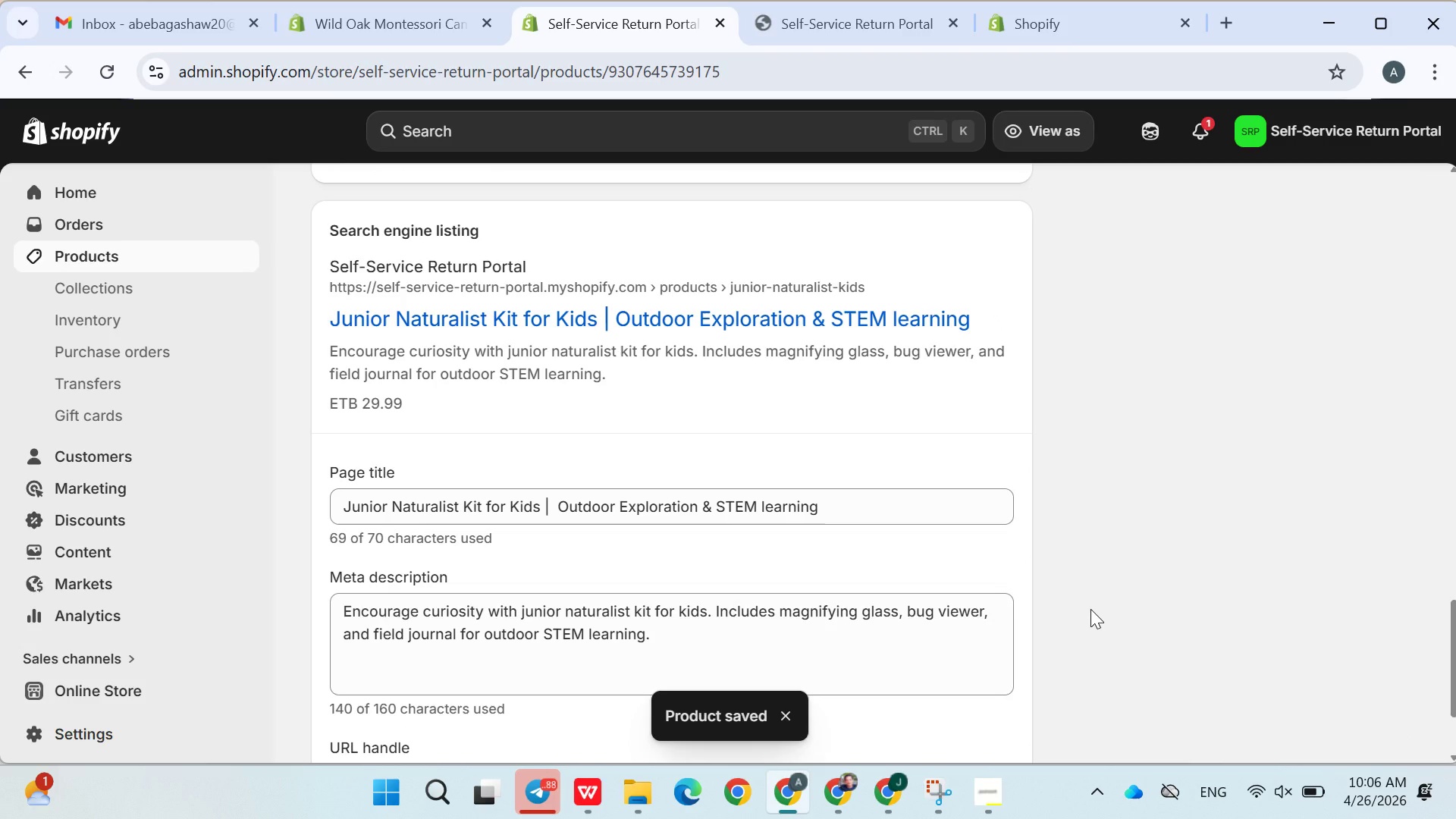 
scroll: coordinate [1090, 609], scroll_direction: up, amount: 23.0
 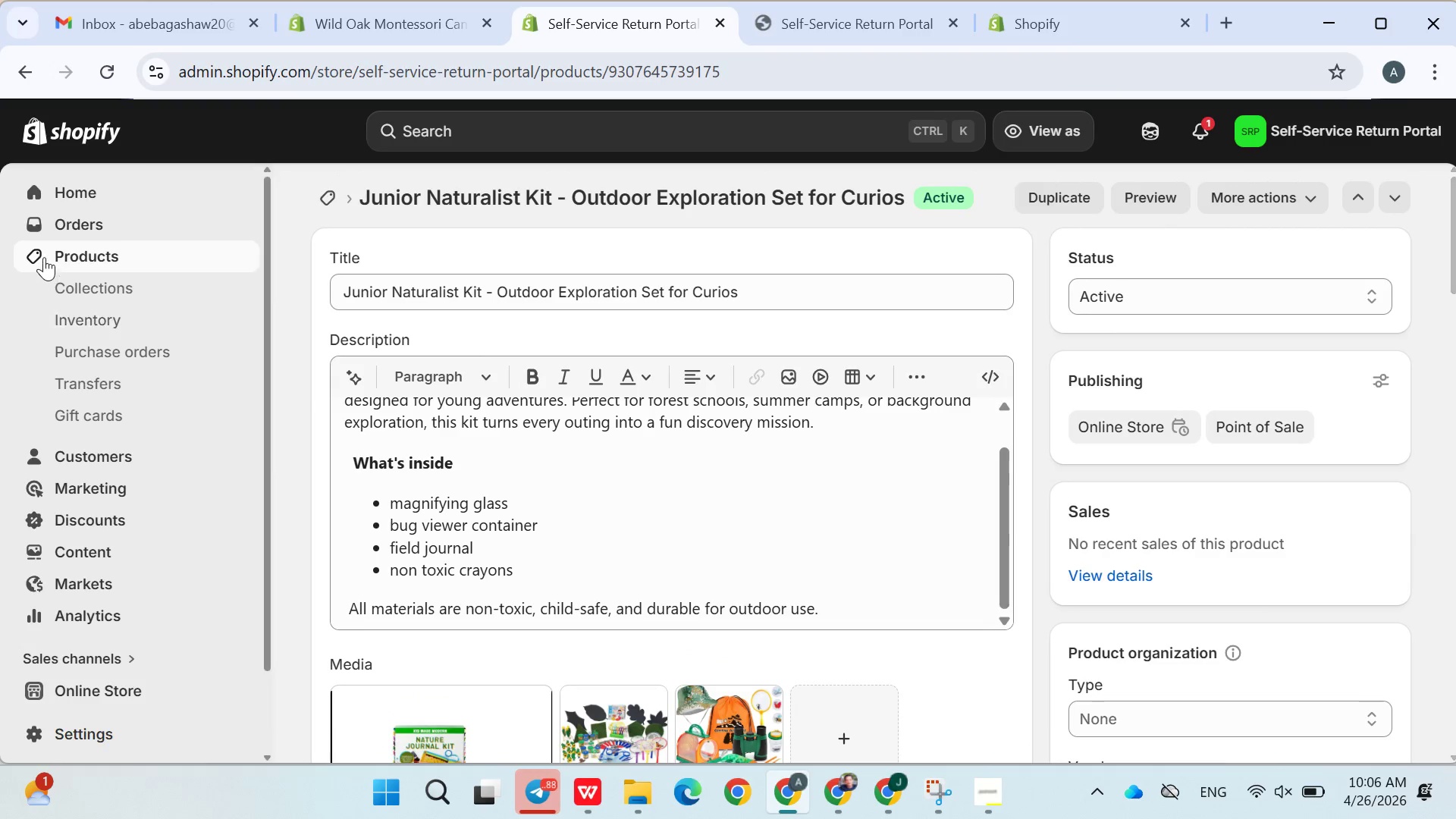 
left_click([56, 251])
 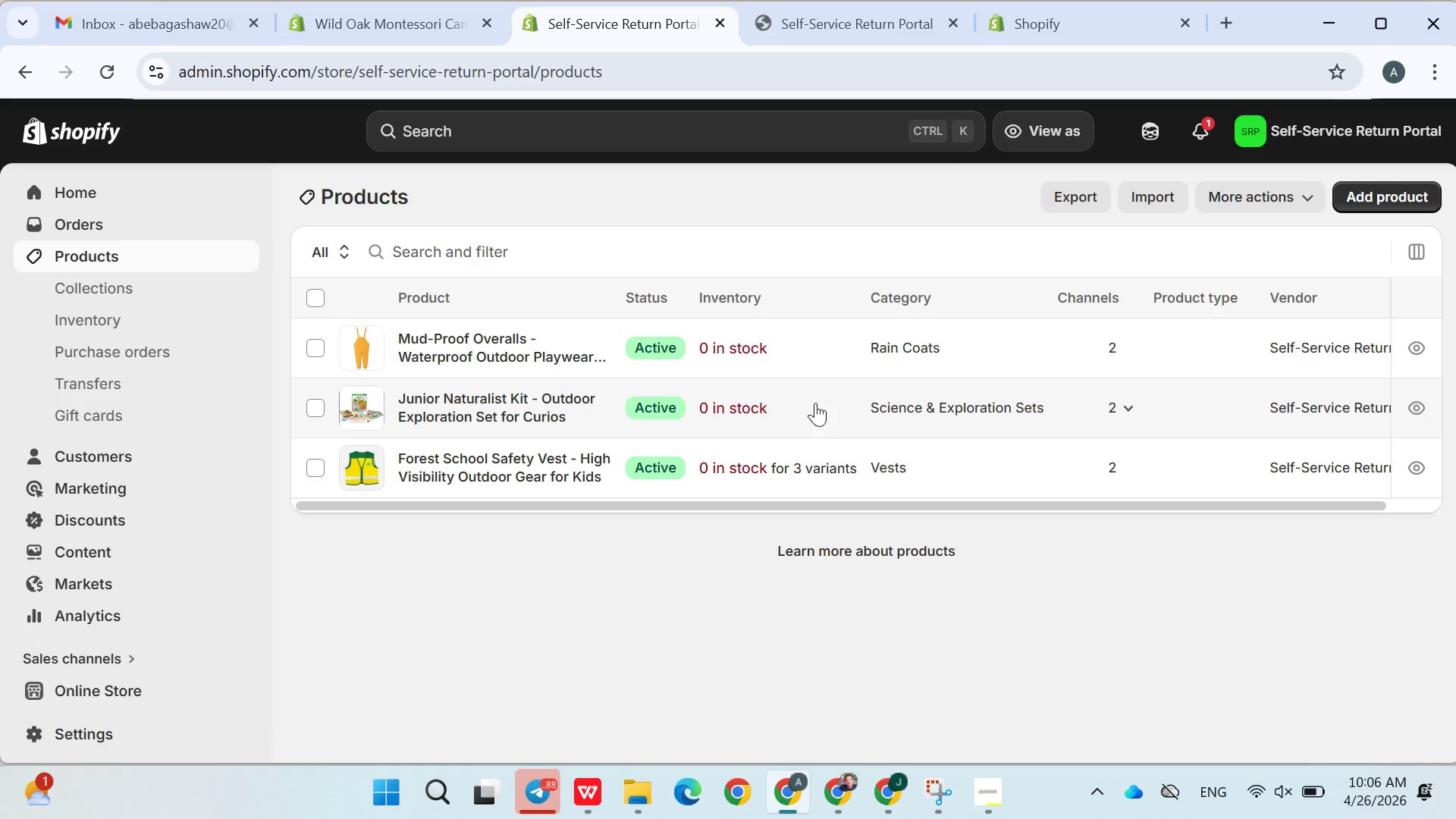 
wait(8.44)
 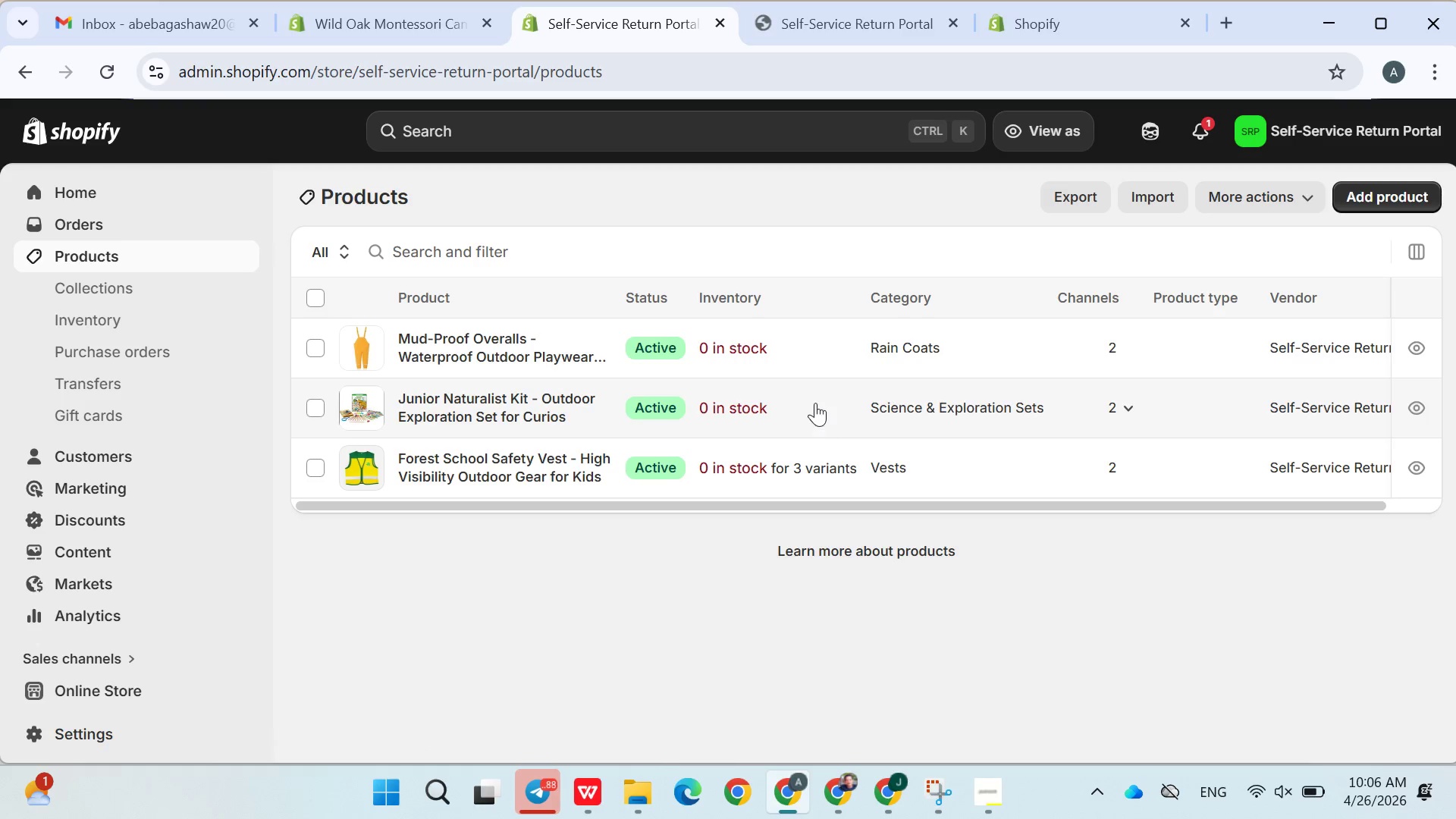 
left_click([504, 330])
 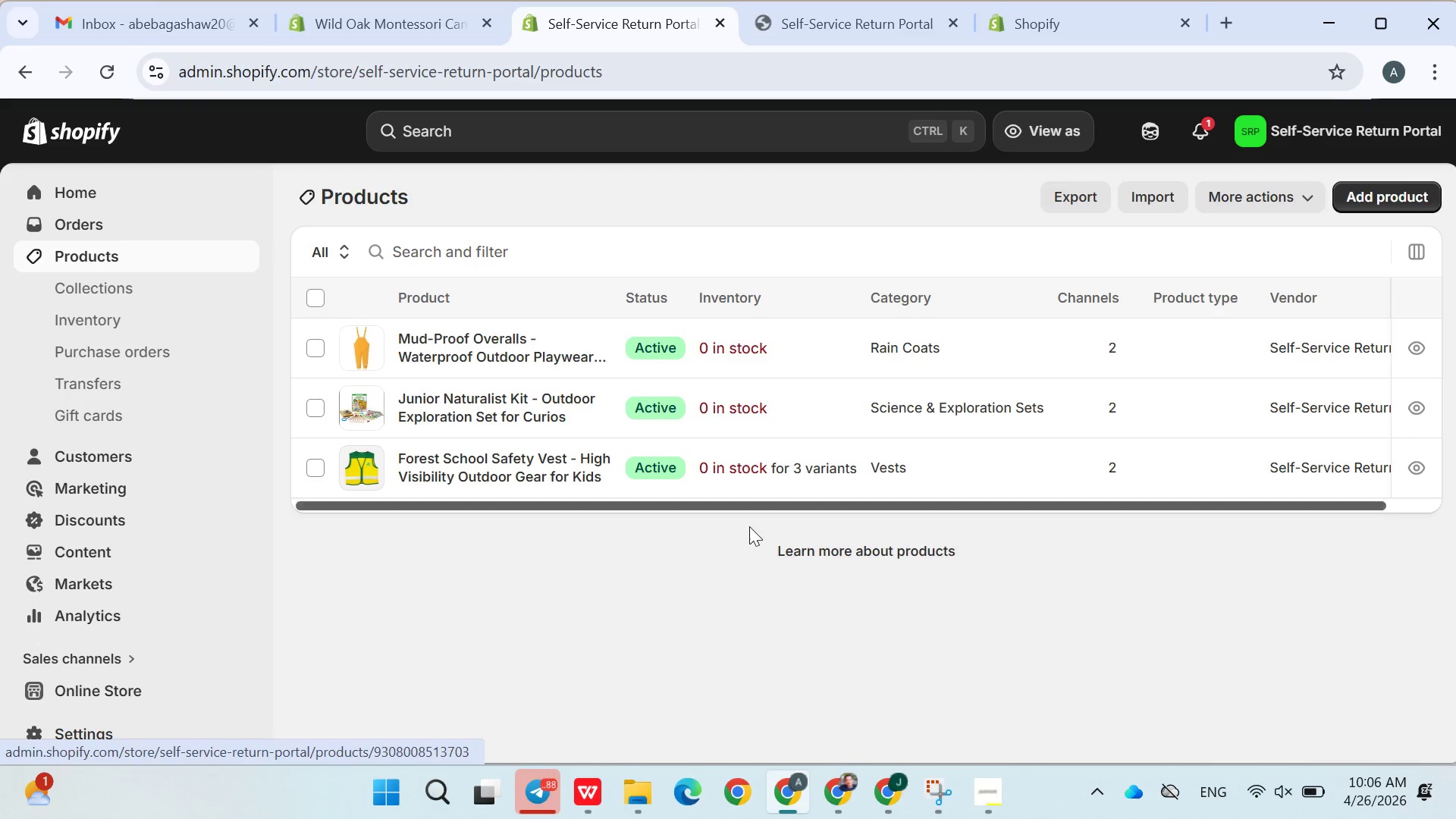 
mouse_move([827, 641])
 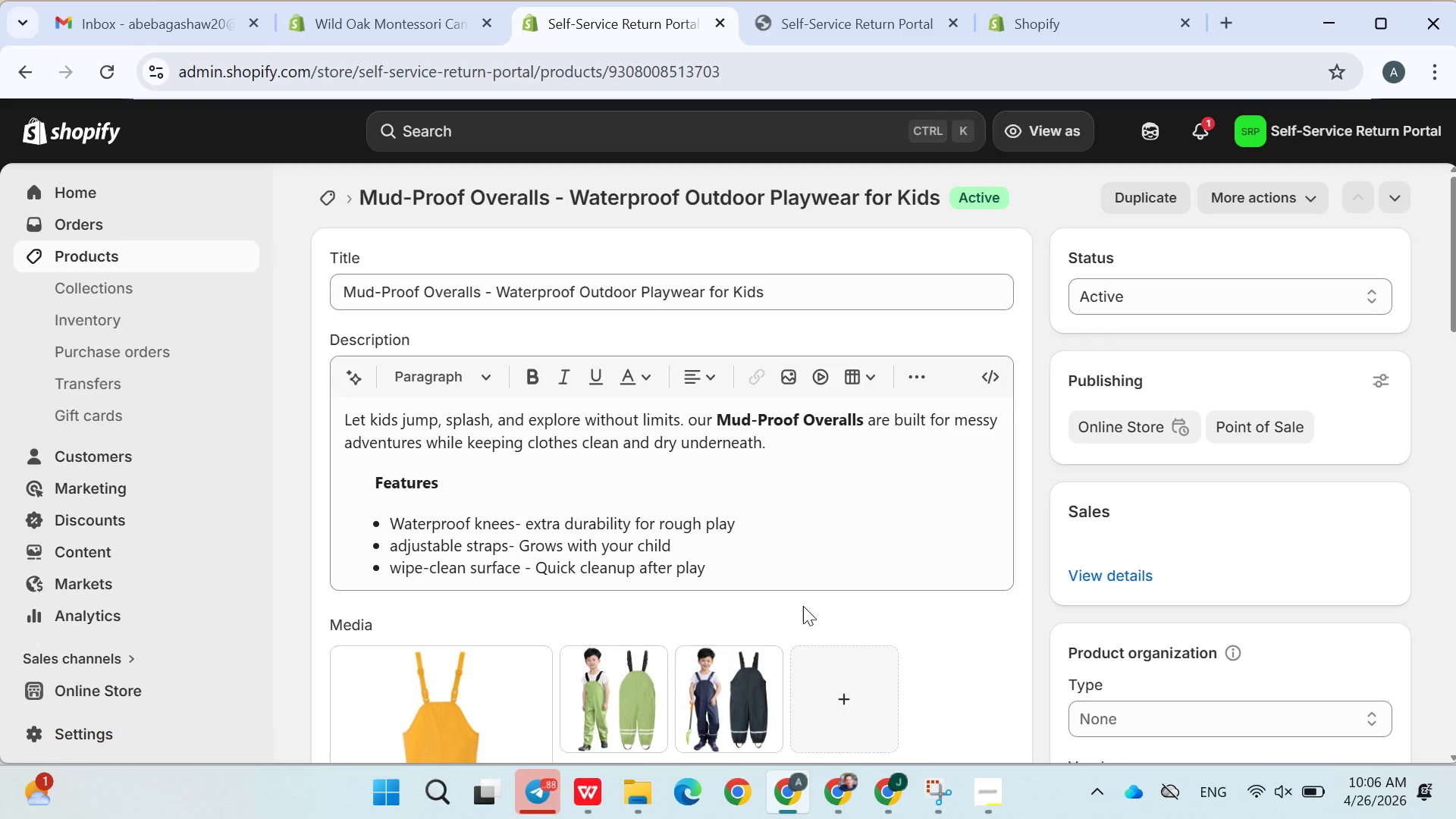 
scroll: coordinate [726, 535], scroll_direction: down, amount: 2.0
 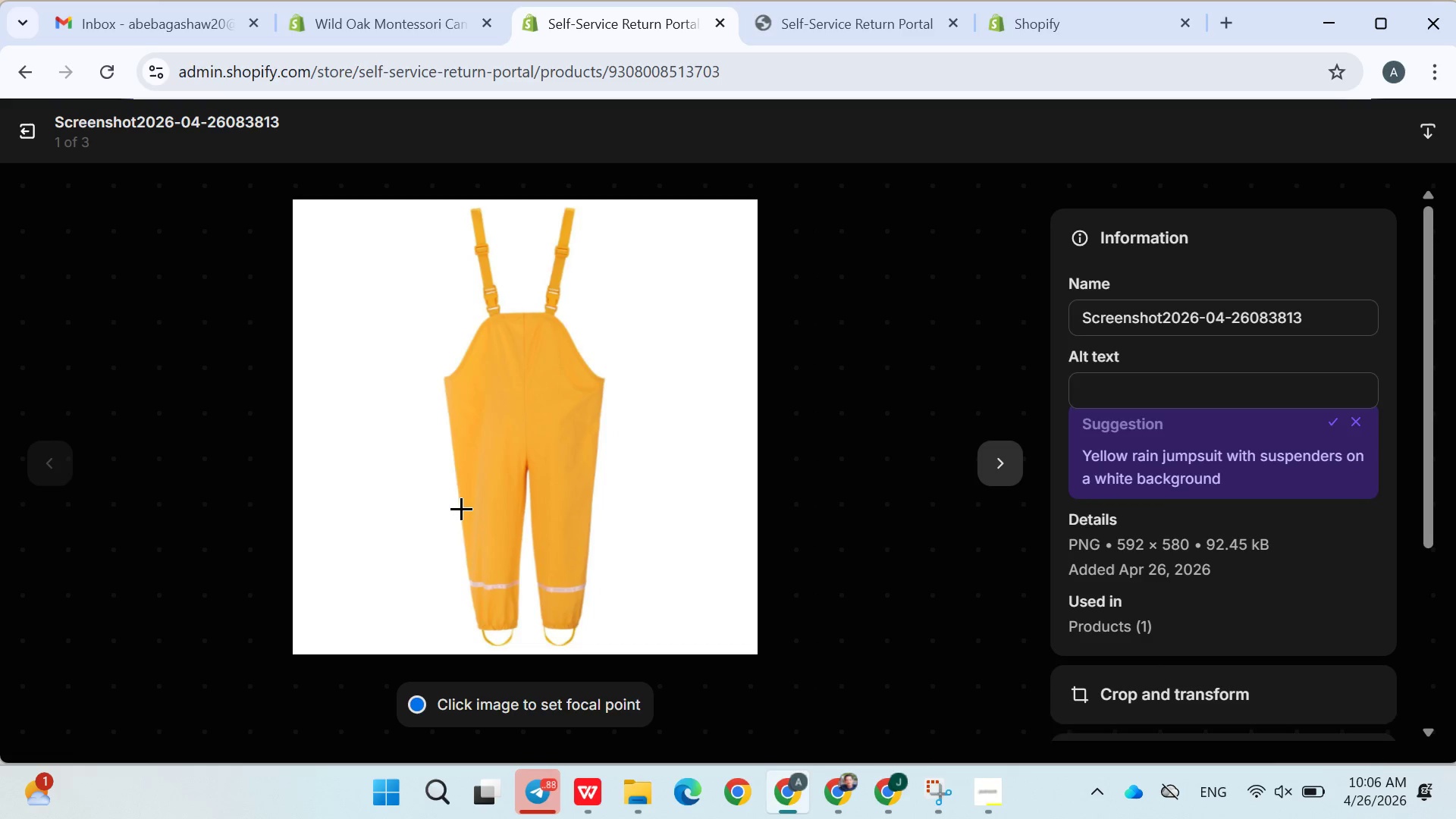 
wait(6.05)
 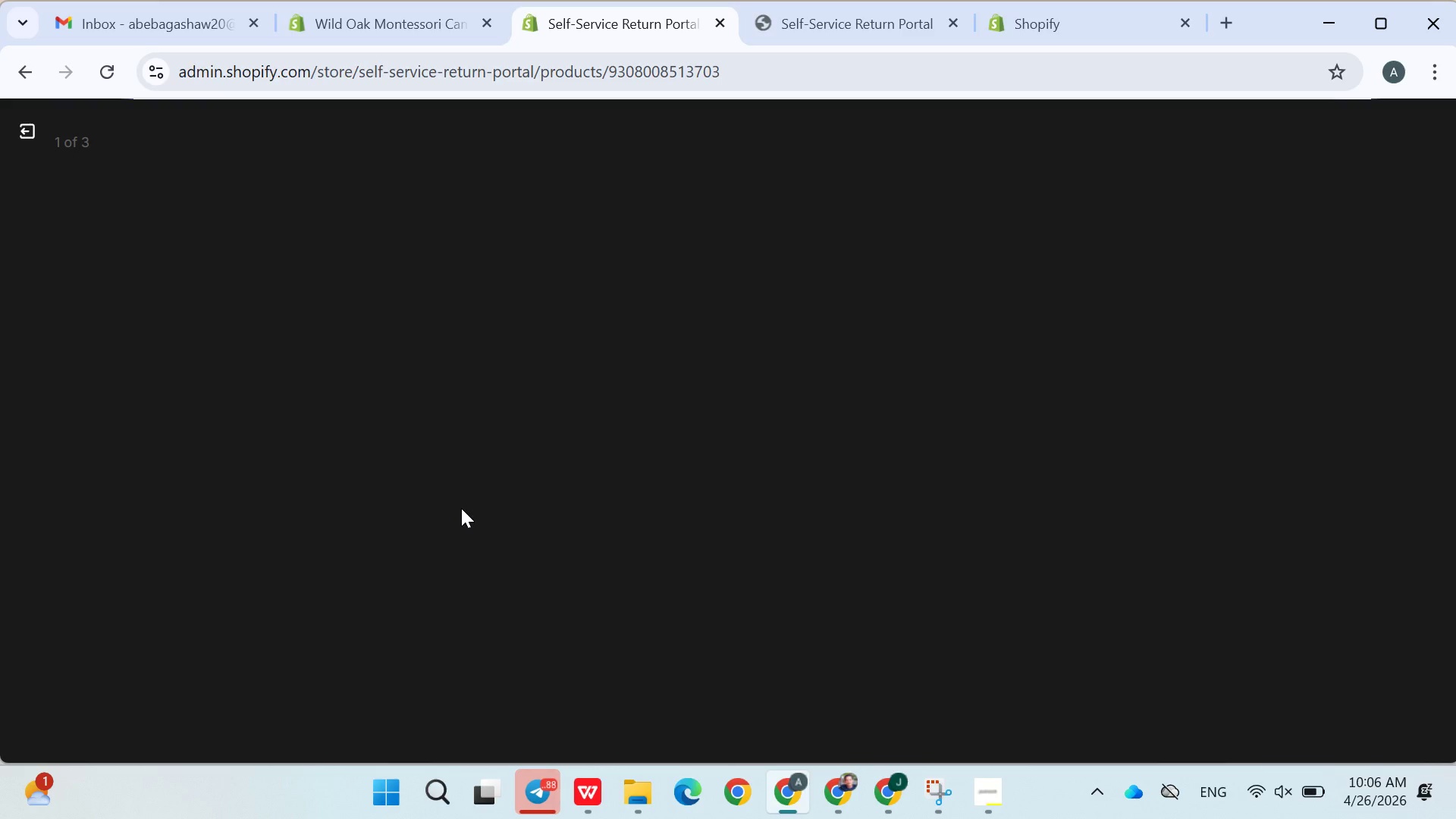 
left_click([1132, 400])
 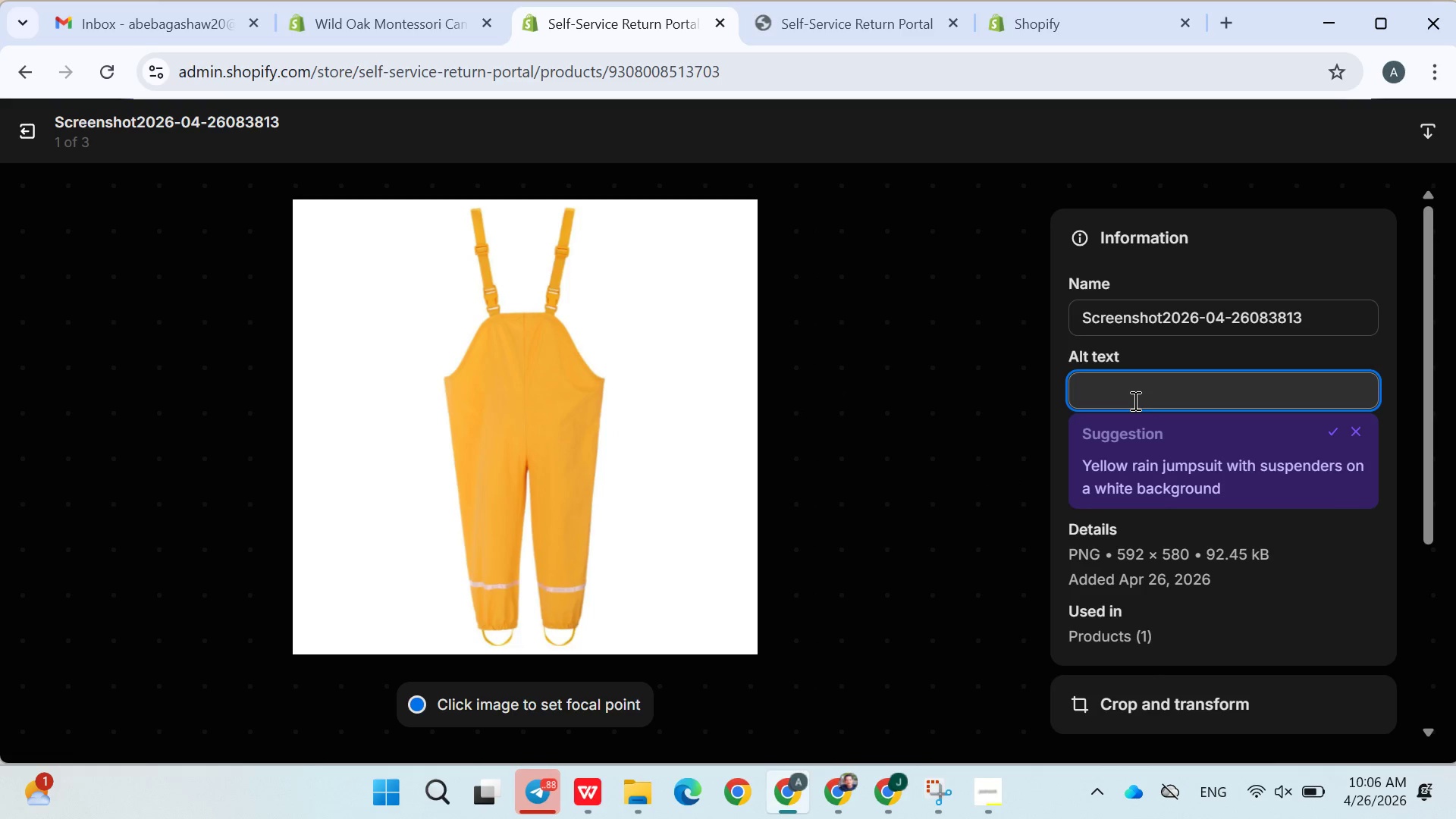 
type(kids waterproof )
 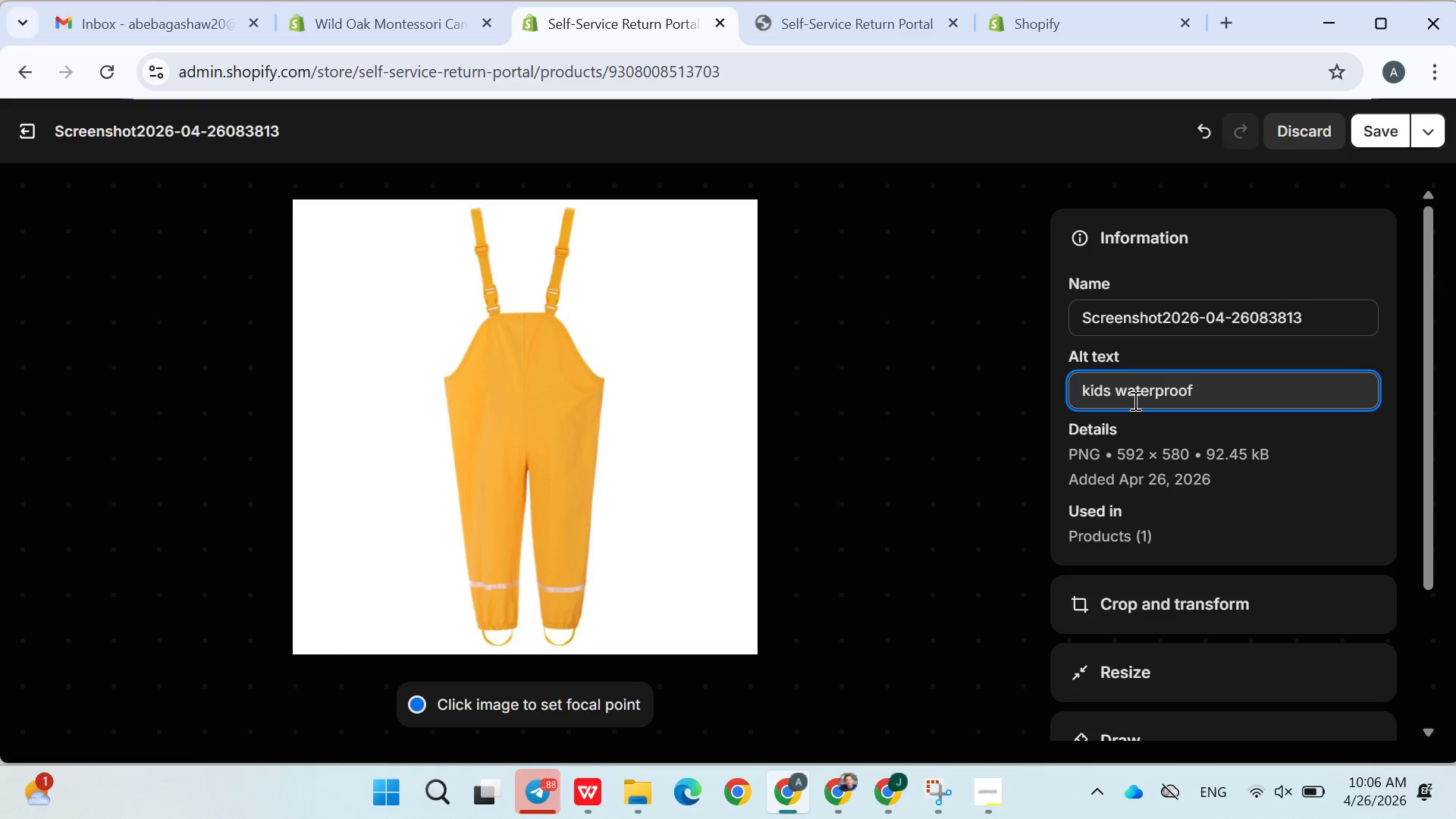 
type(overalls for muddy outdoor play)
 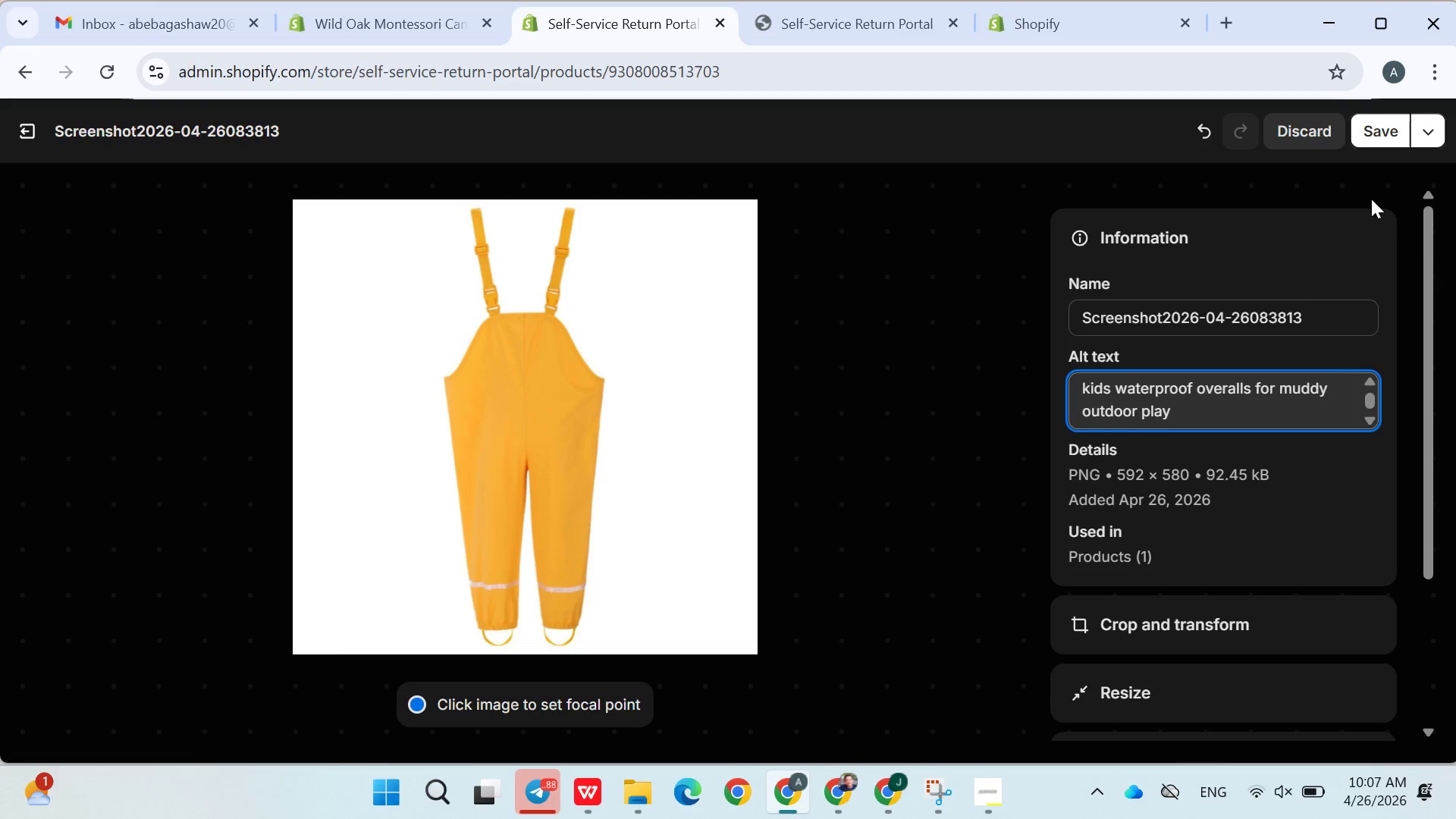 
left_click([1371, 135])
 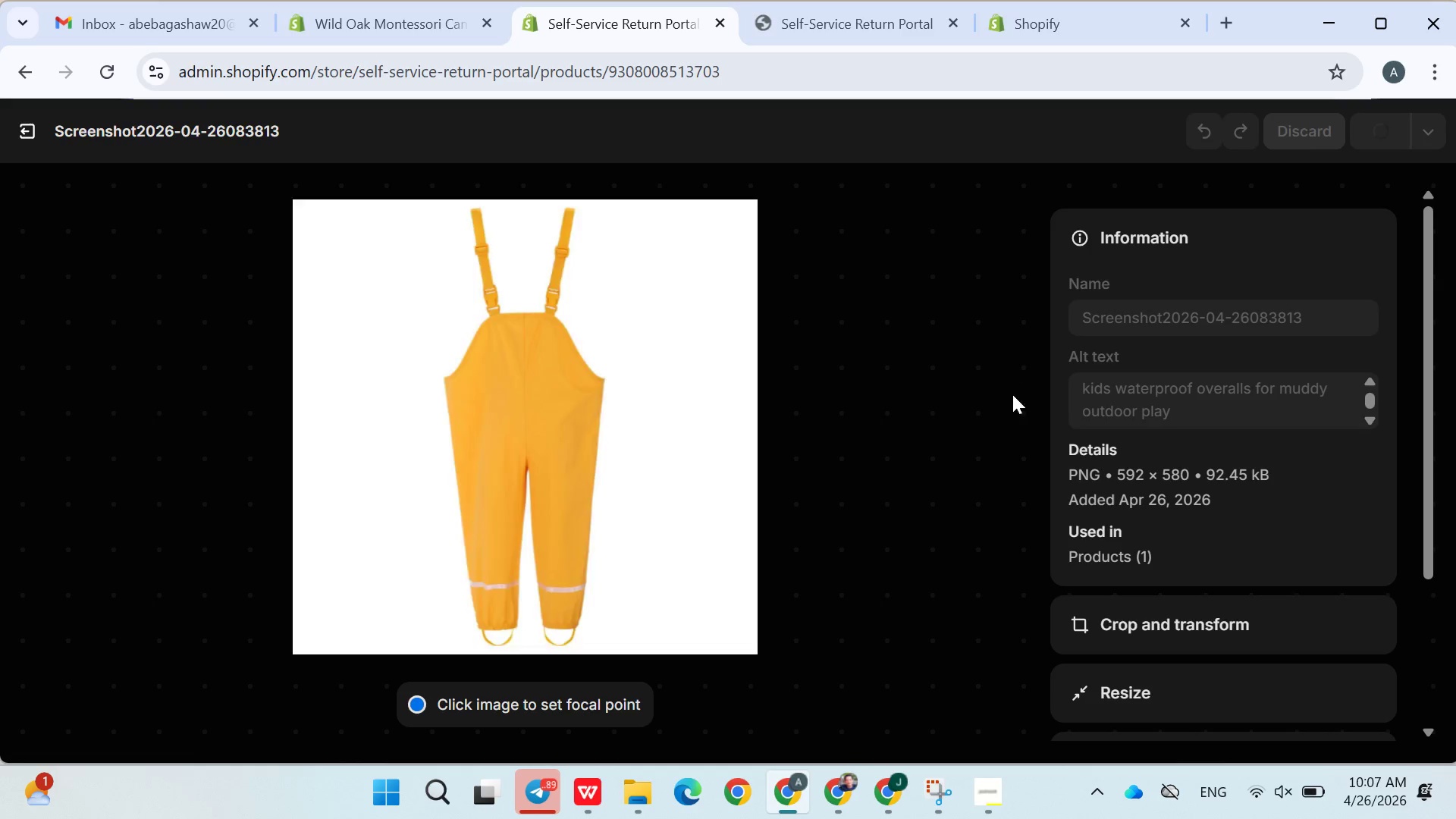 
mouse_move([848, 480])
 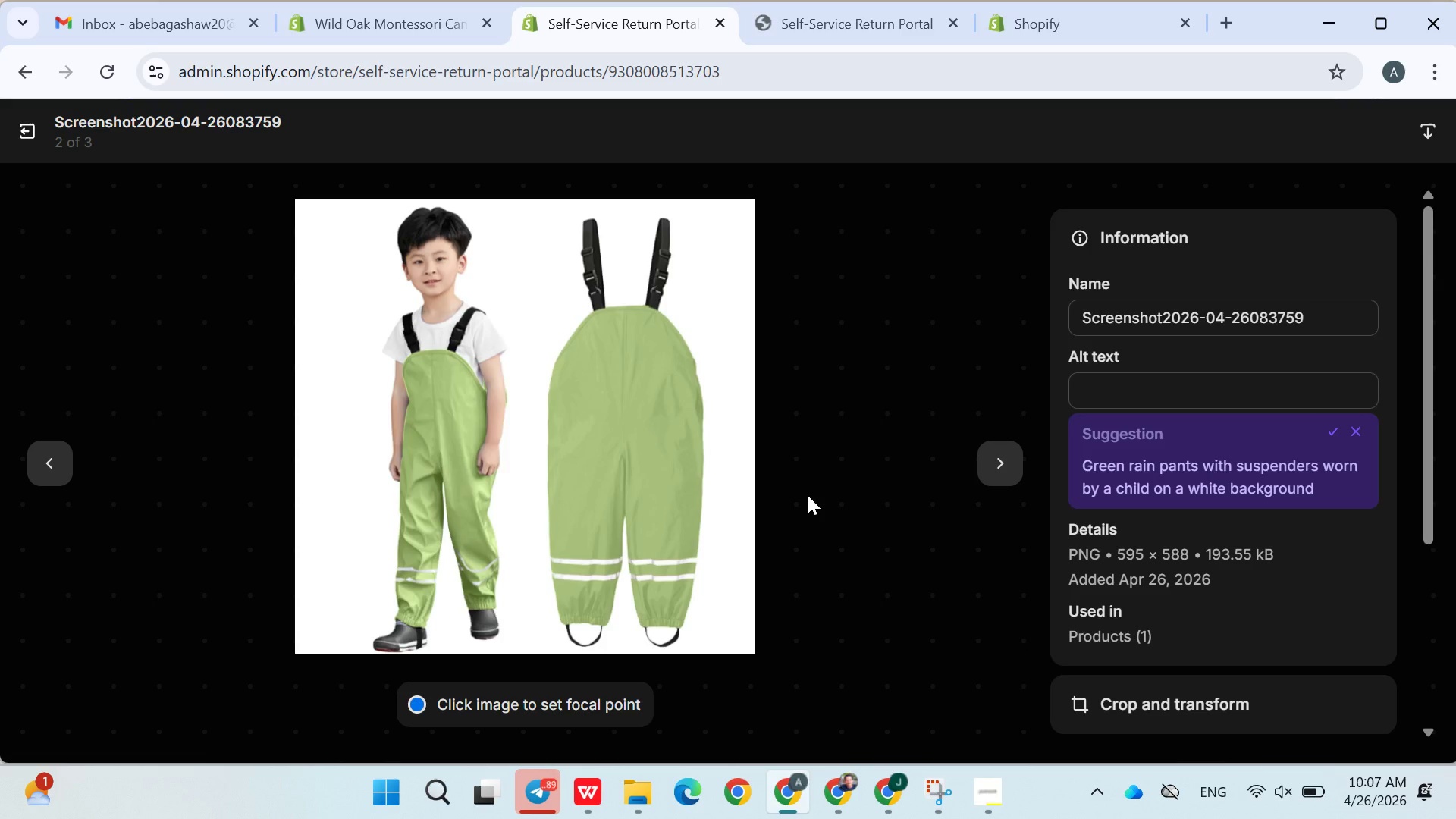 
left_click([1110, 391])
 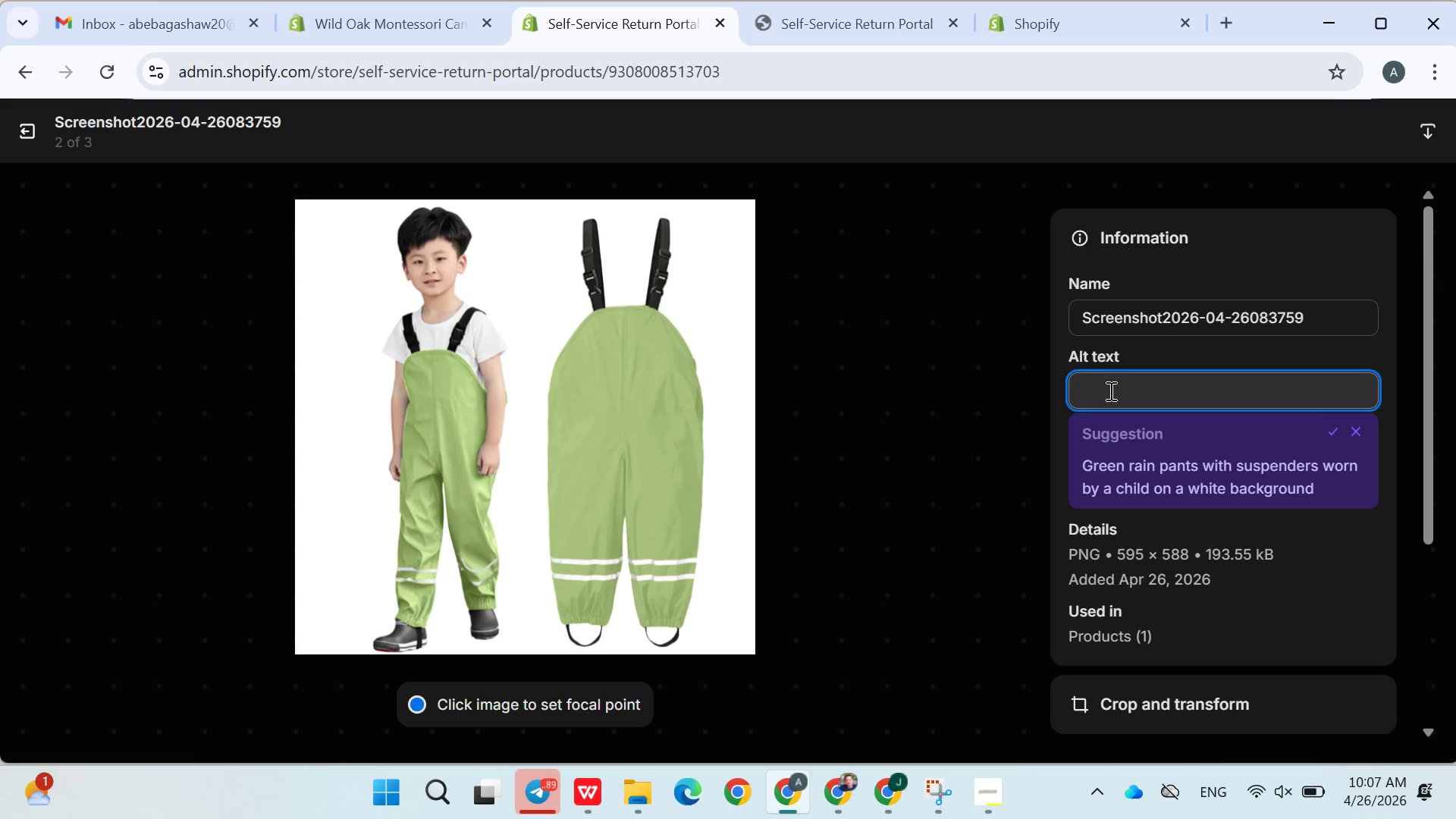 
type(Child playing in mud wearing waterproof overalls)
 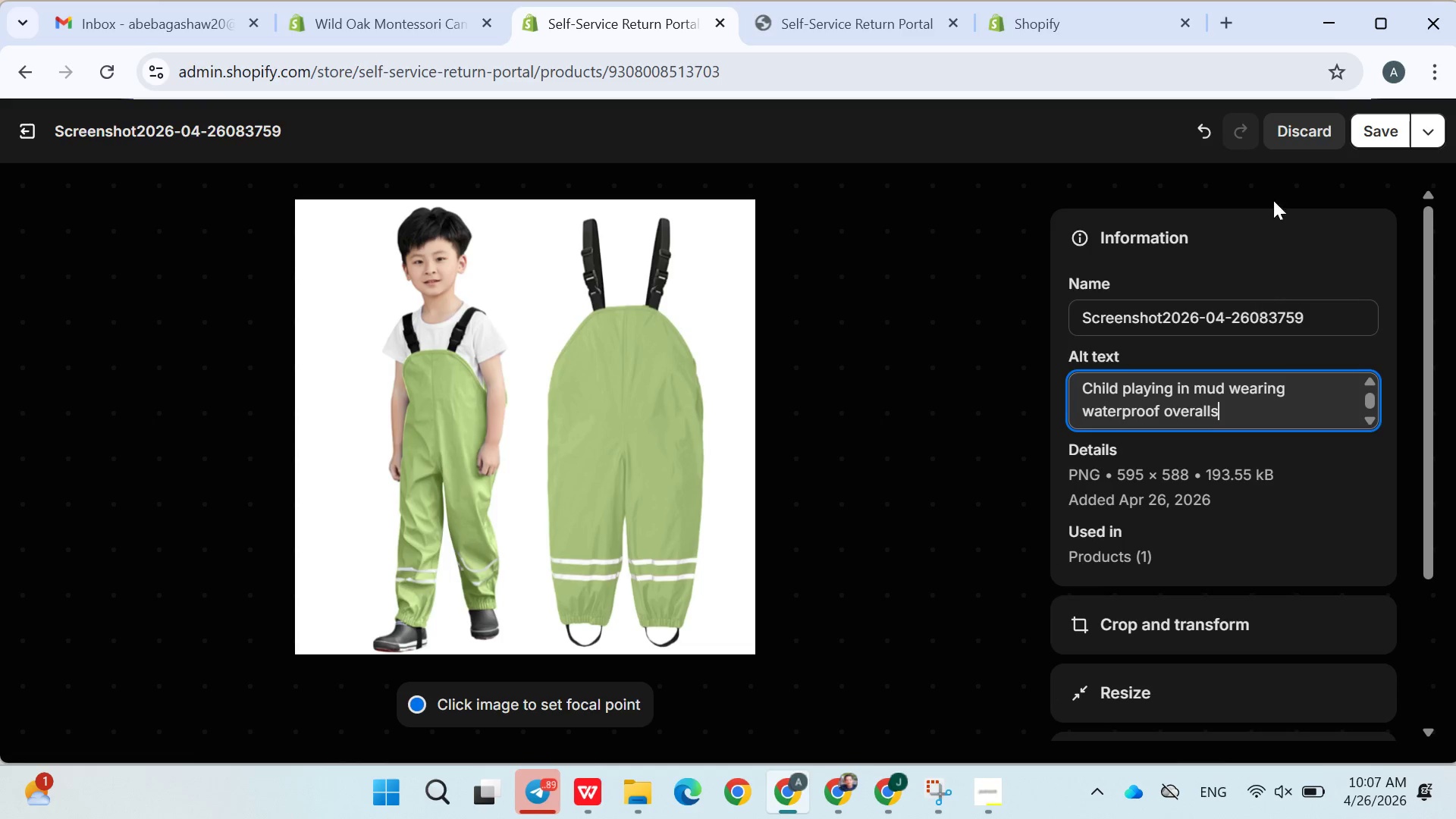 
left_click([1368, 139])
 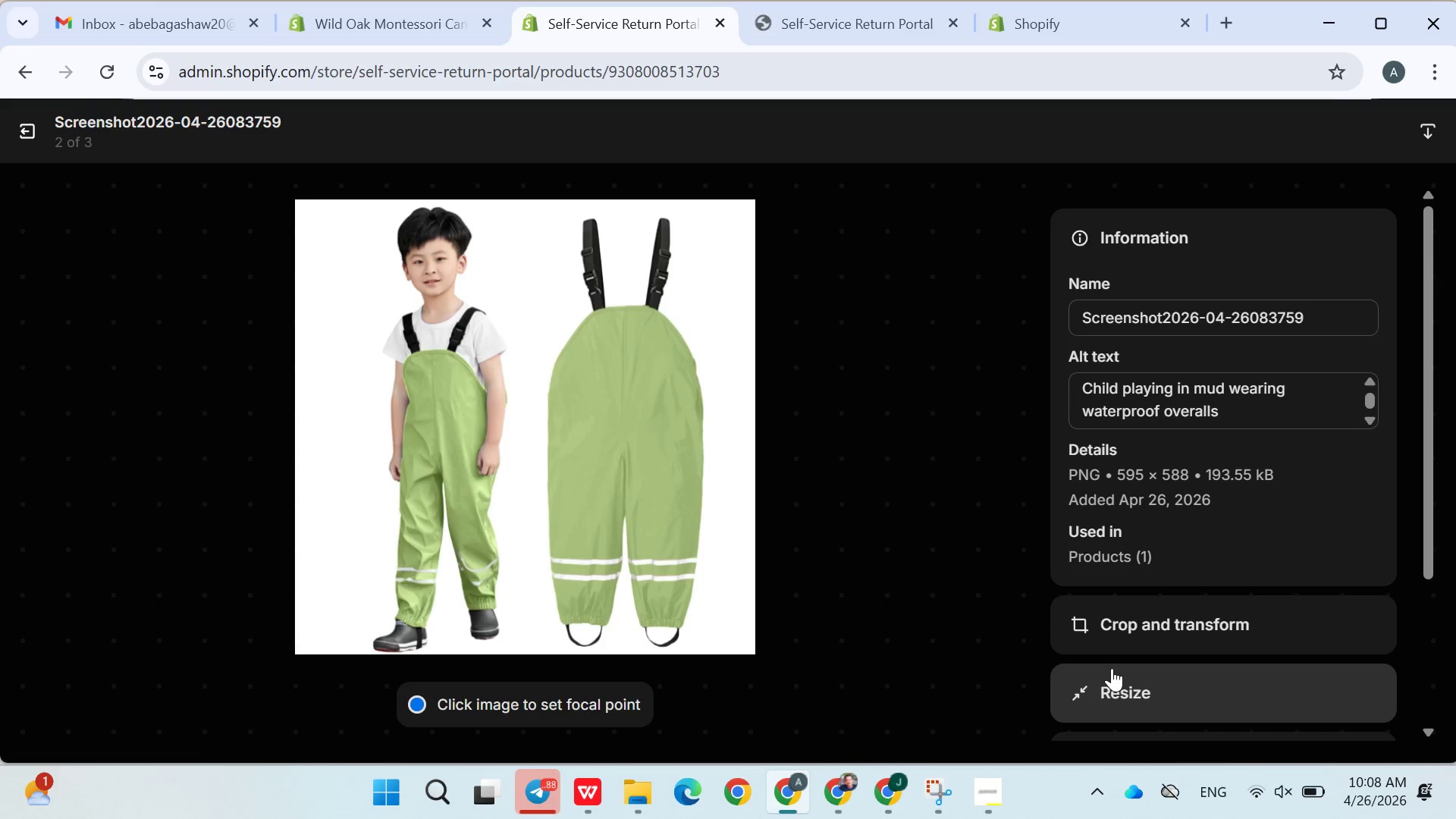 
wait(6.94)
 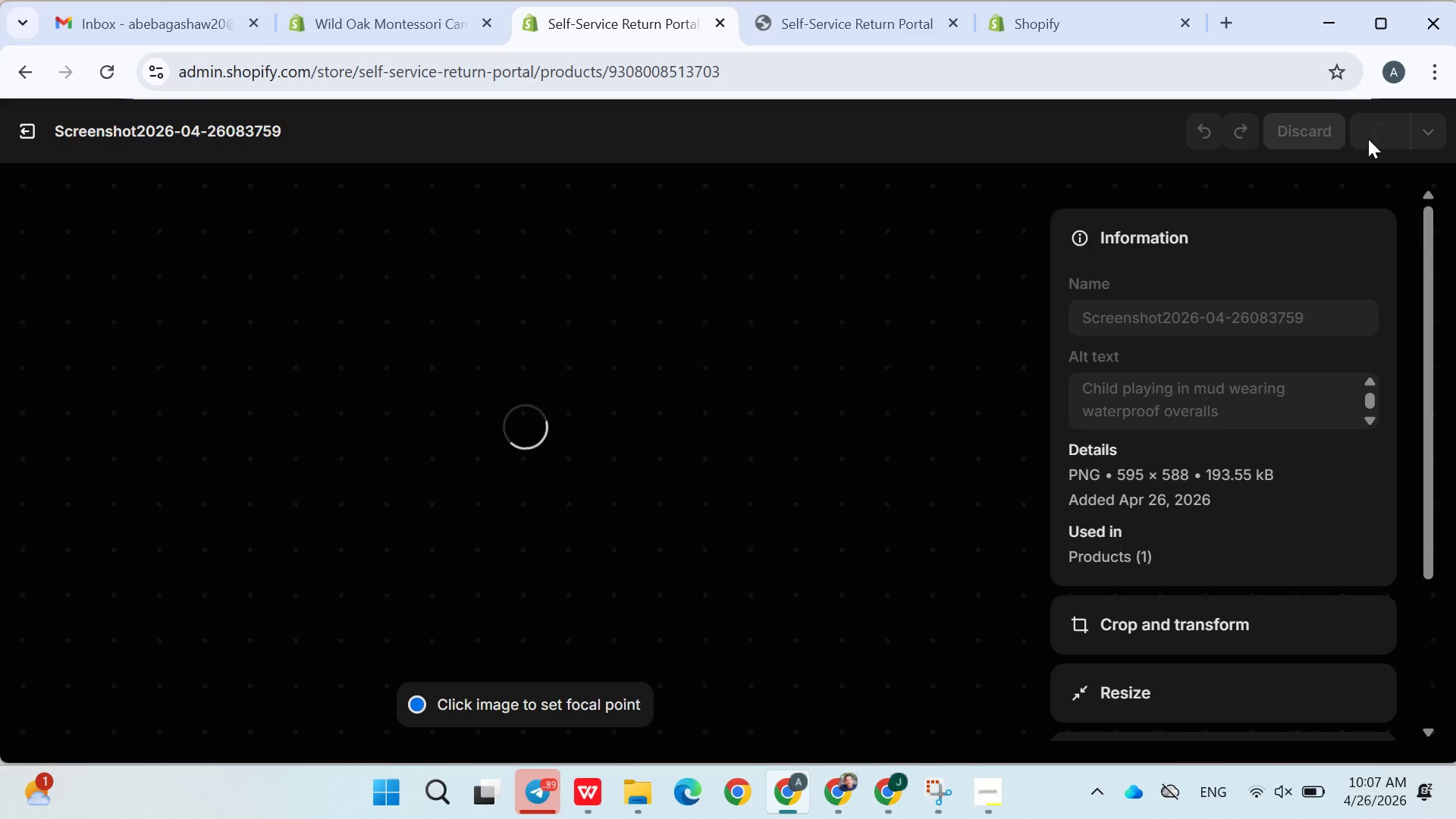 
left_click([984, 462])
 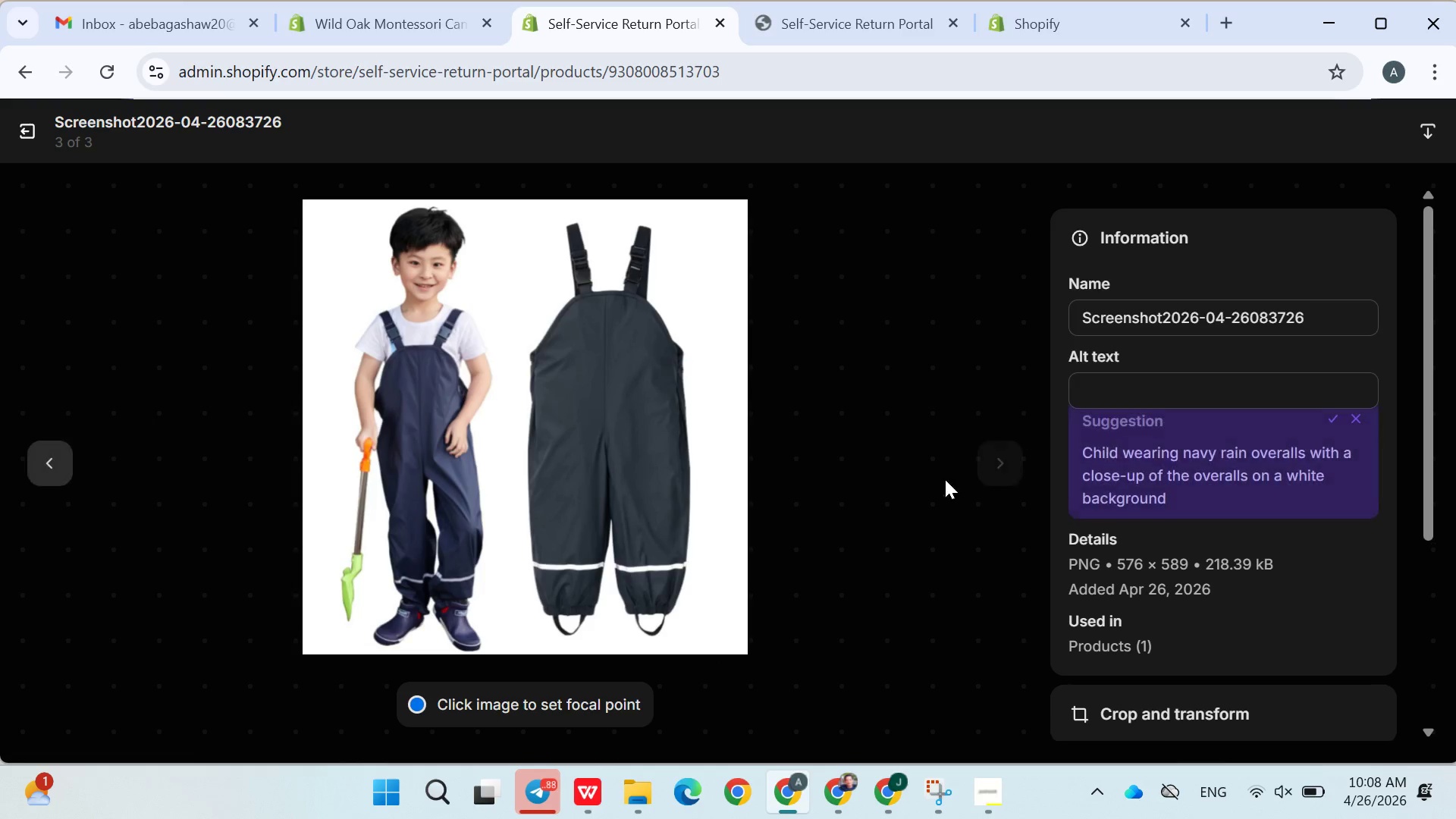 
left_click([1169, 380])
 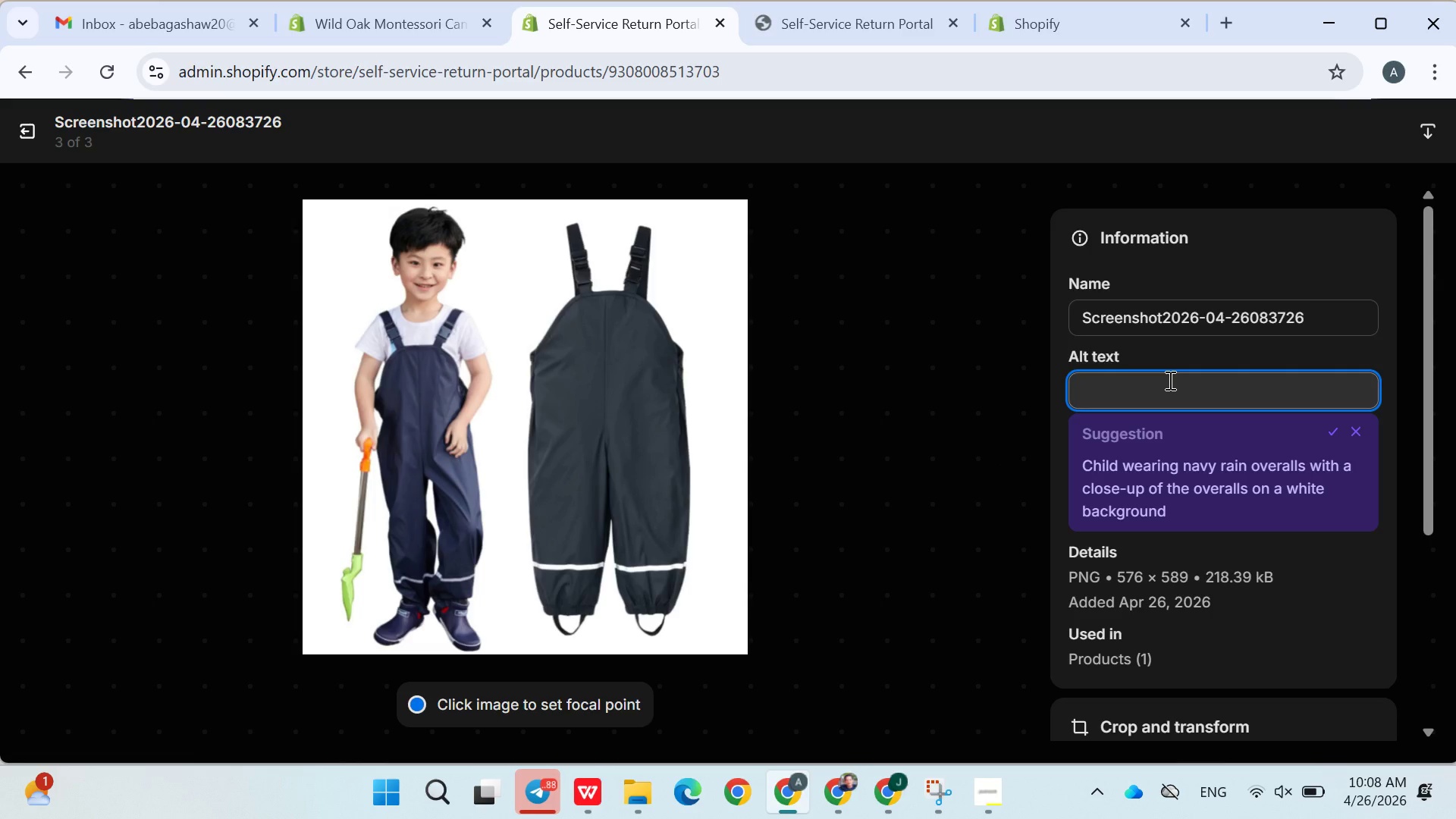 
type(Yellow and green kids rain overalls for forest school)
 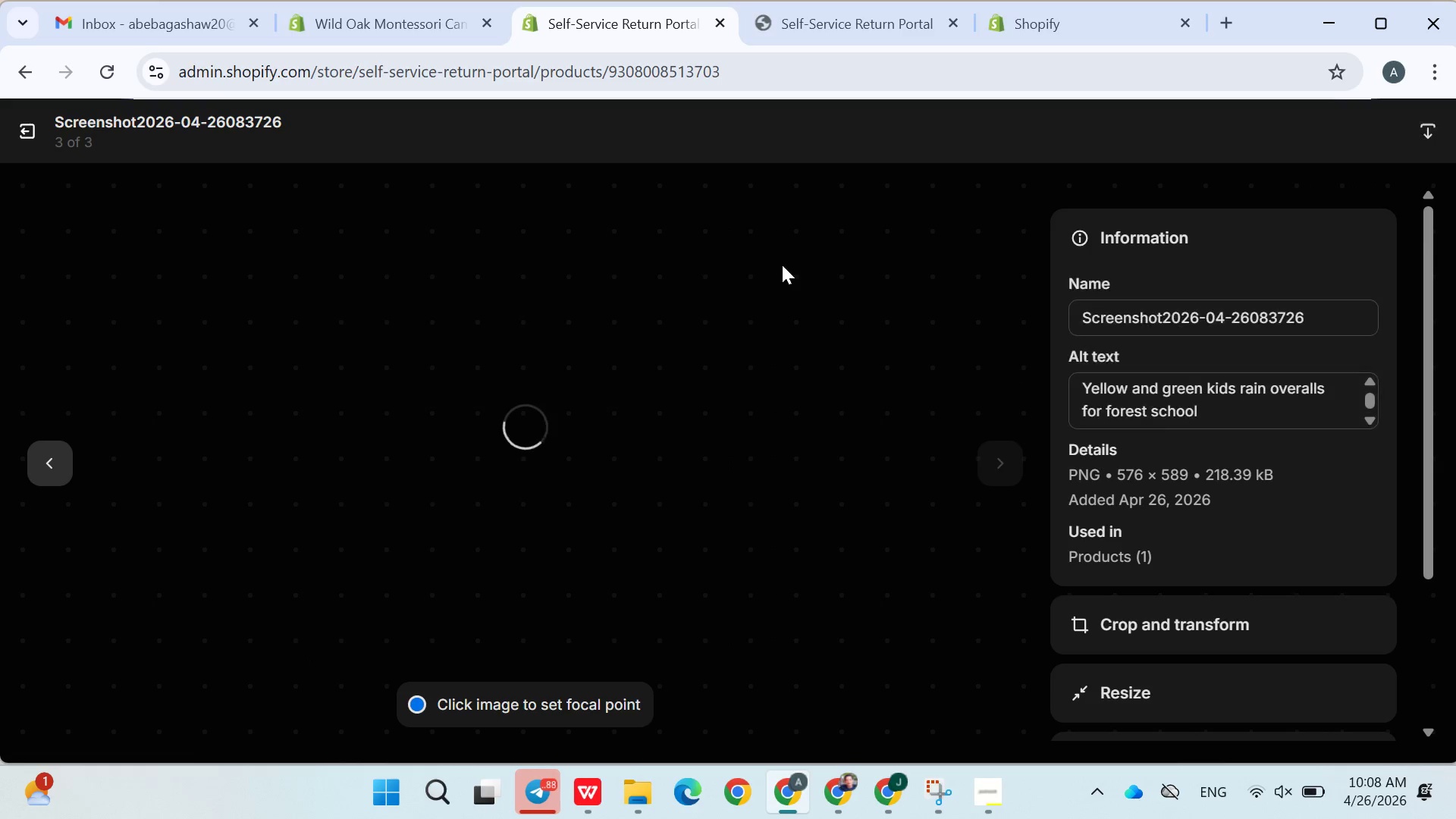 
wait(6.16)
 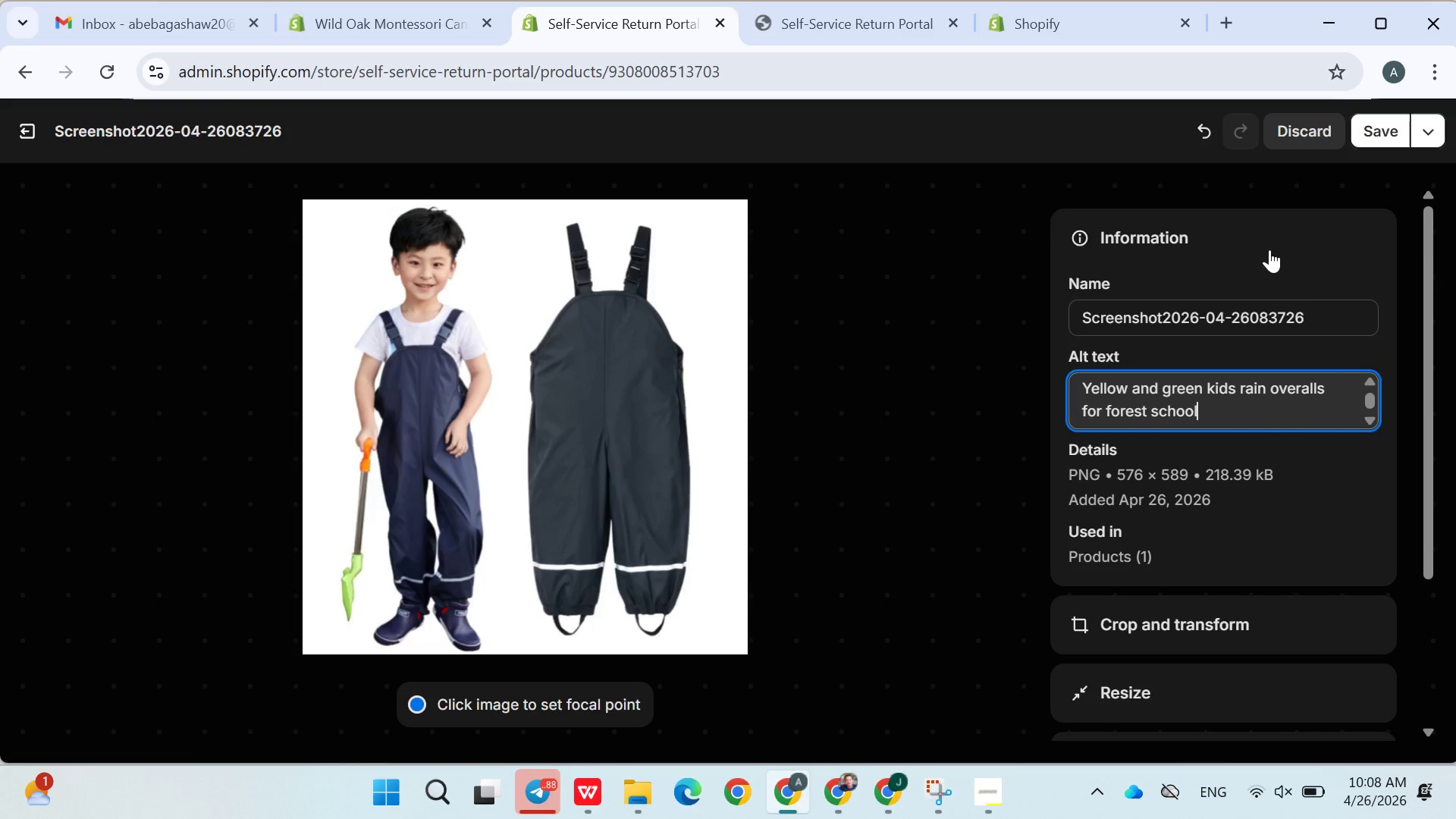 
left_click([33, 130])
 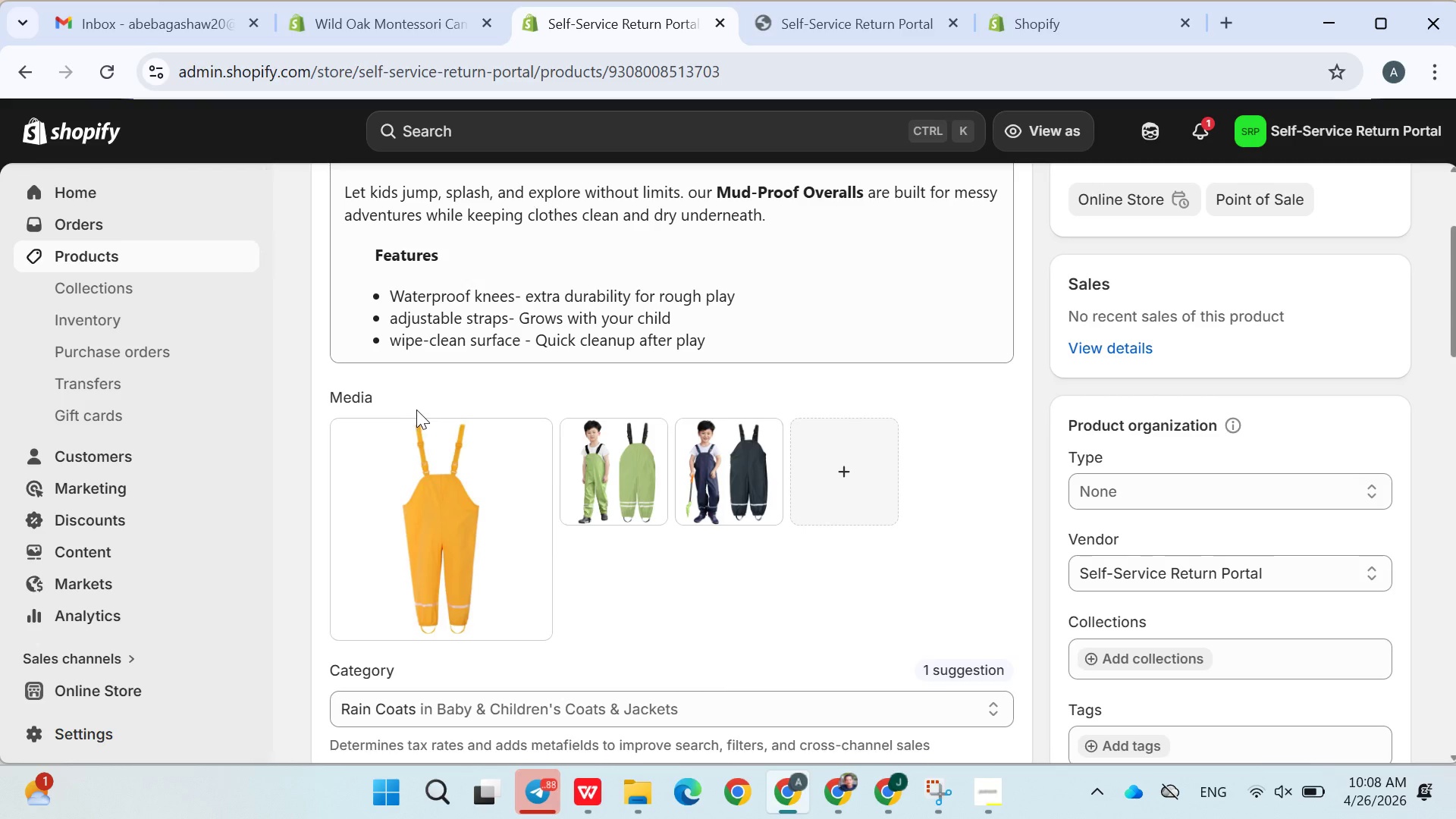 
scroll: coordinate [419, 415], scroll_direction: down, amount: 4.0
 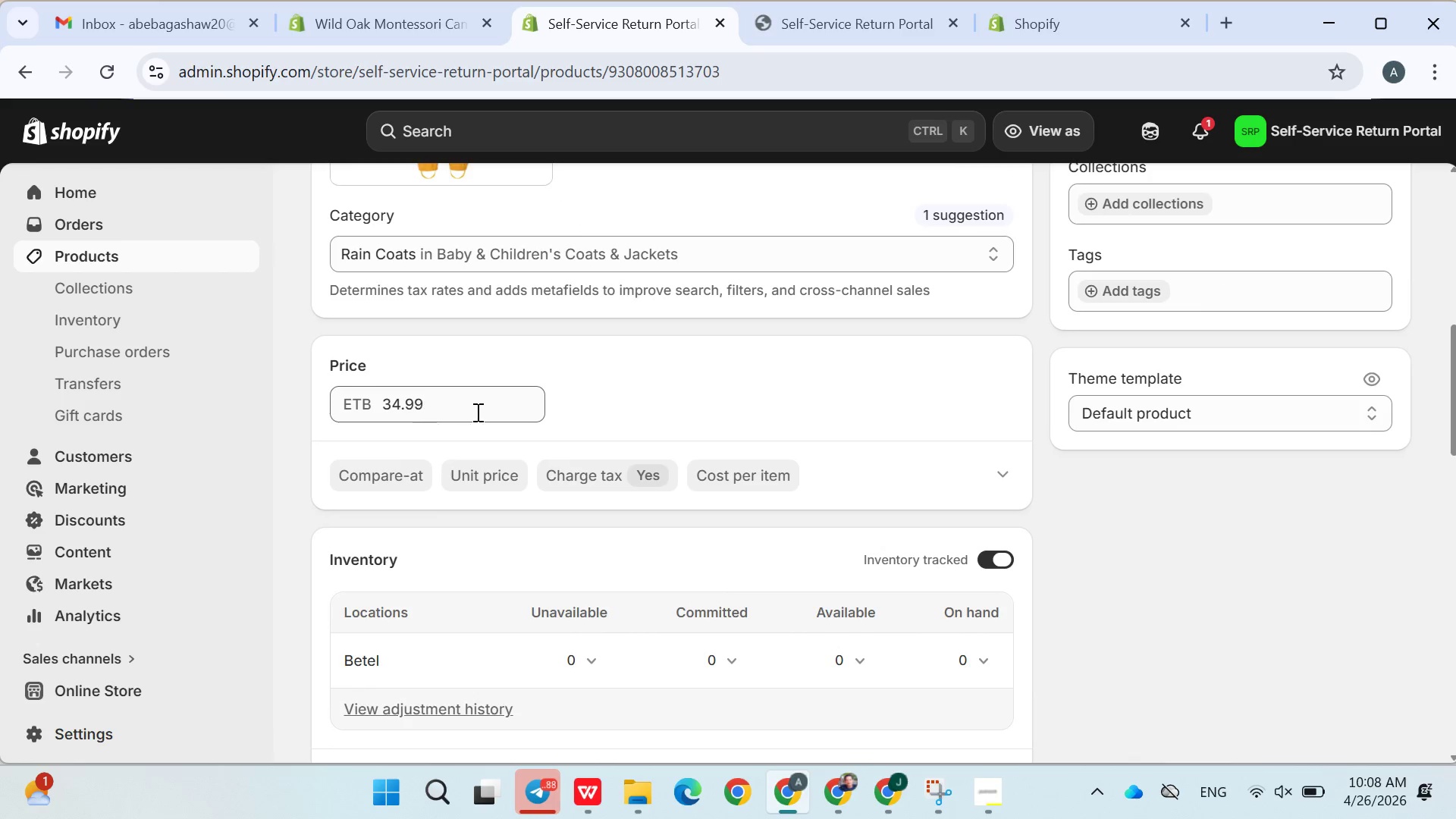 
scroll: coordinate [616, 456], scroll_direction: up, amount: 3.0
 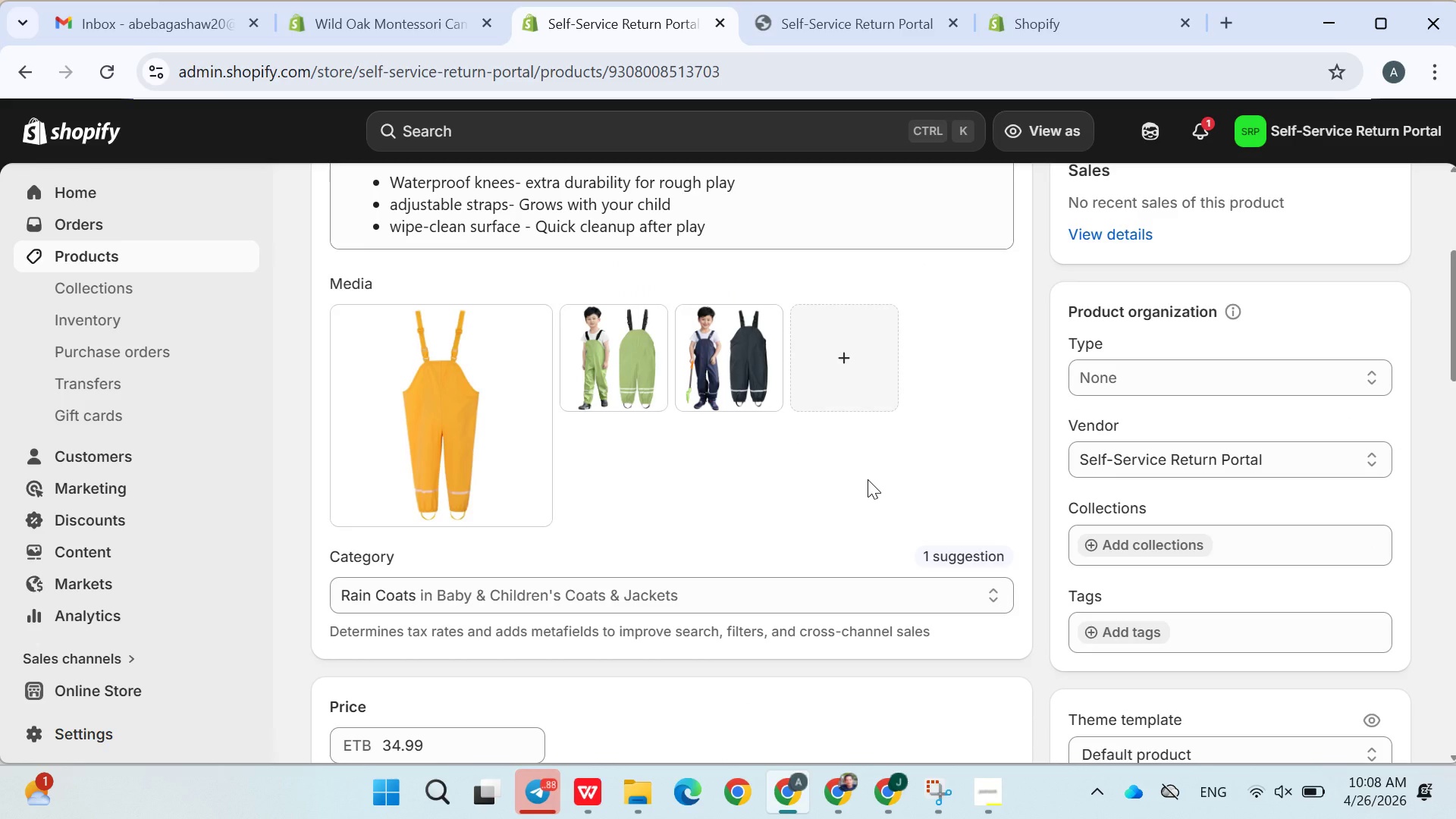 
scroll: coordinate [986, 539], scroll_direction: down, amount: 12.0
 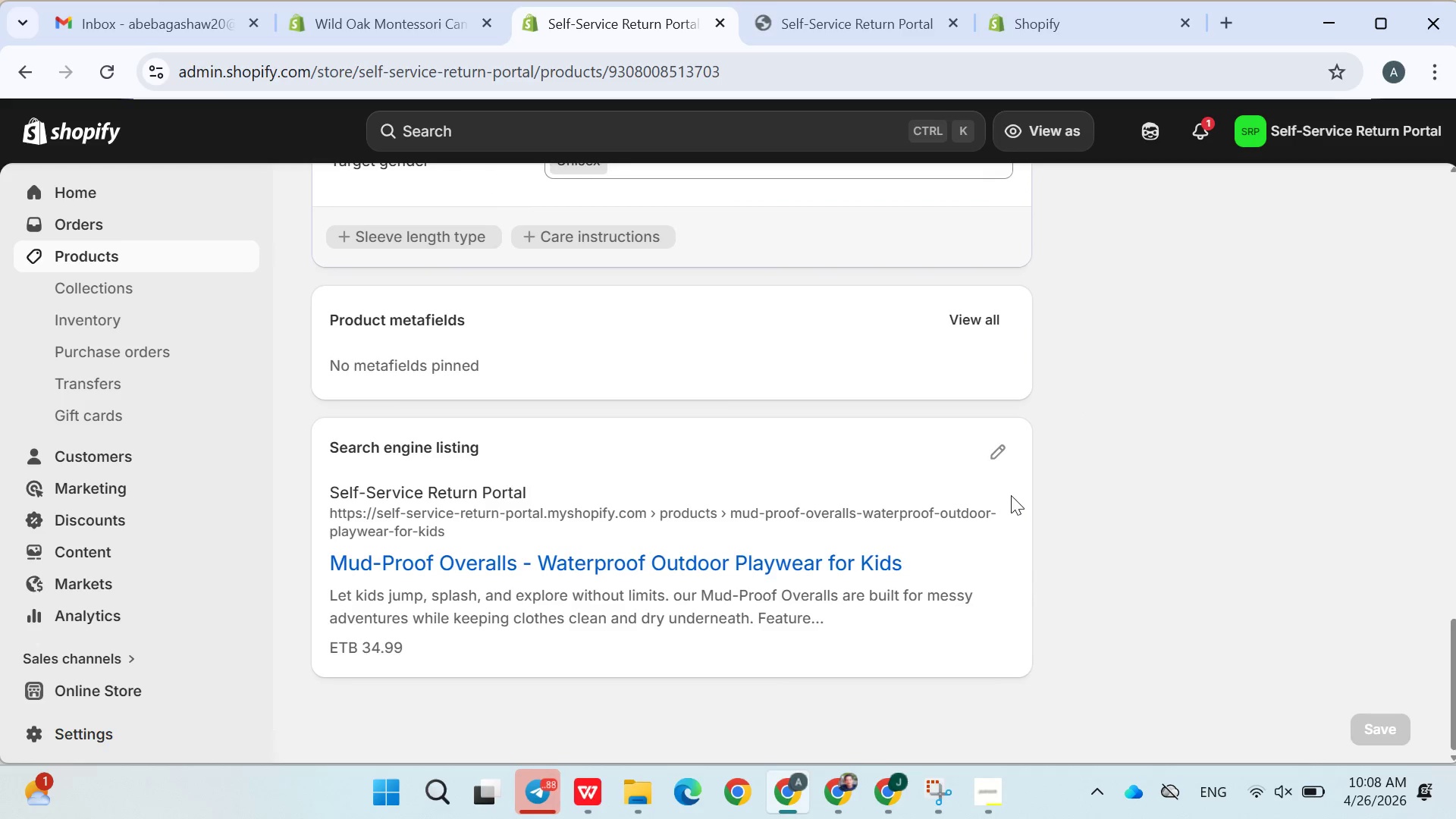 
left_click([1003, 460])
 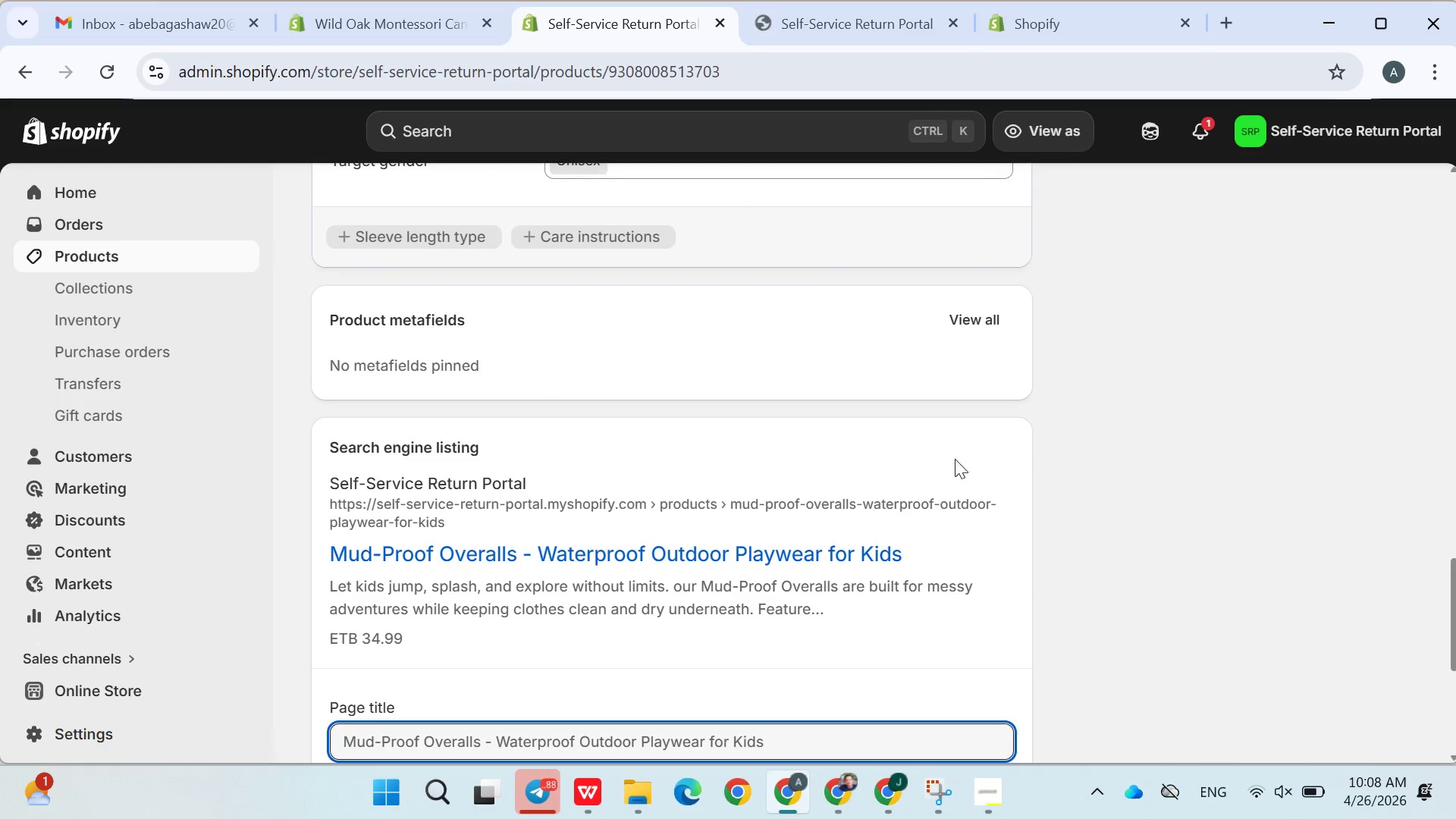 
scroll: coordinate [852, 448], scroll_direction: down, amount: 3.0
 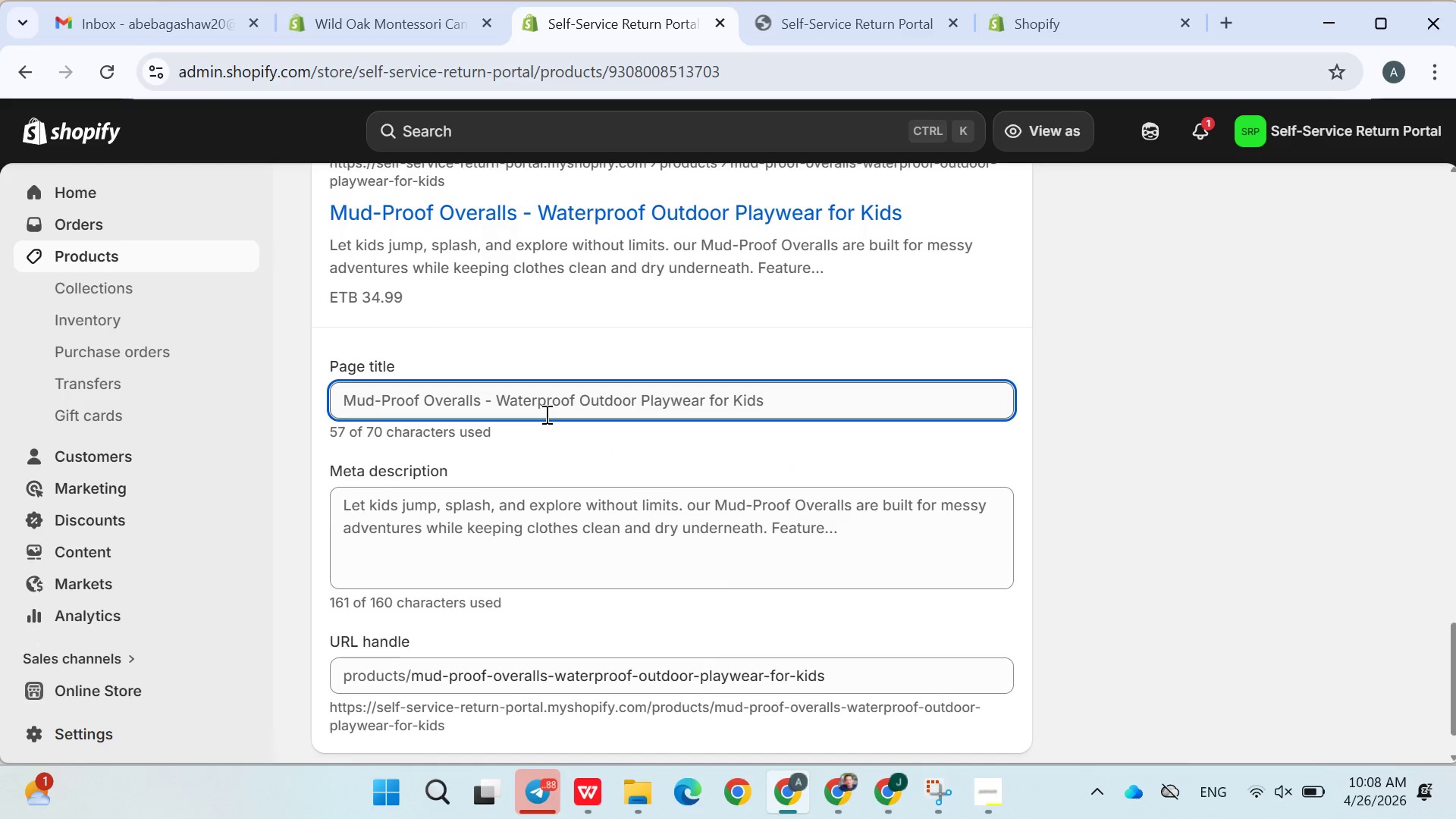 
double_click([544, 413])
 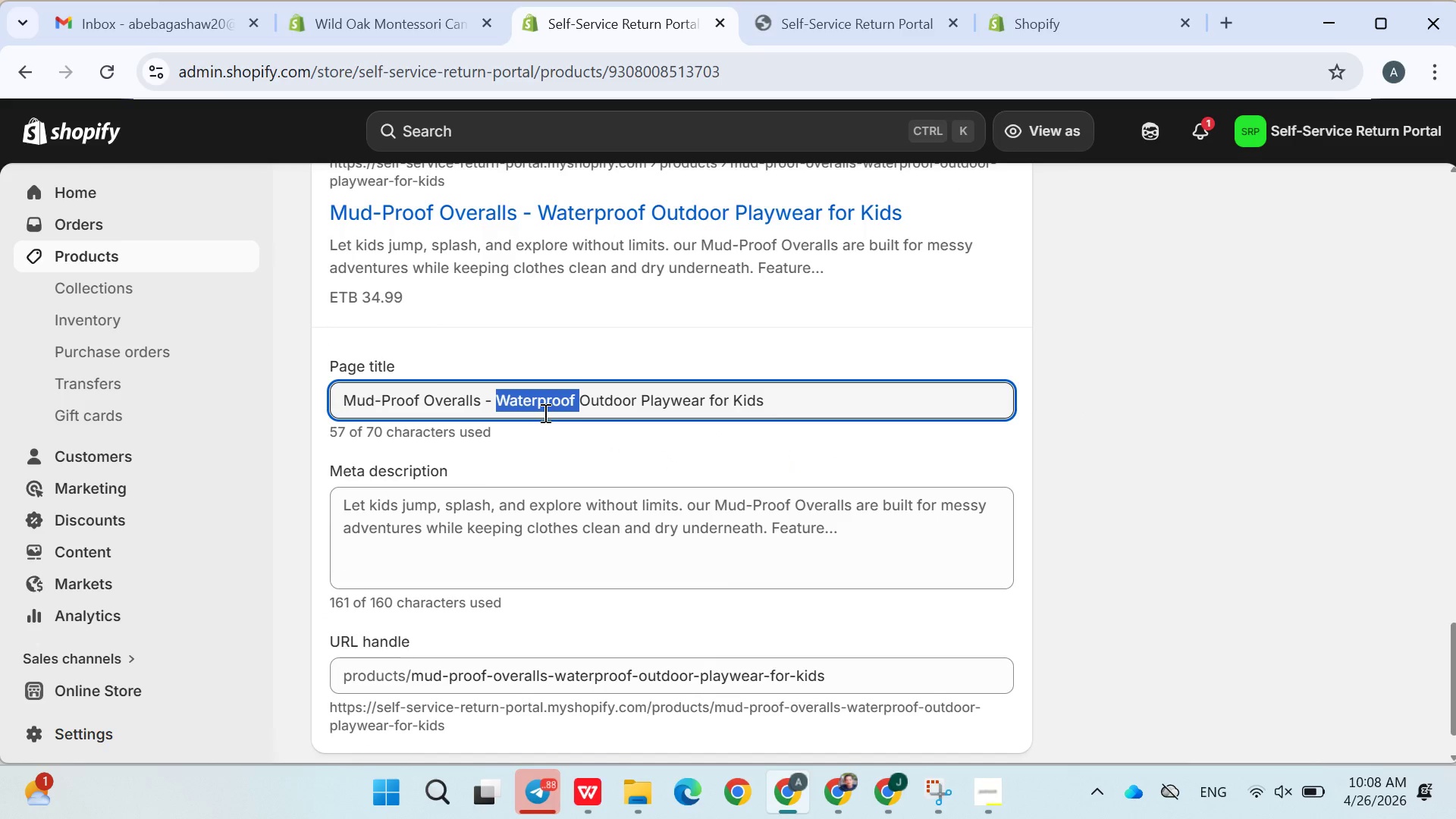 
triple_click([544, 413])
 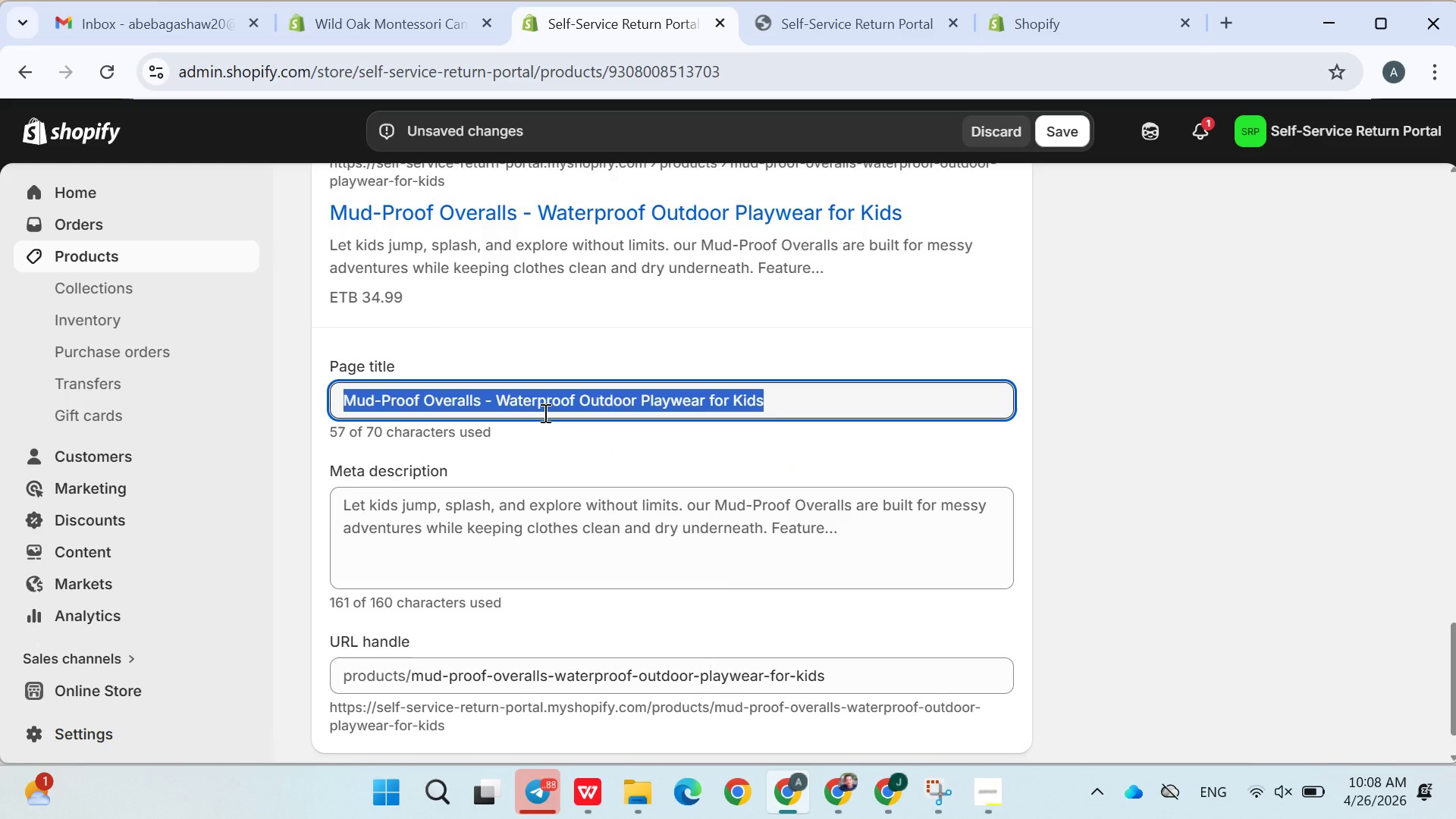 
triple_click([544, 413])
 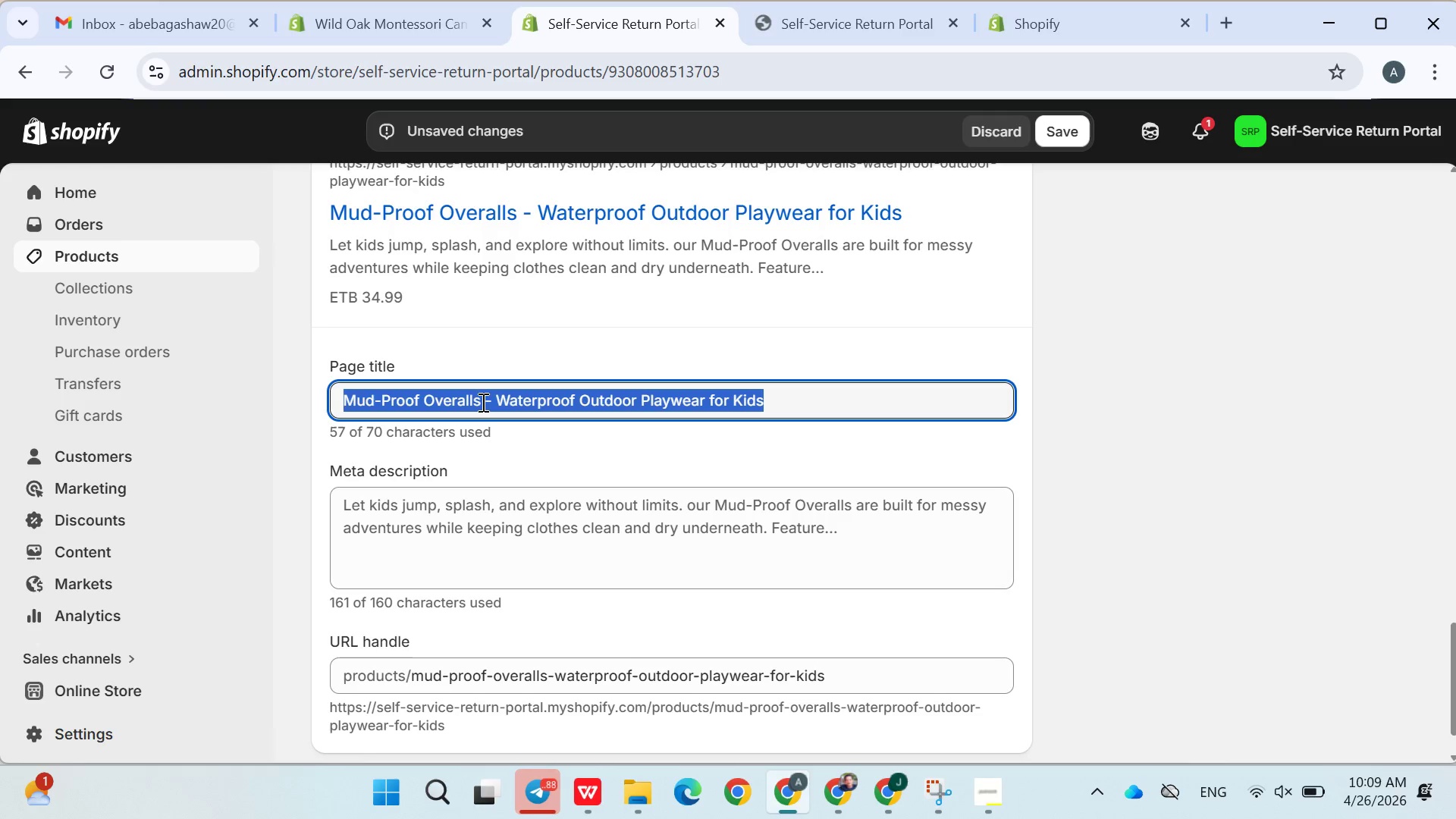 
left_click([480, 400])
 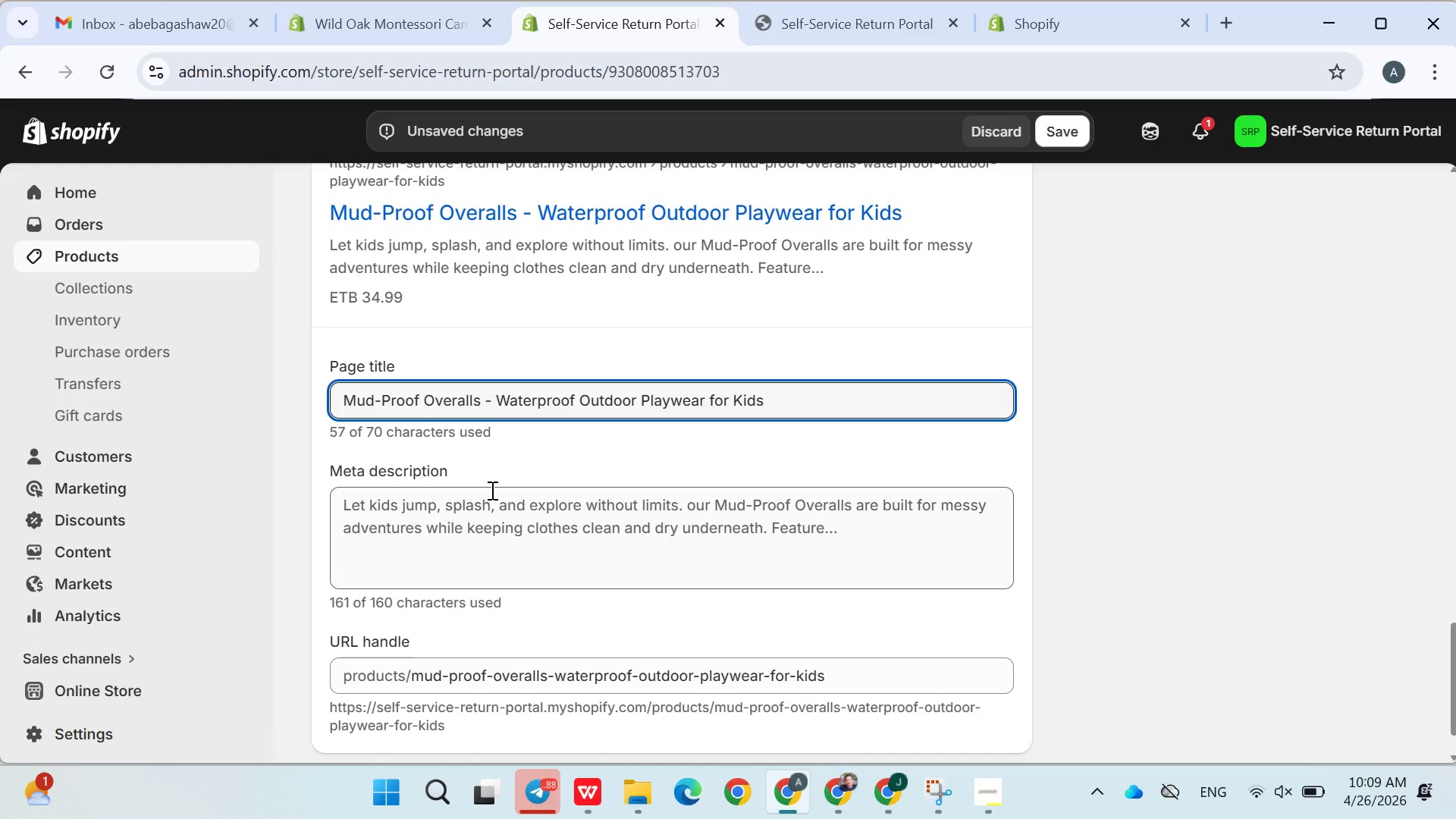 
type( for Kids [Break])
 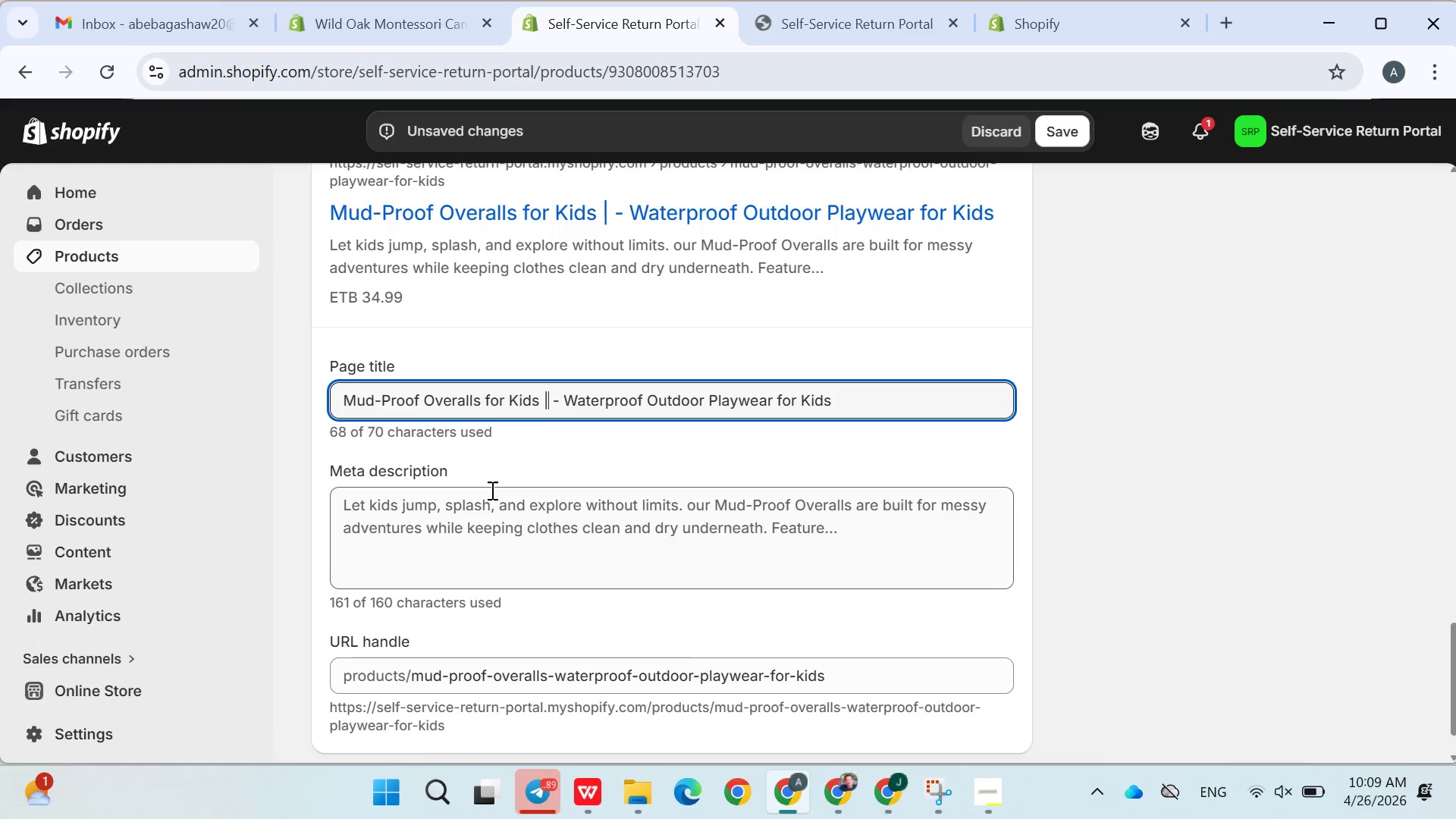 
key(ArrowRight)
 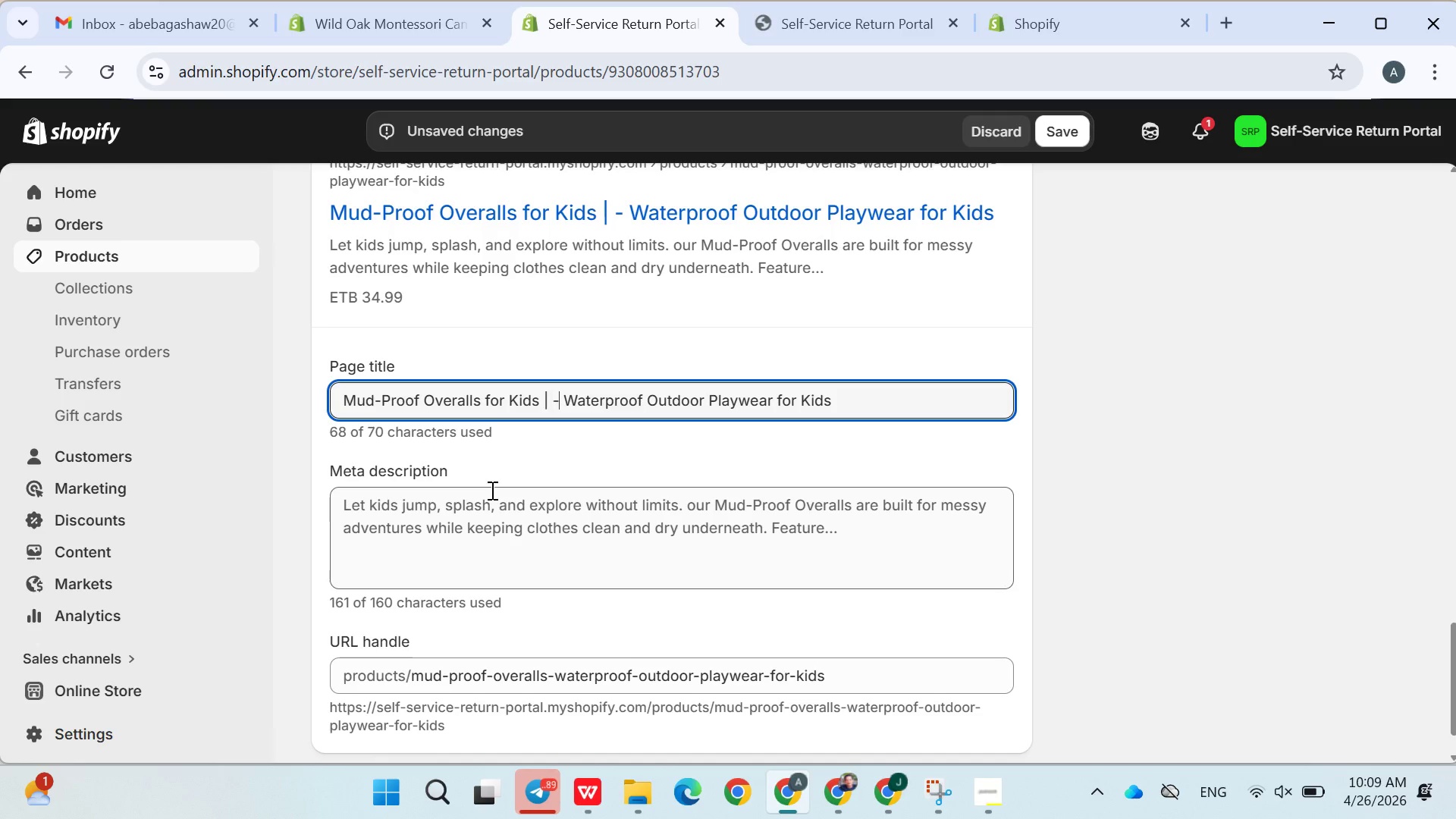 
key(ArrowRight)
 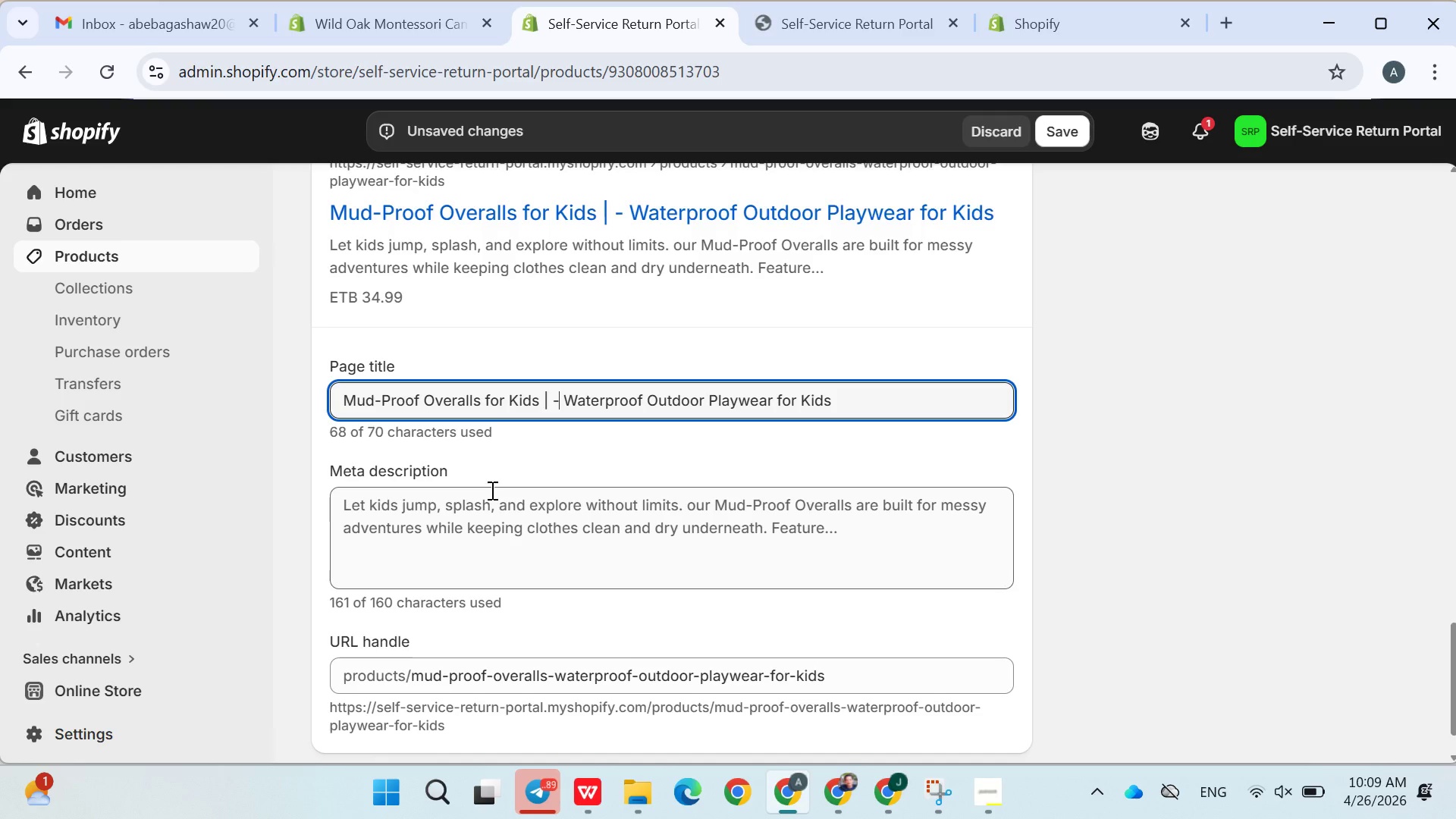 
key(Backspace)
 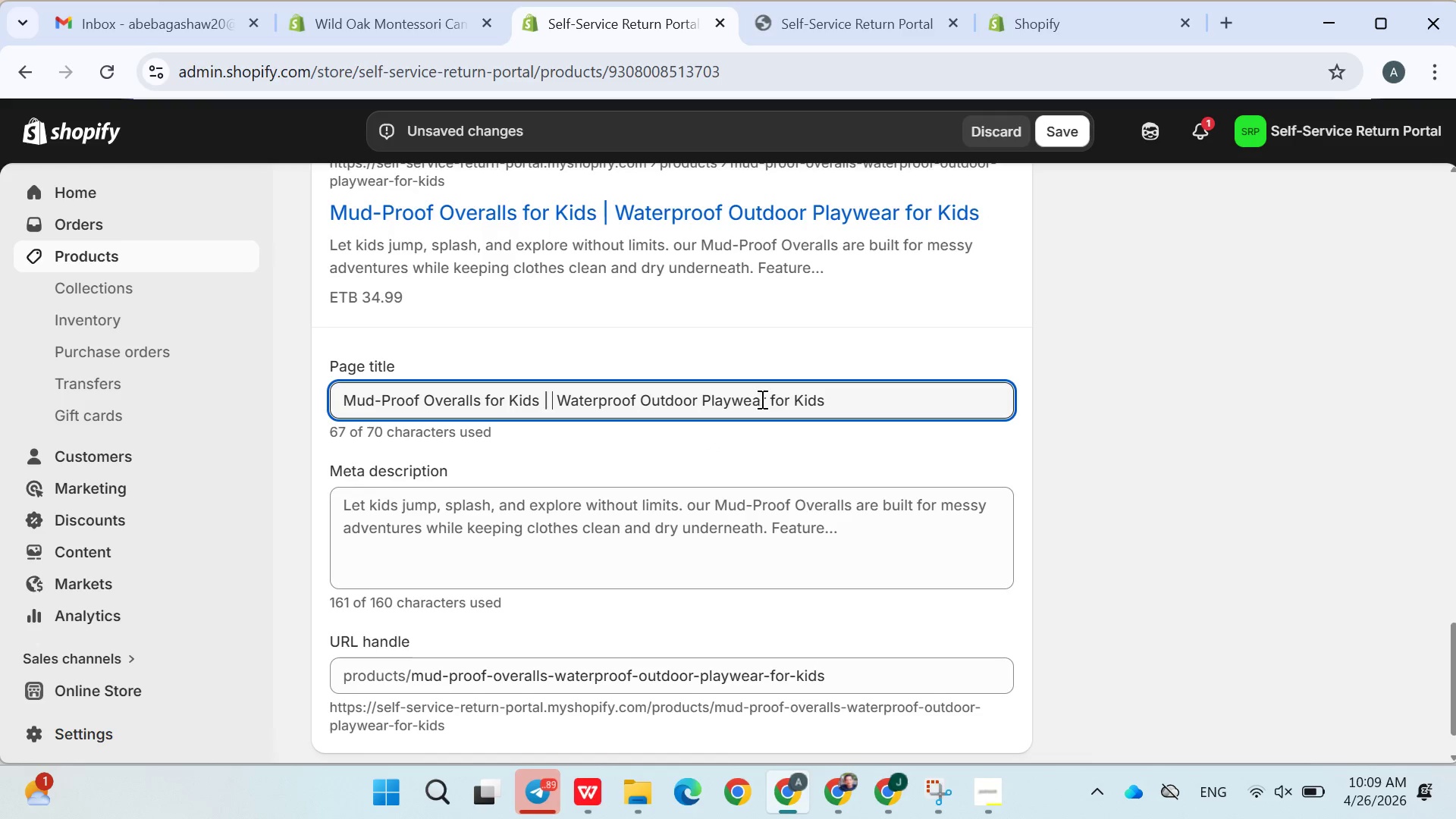 
wait(5.44)
 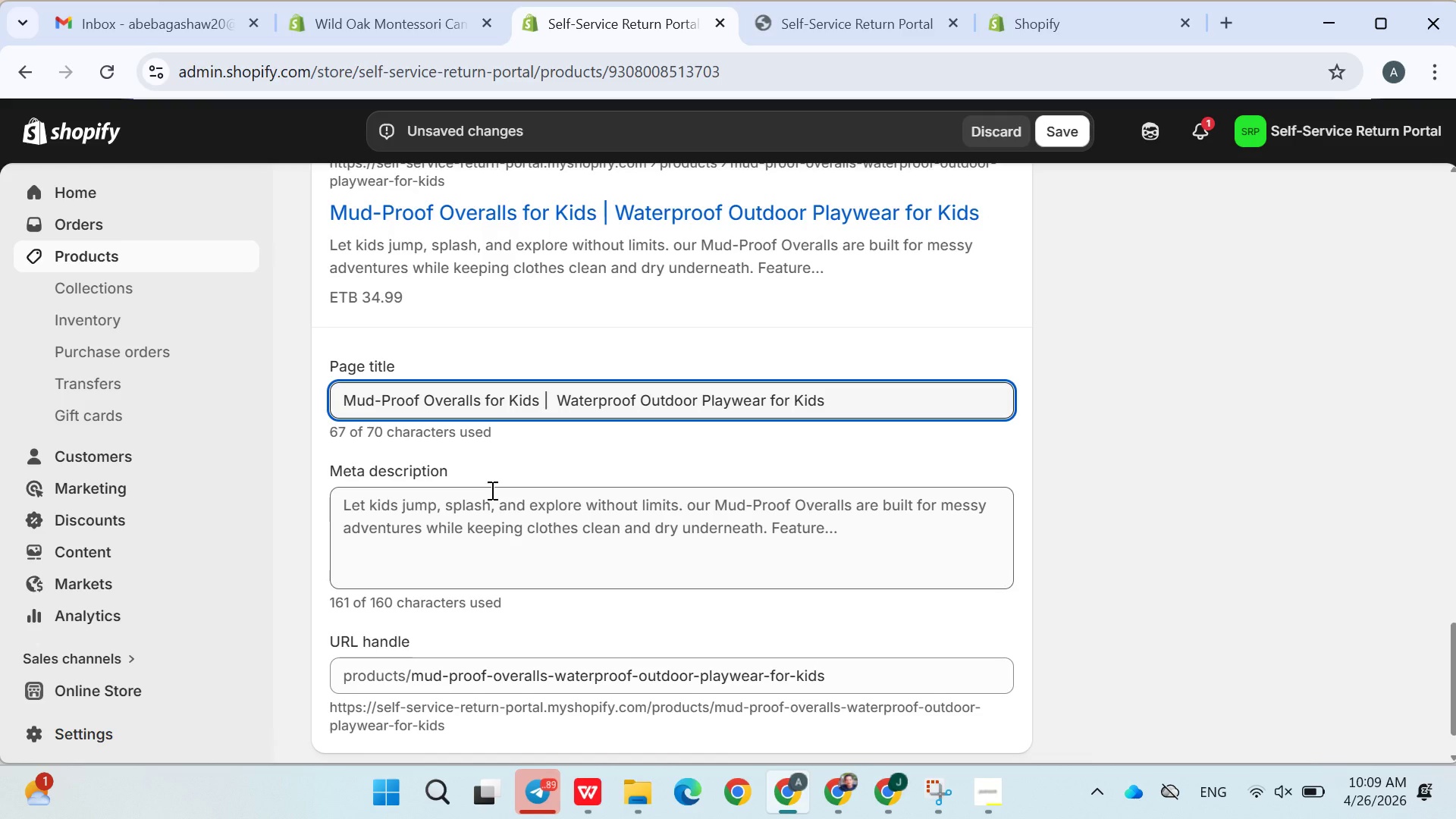 
left_click([826, 450])
 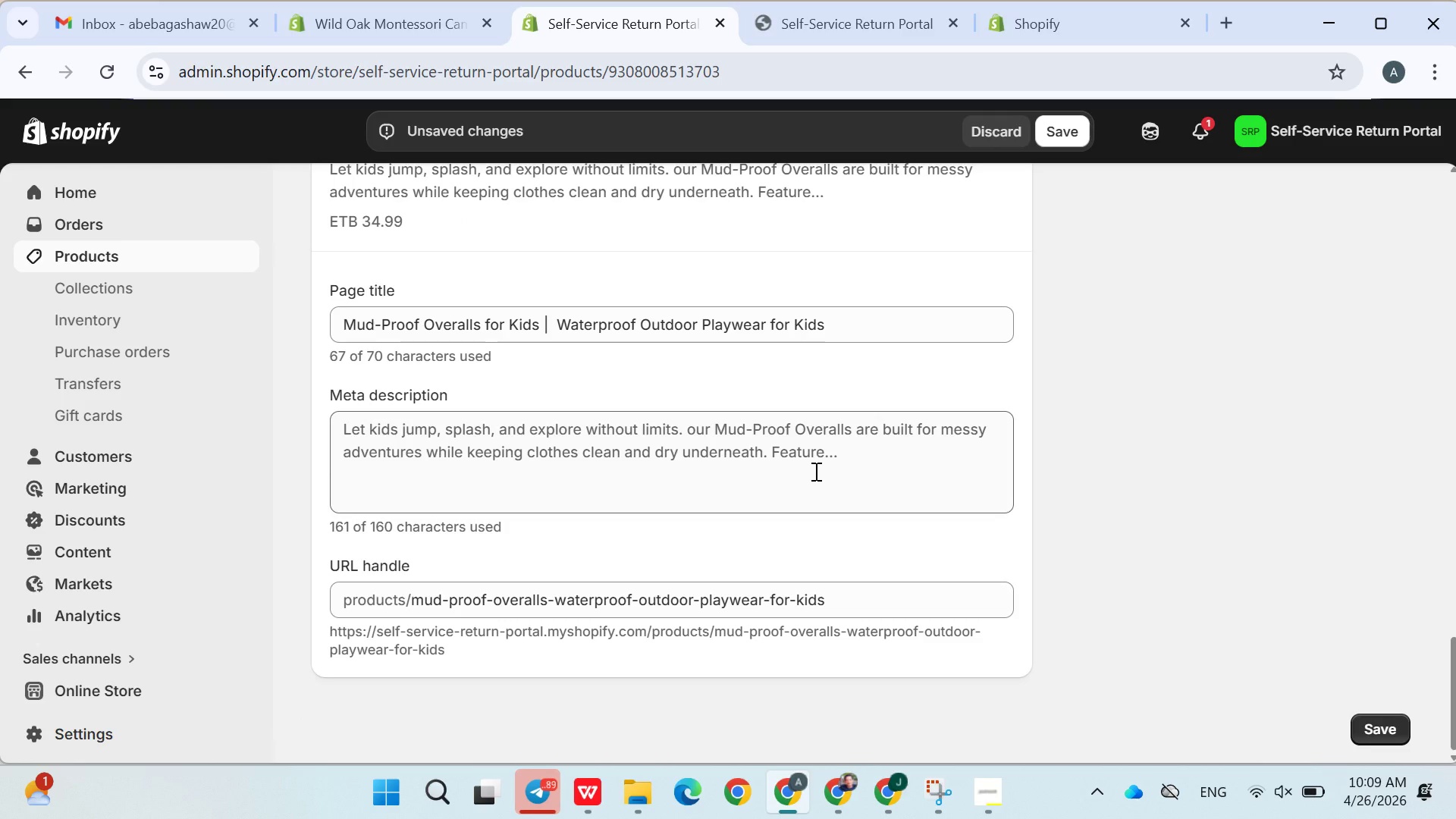 
double_click([814, 471])
 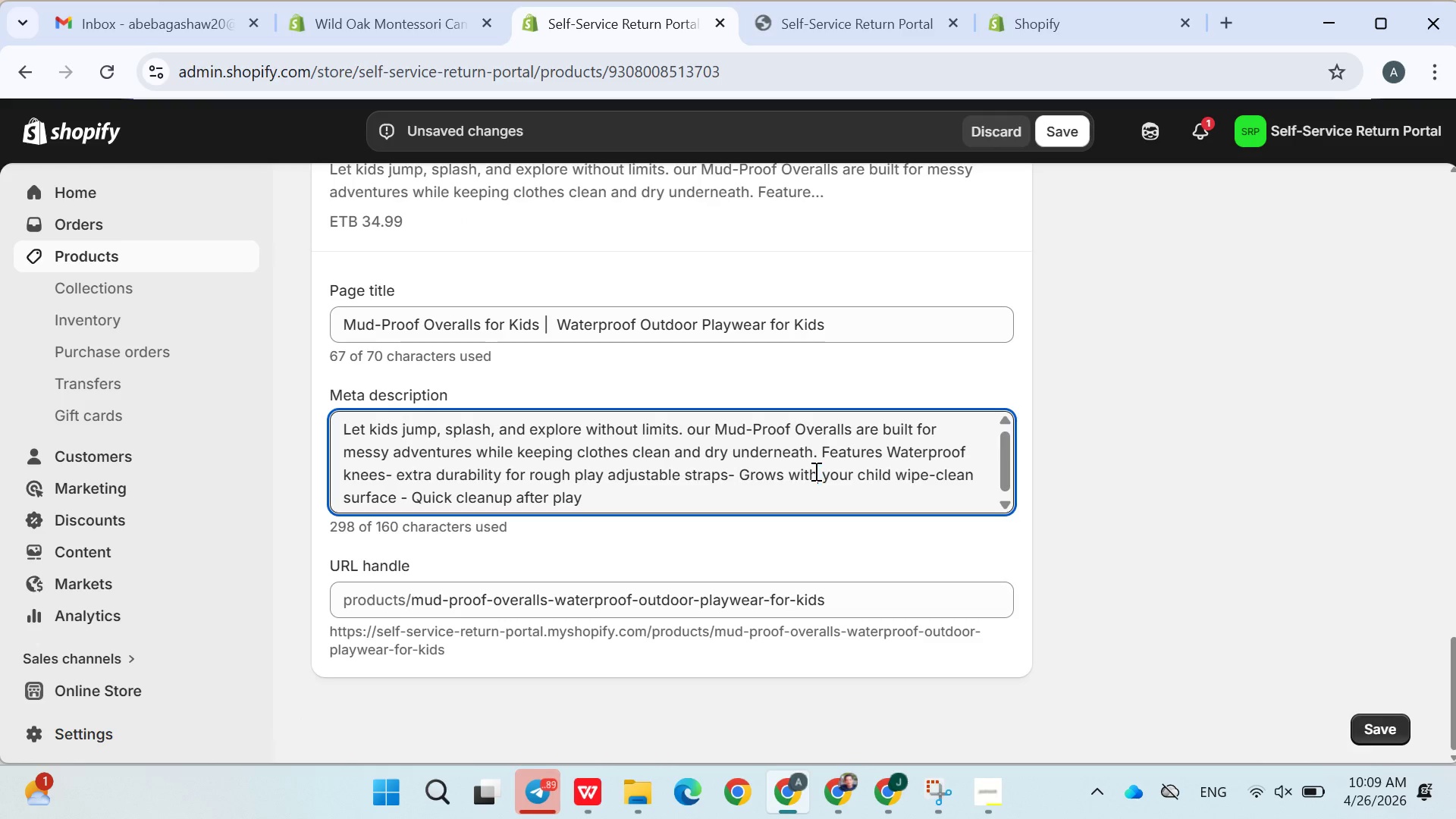 
double_click([814, 471])
 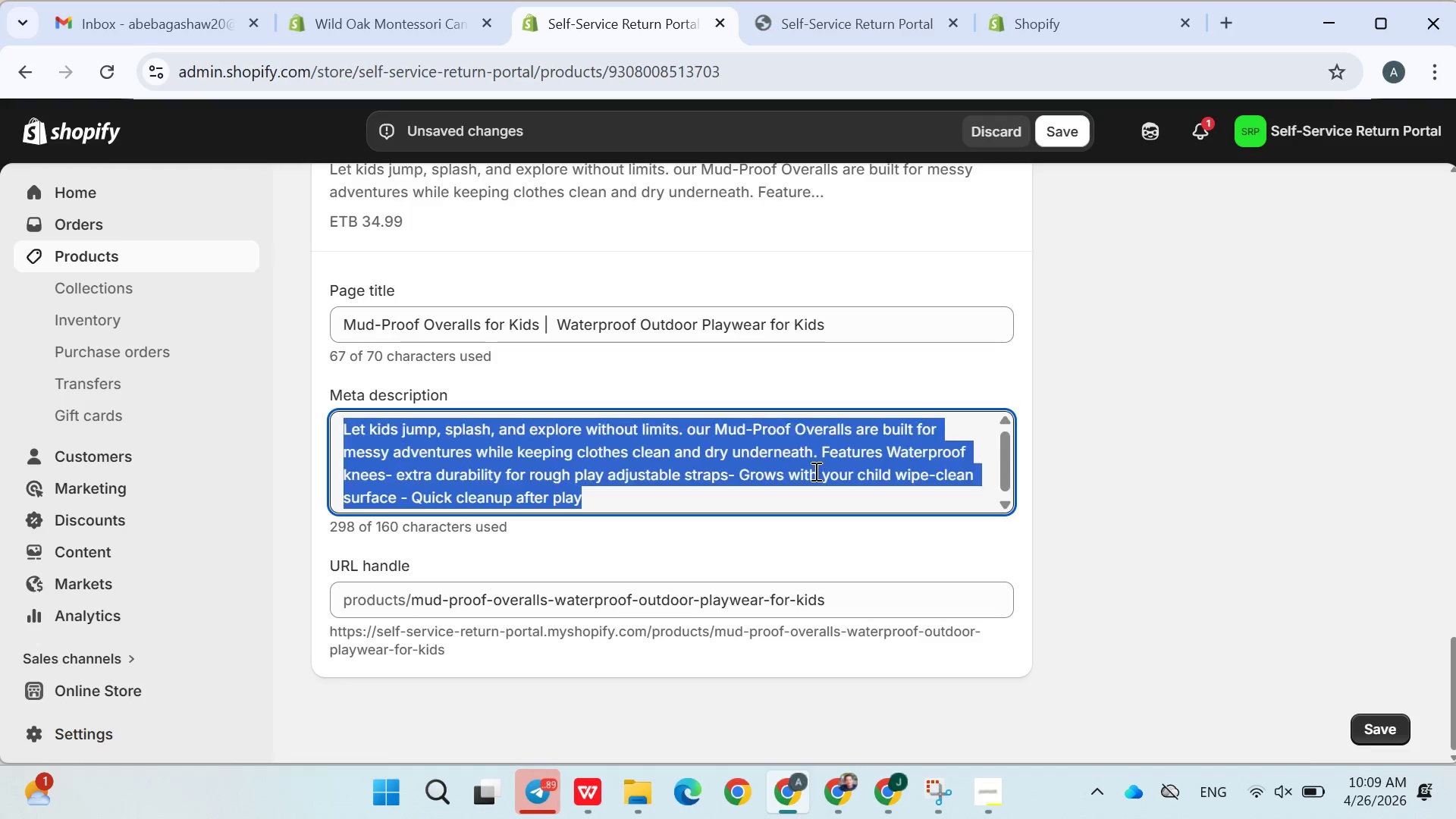 
triple_click([814, 471])
 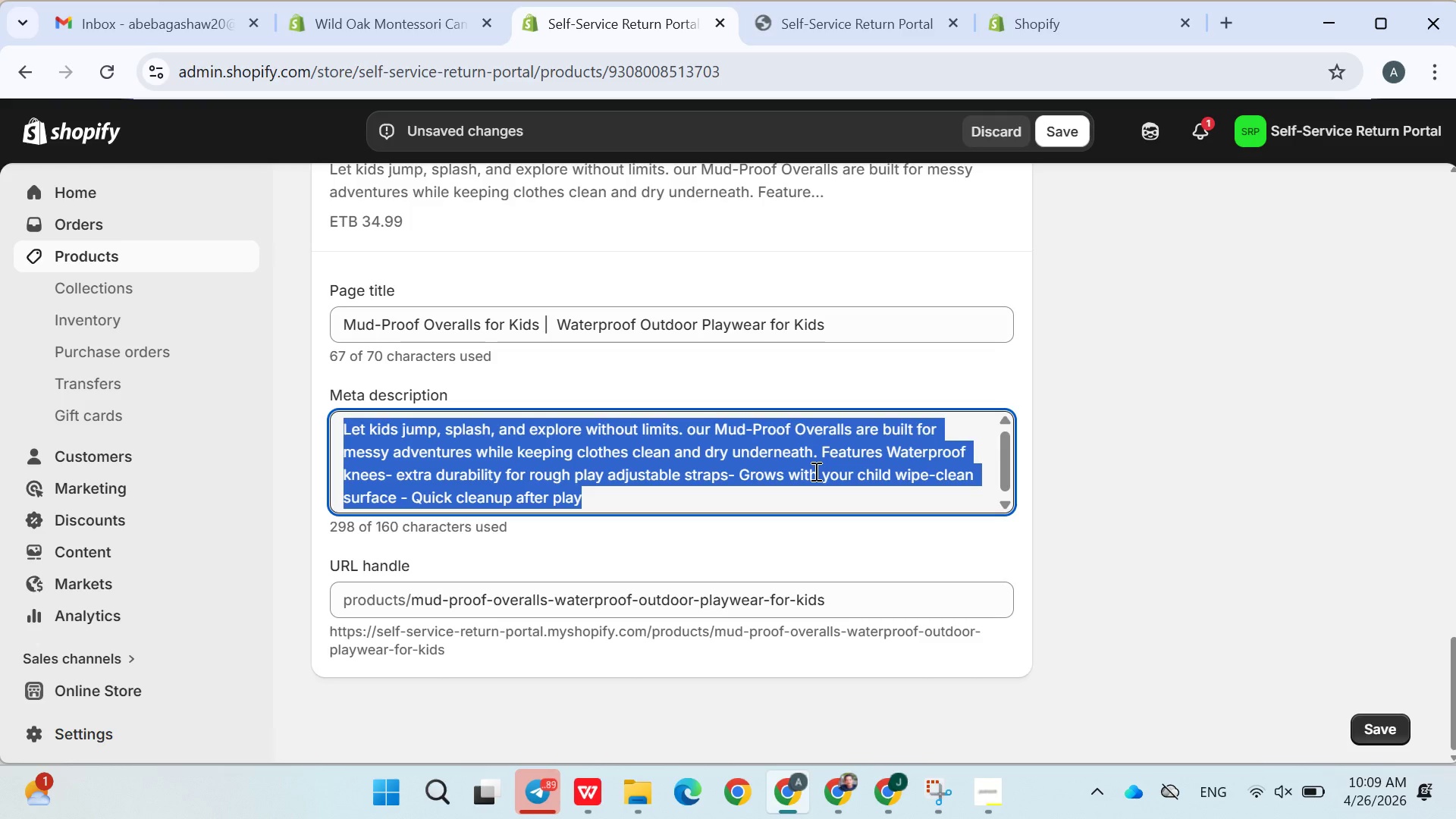 
key(Backspace)
 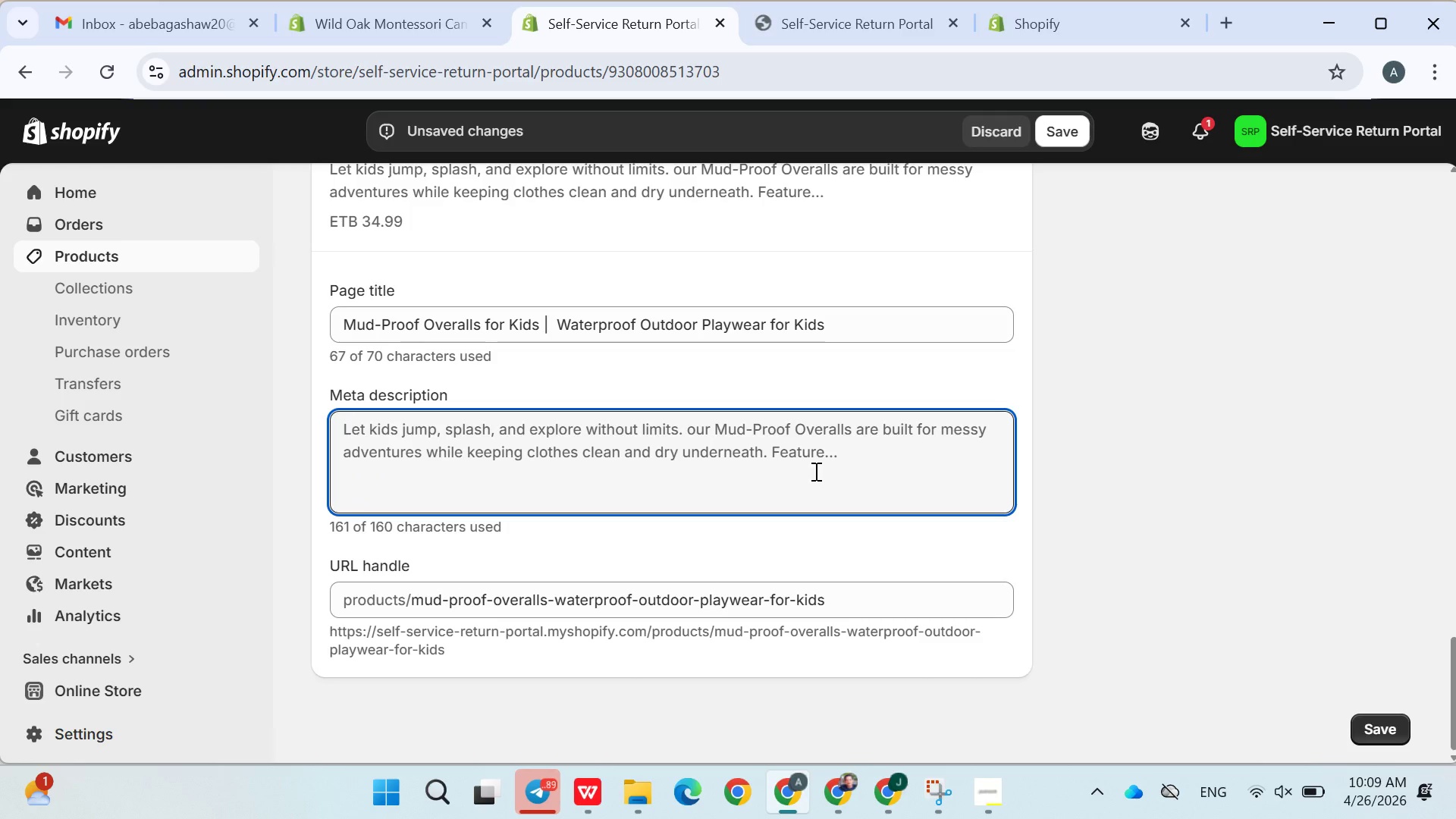 
type(Shop waterproof mud-proof overalls for kids.)
 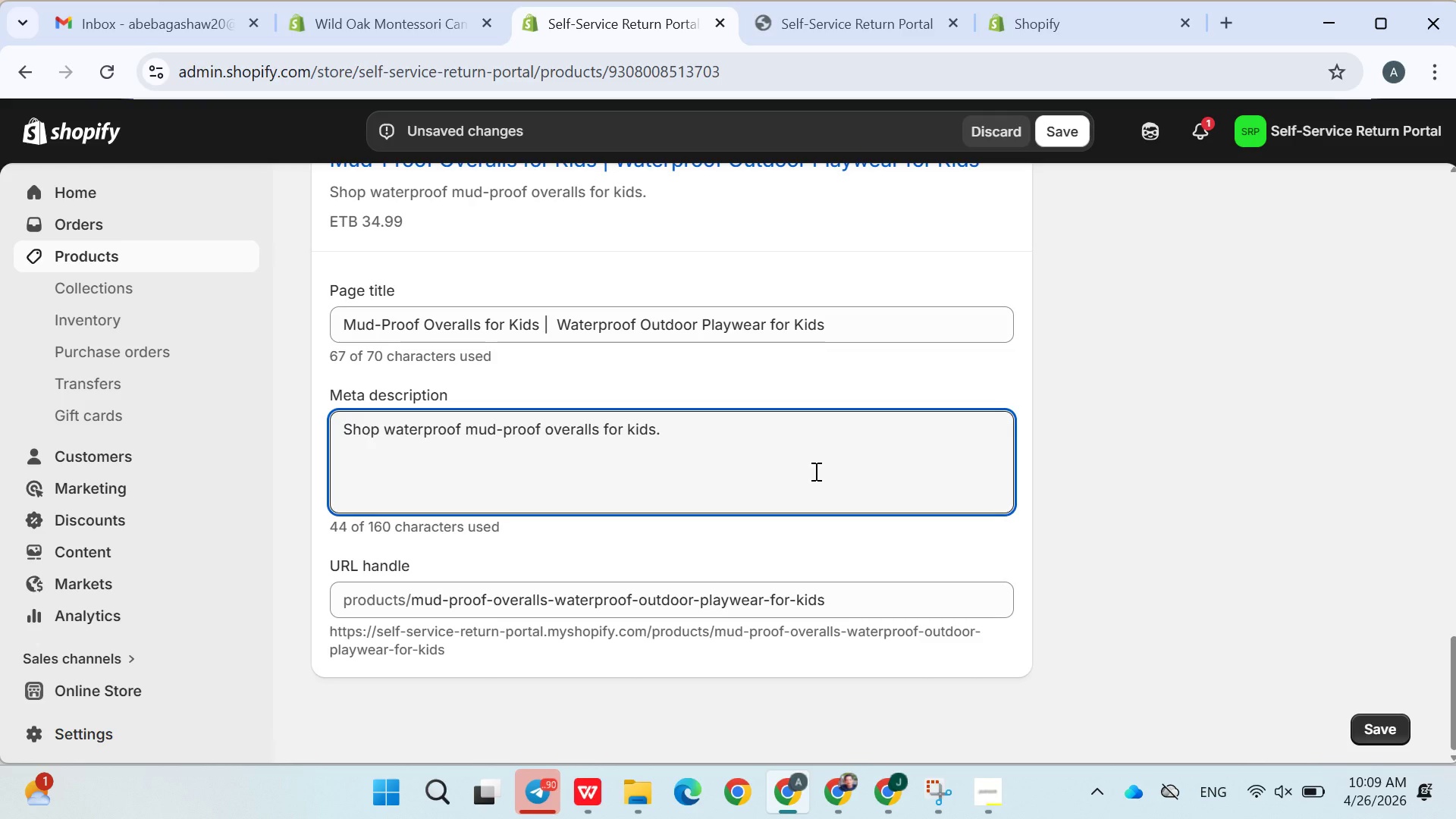 
type(Durable )
 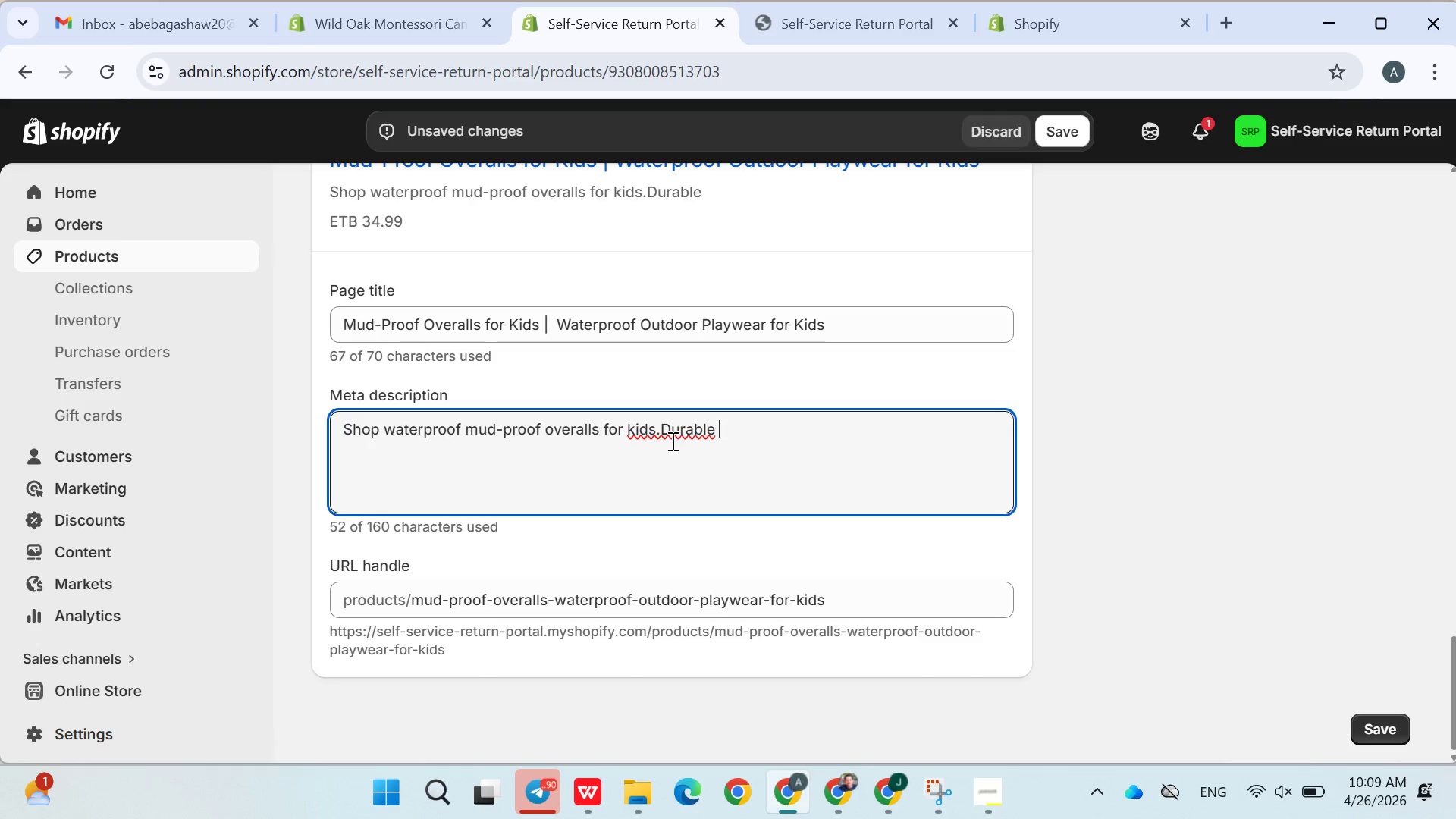 
left_click([663, 433])
 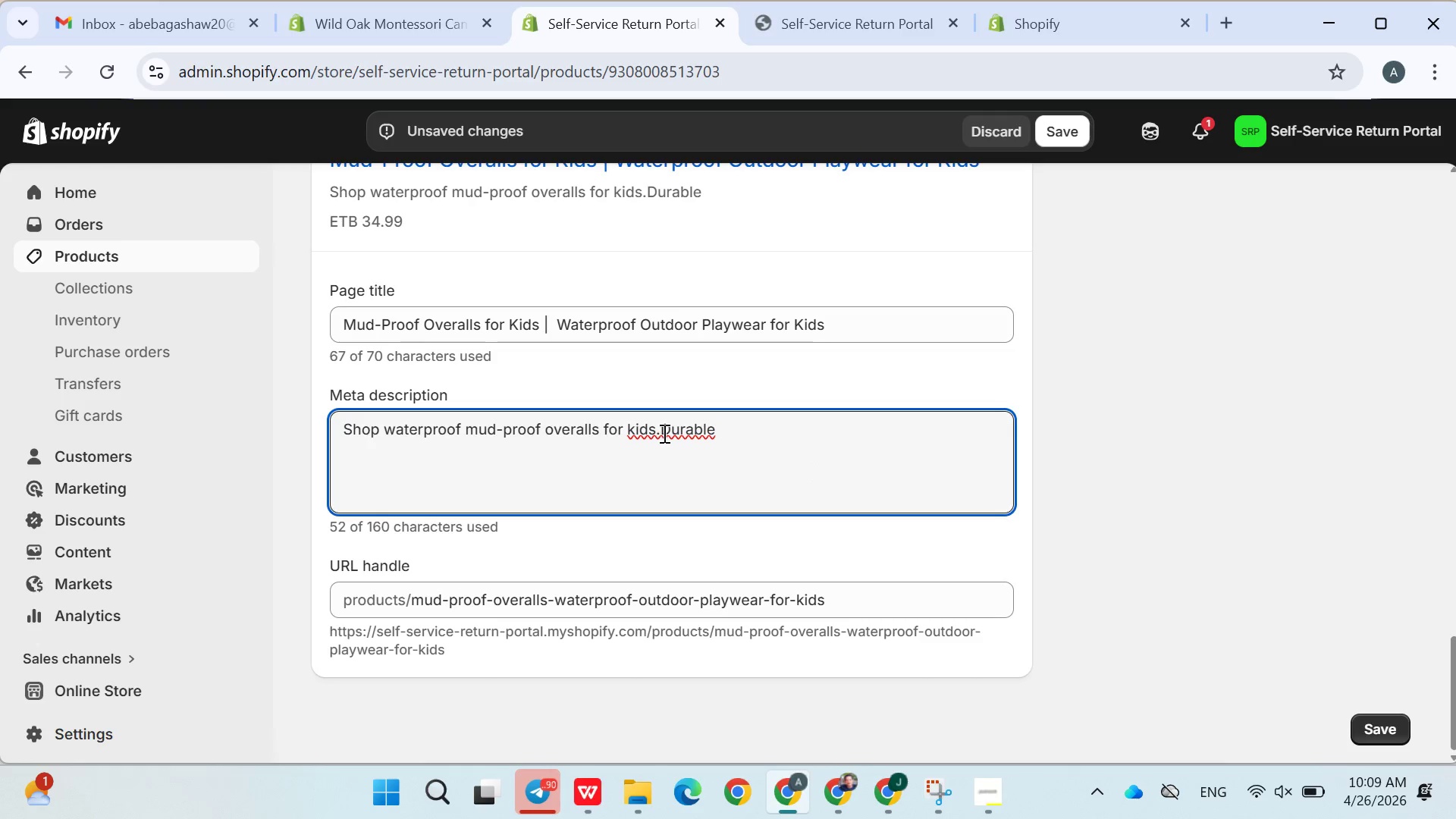 
key(Space)
 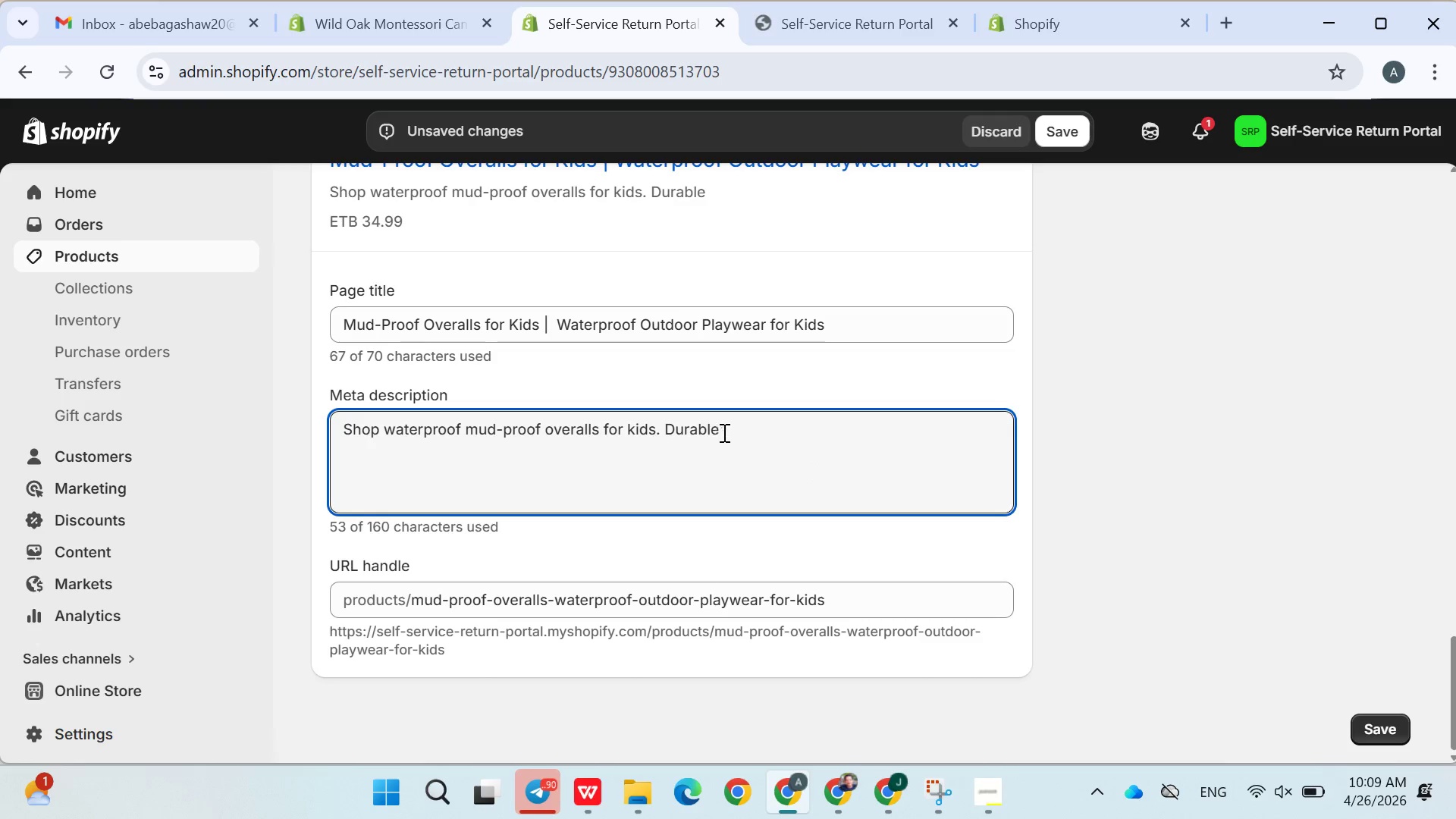 
left_click([741, 428])
 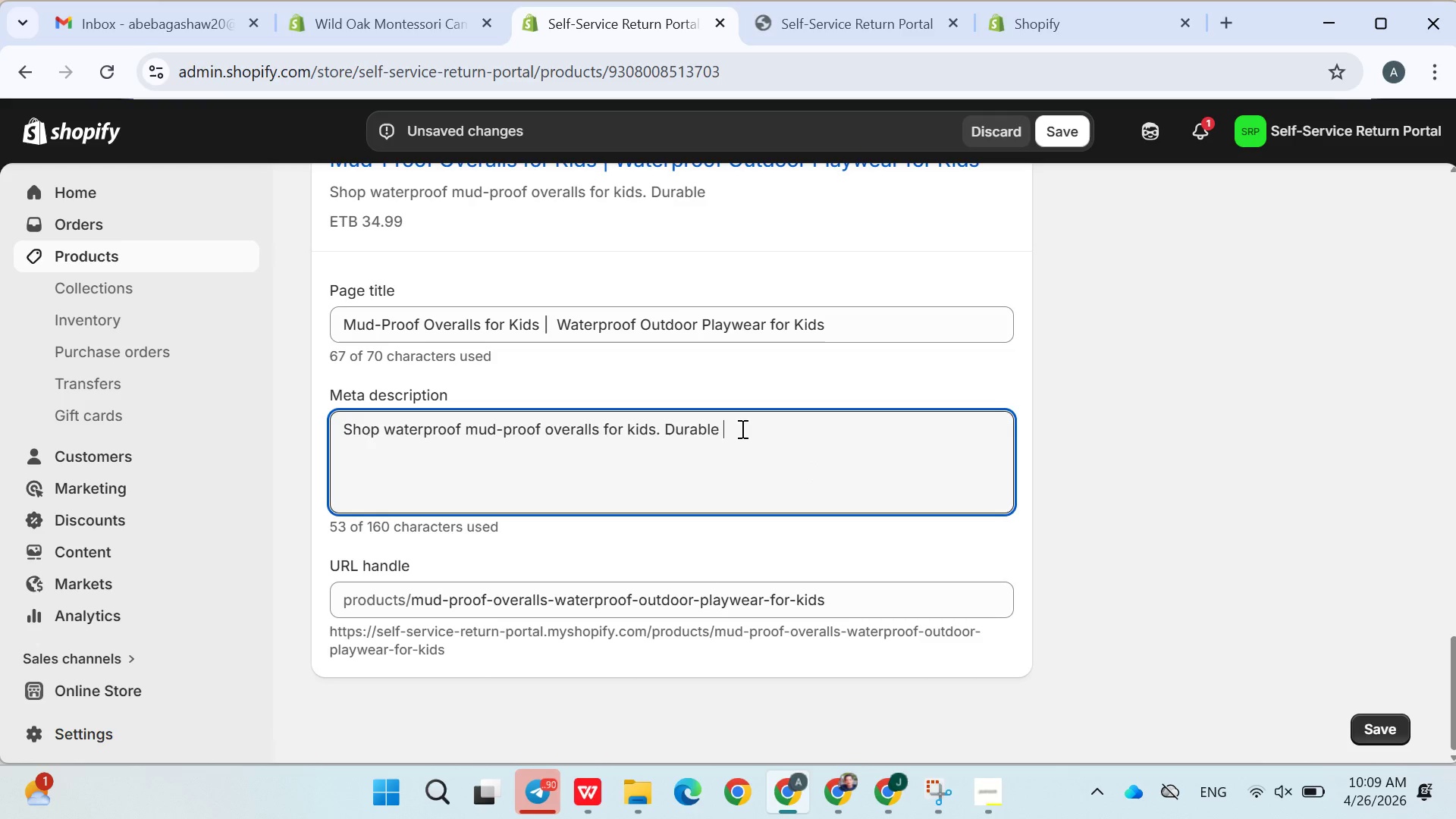 
key(Backspace)
type(, eas)
 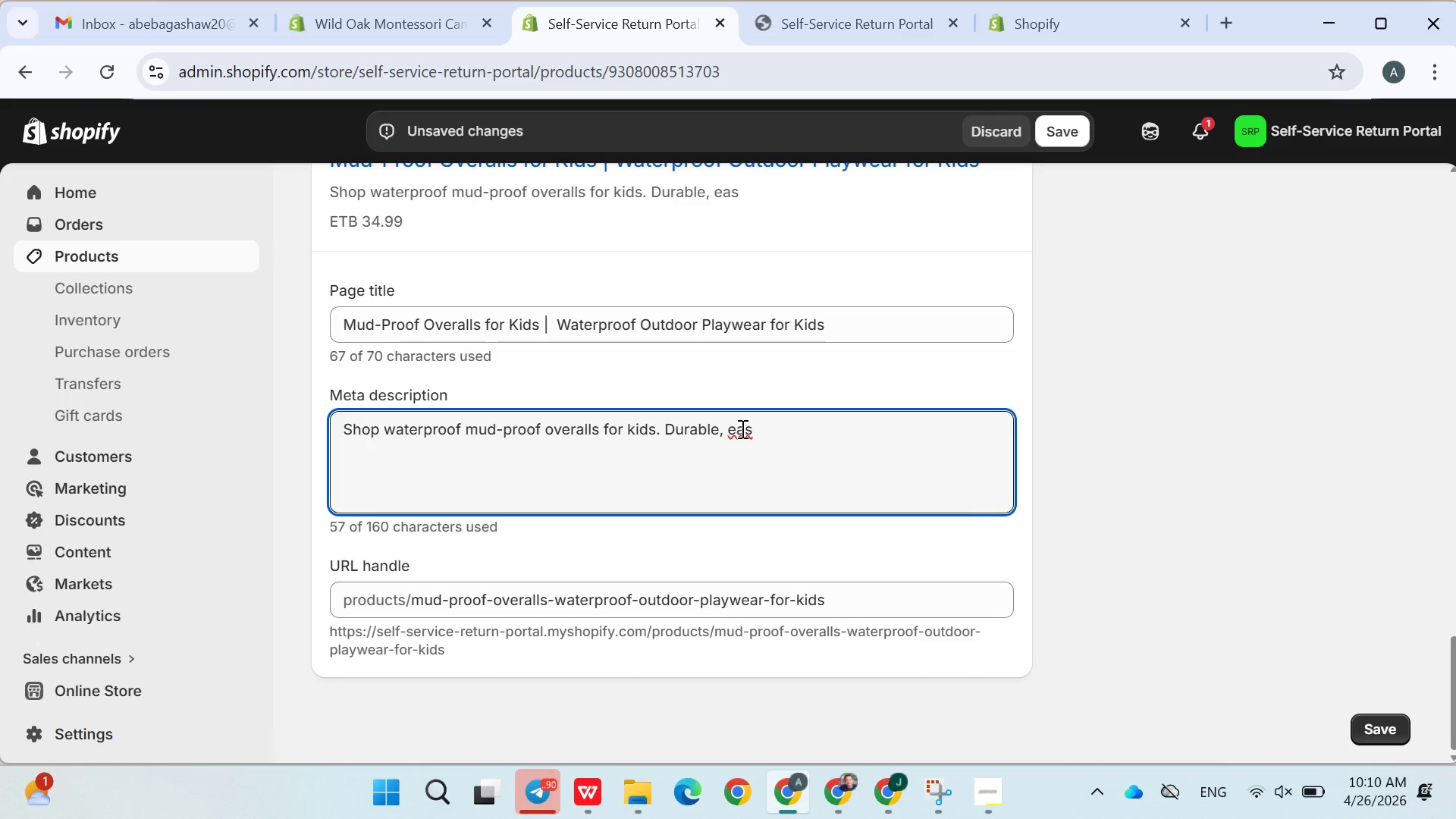 
type(y-clean )
key(Backspace)
type(, and perfect for rainy days )
 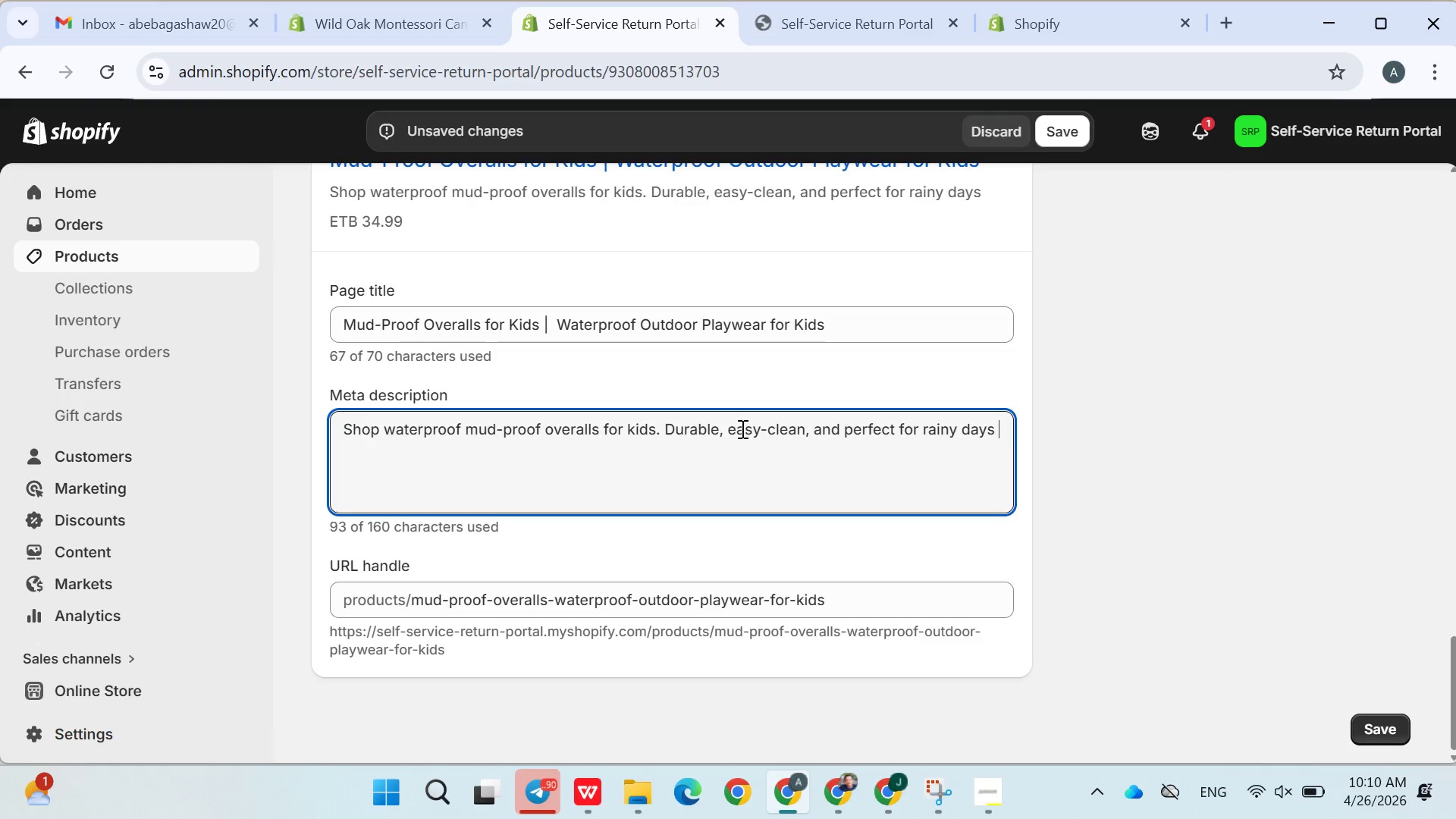 
key(Backspace)
 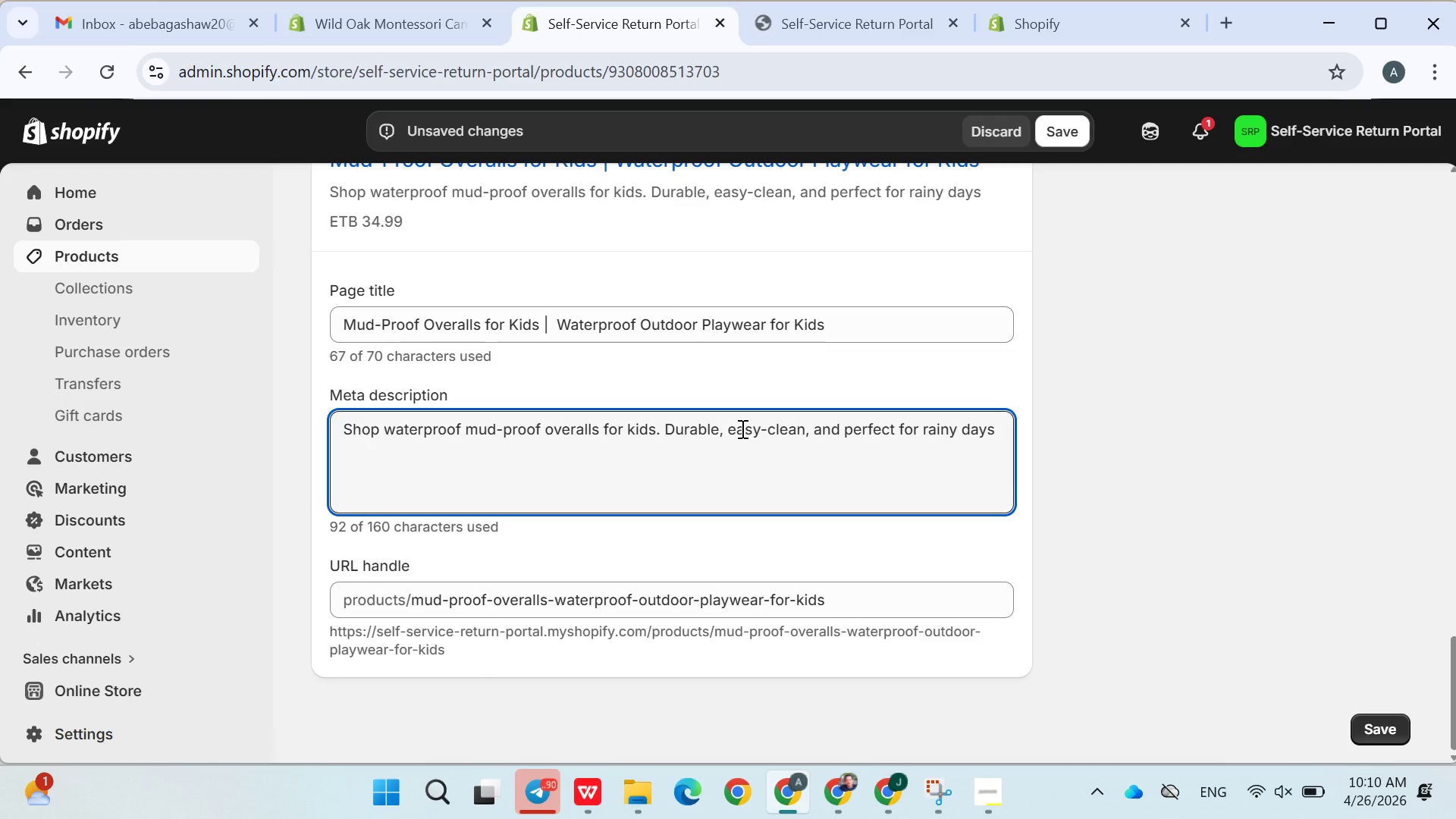 
key(Comma)
 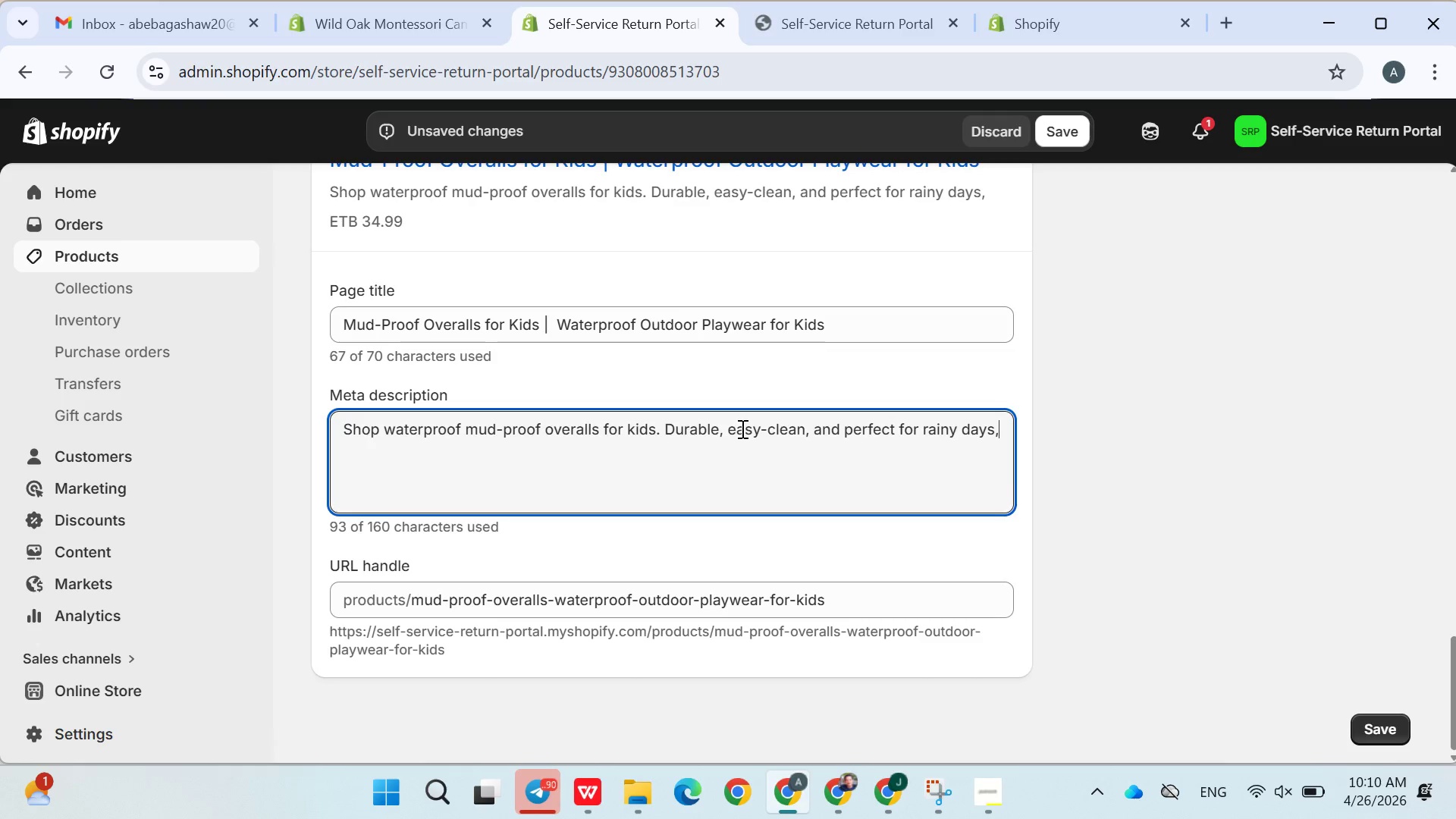 
key(Space)
 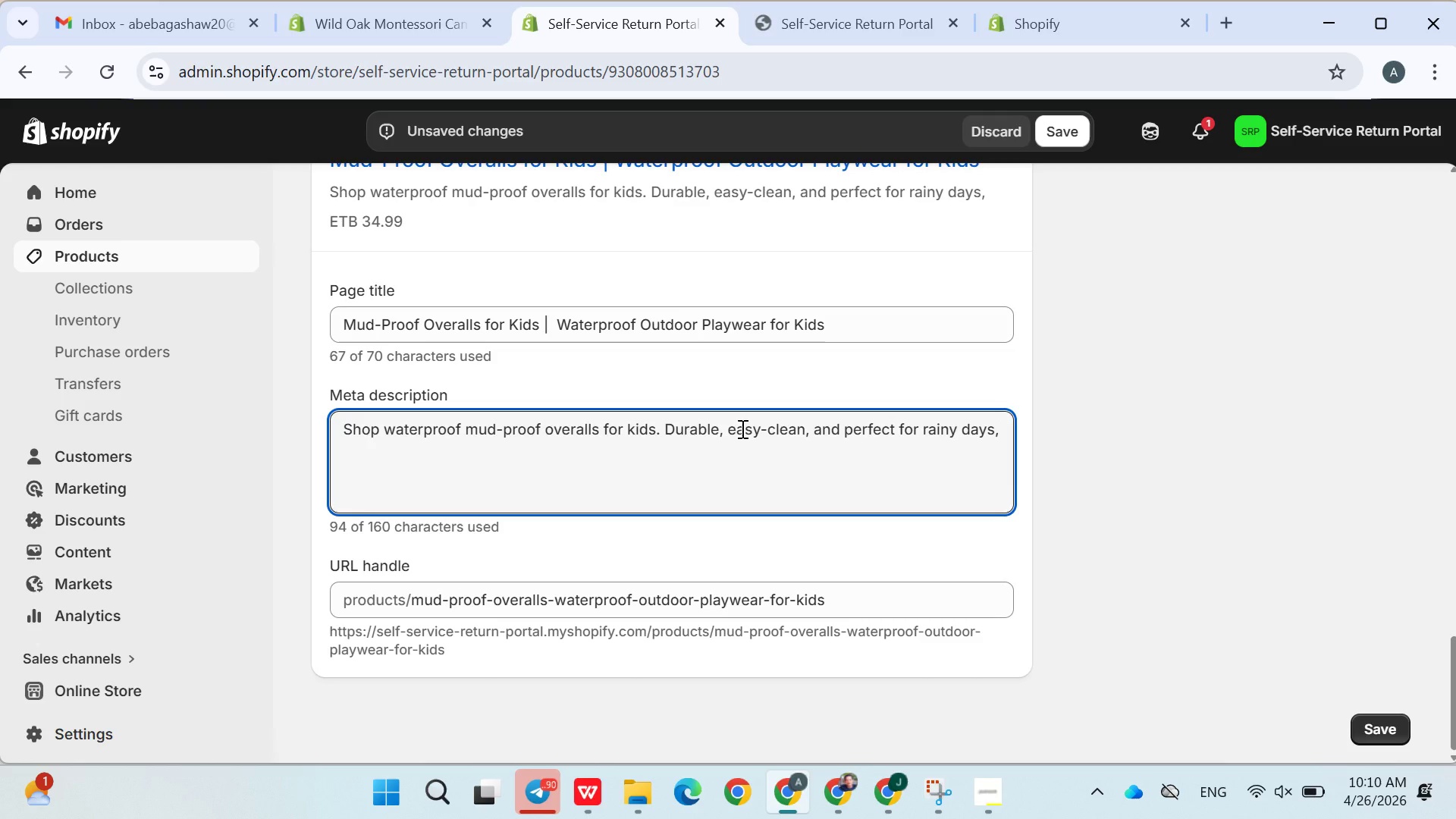 
key(Enter)
 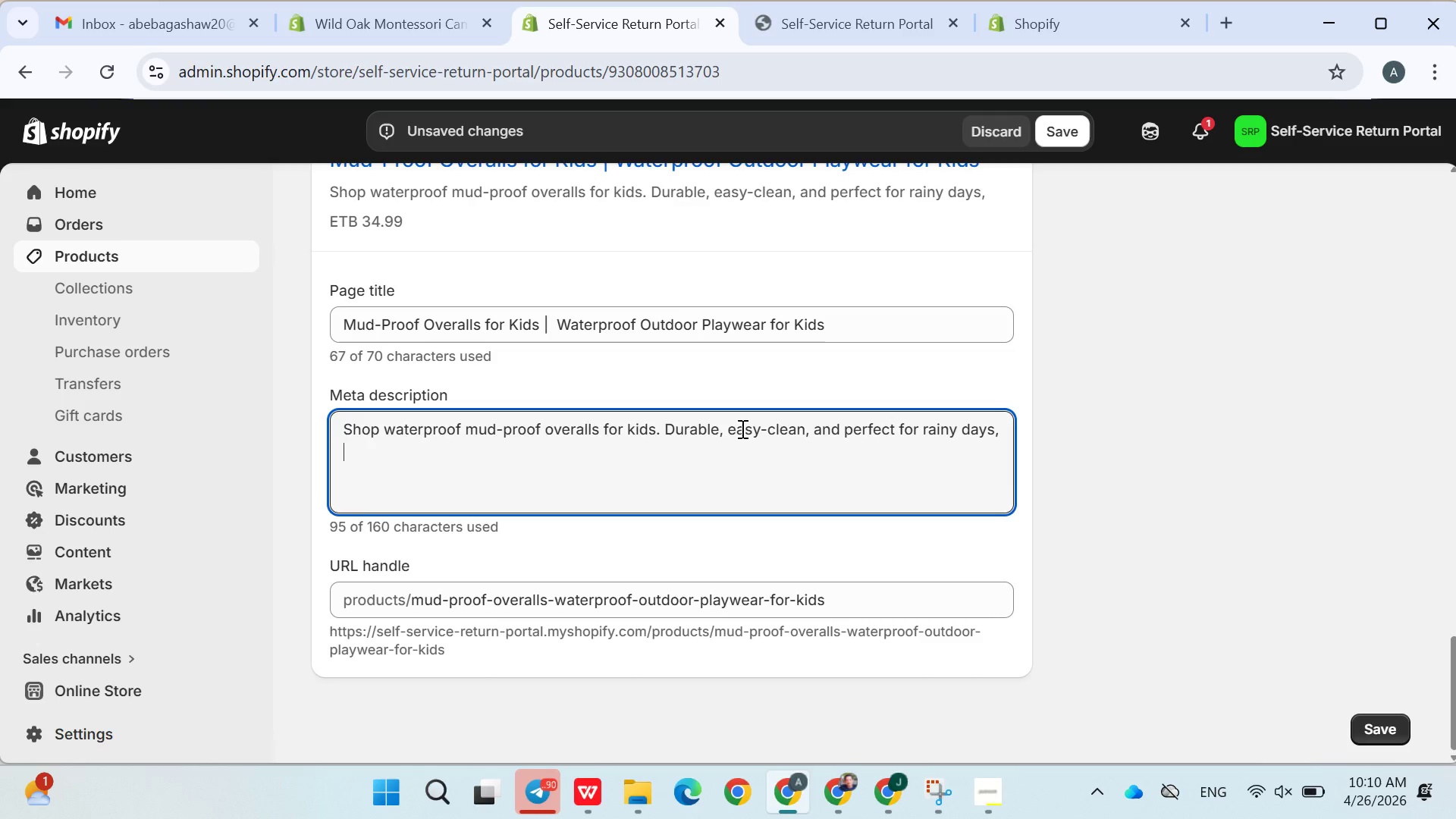 
type(forest school ,a)
 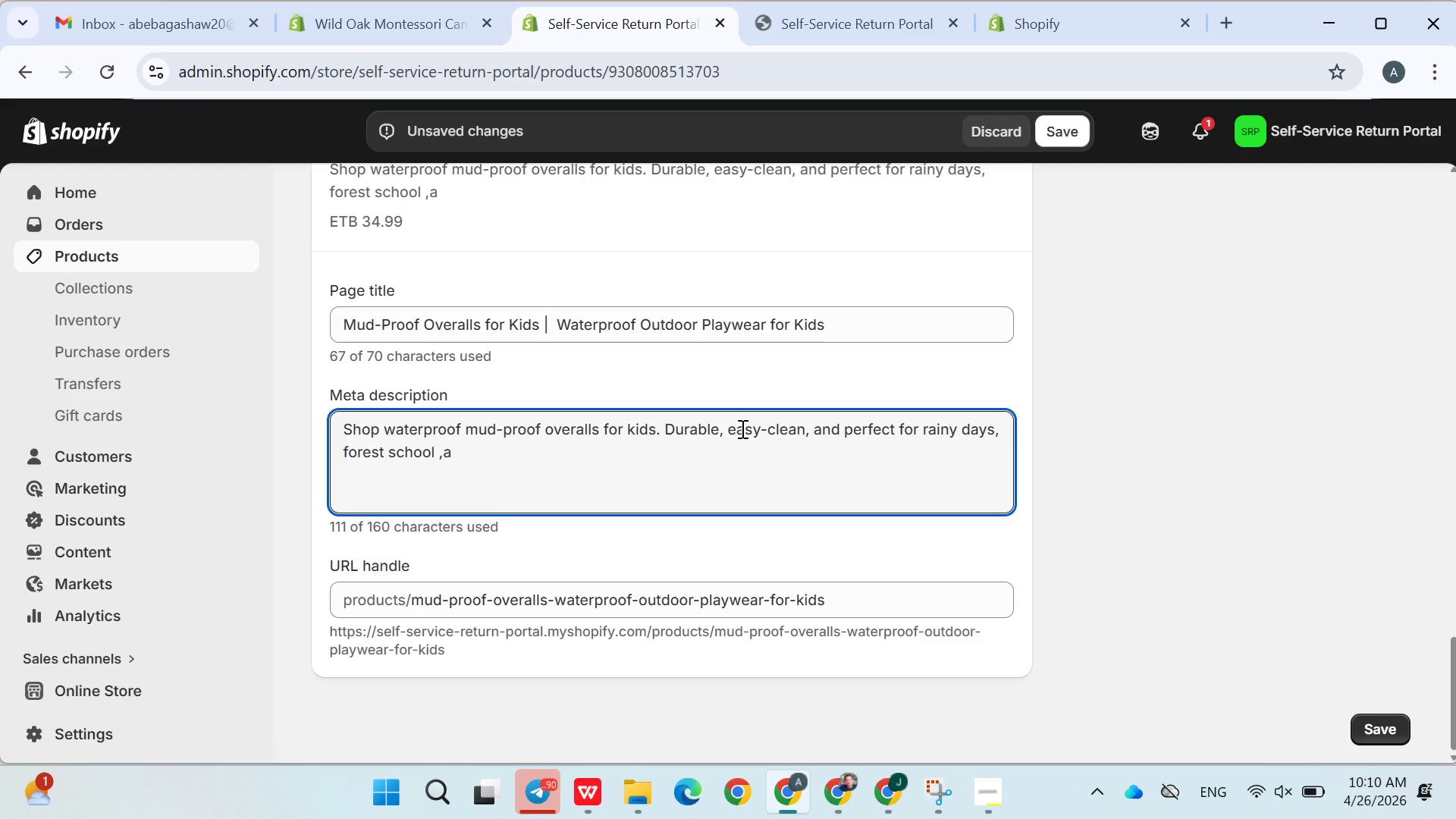 
key(Backspace)
key(Backspace)
key(Backspace)
type(, and outdoor adventures)
 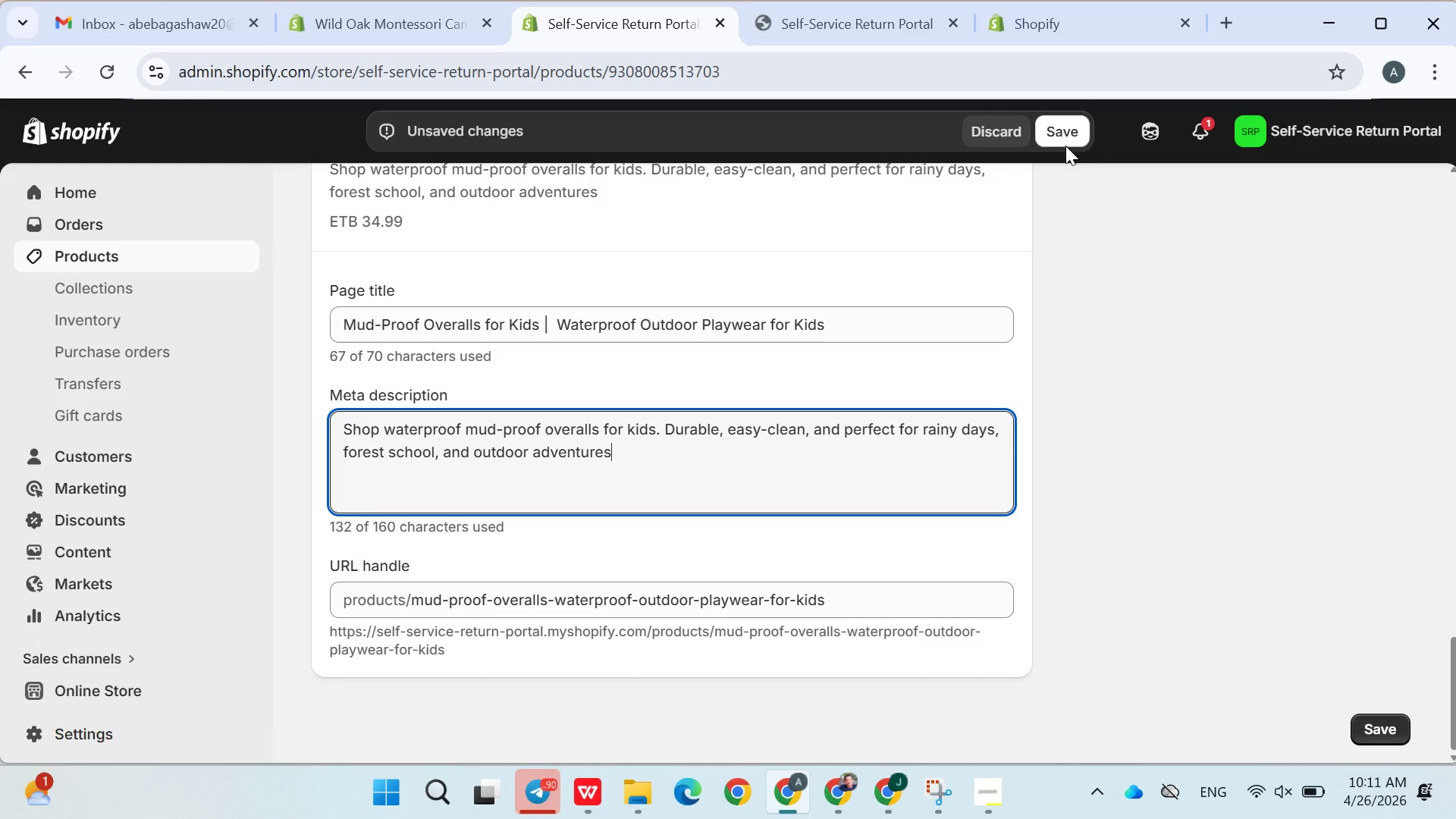 
left_click([1064, 130])
 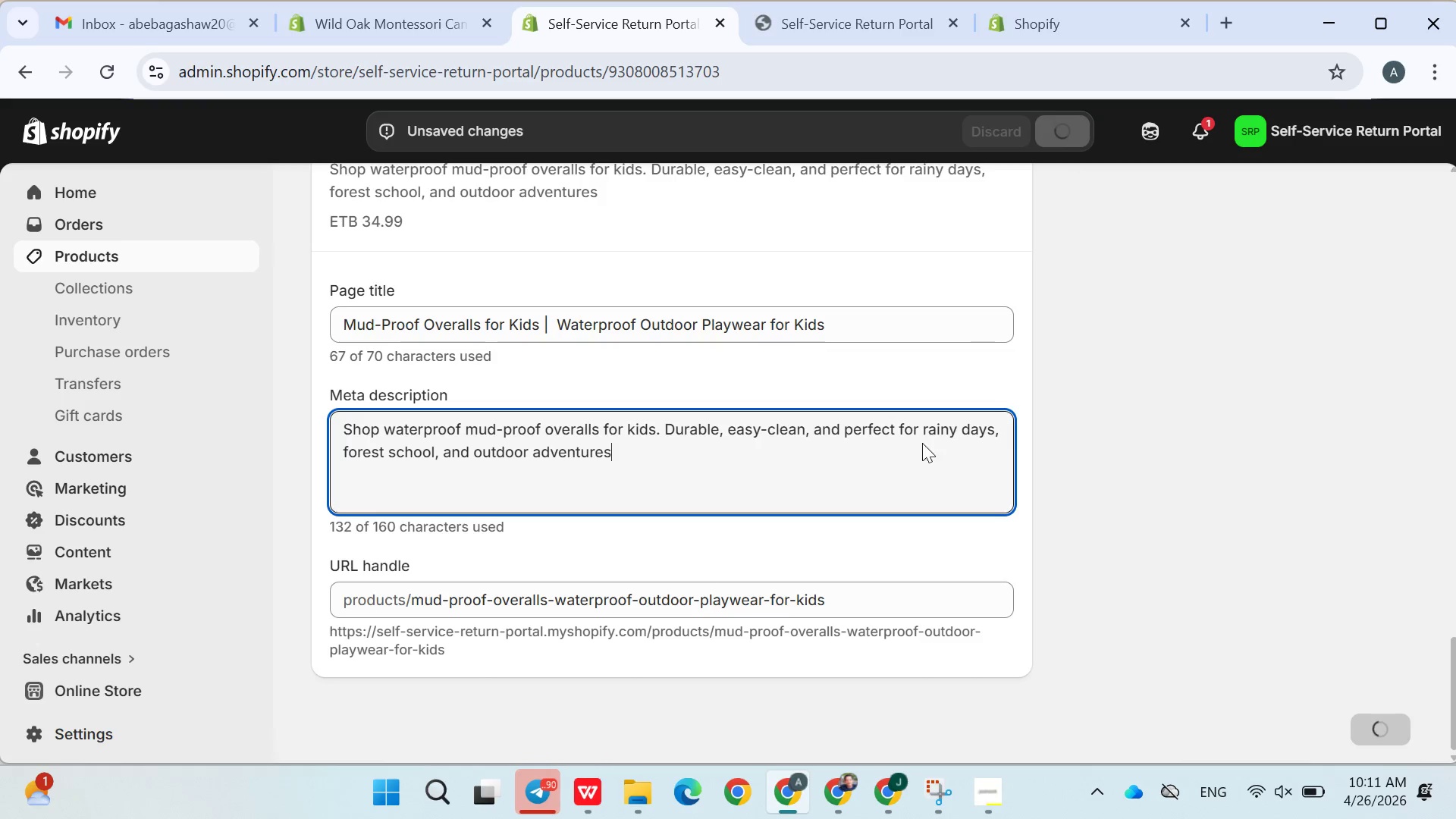 
double_click([736, 609])
 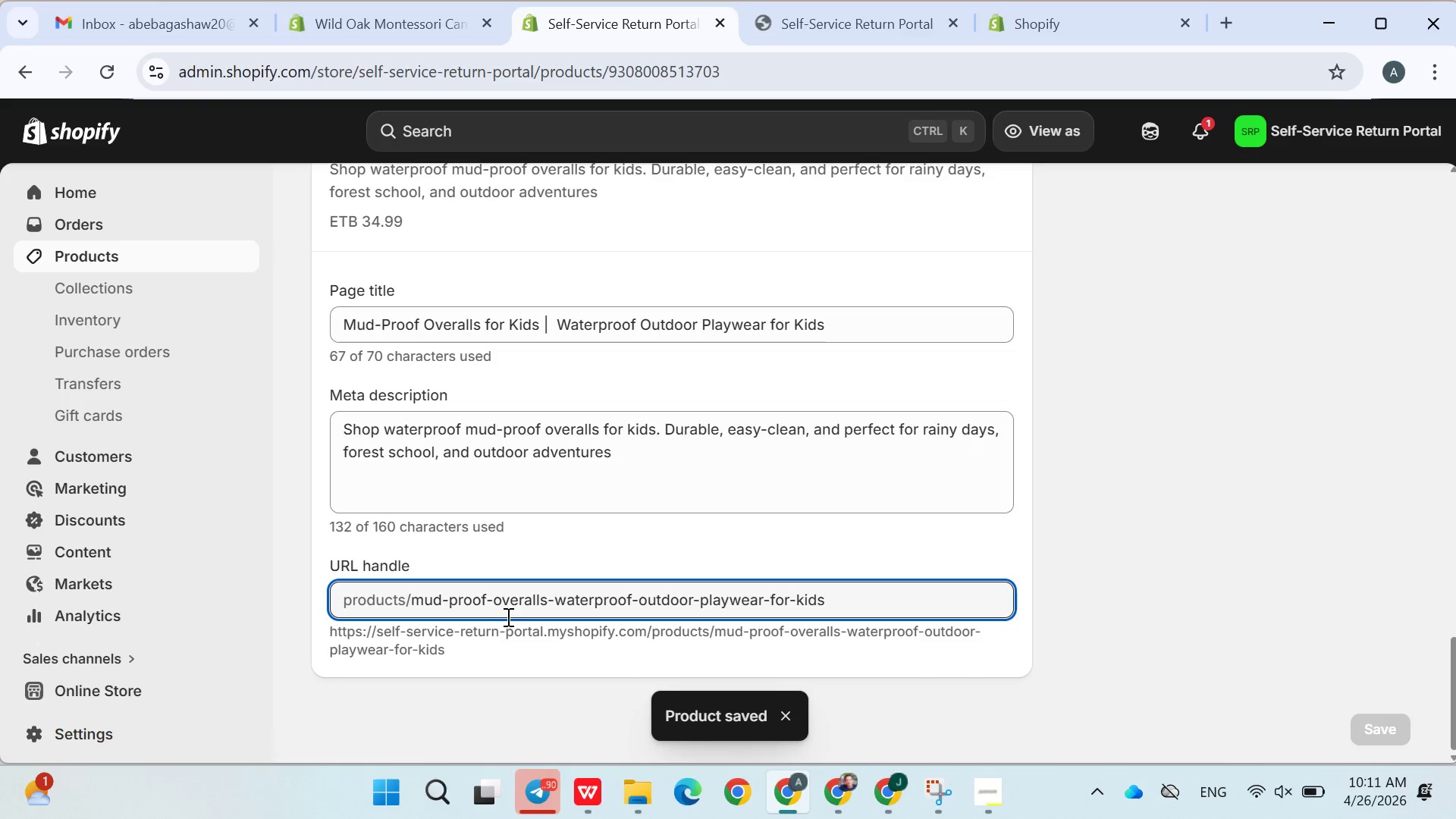 
wait(5.72)
 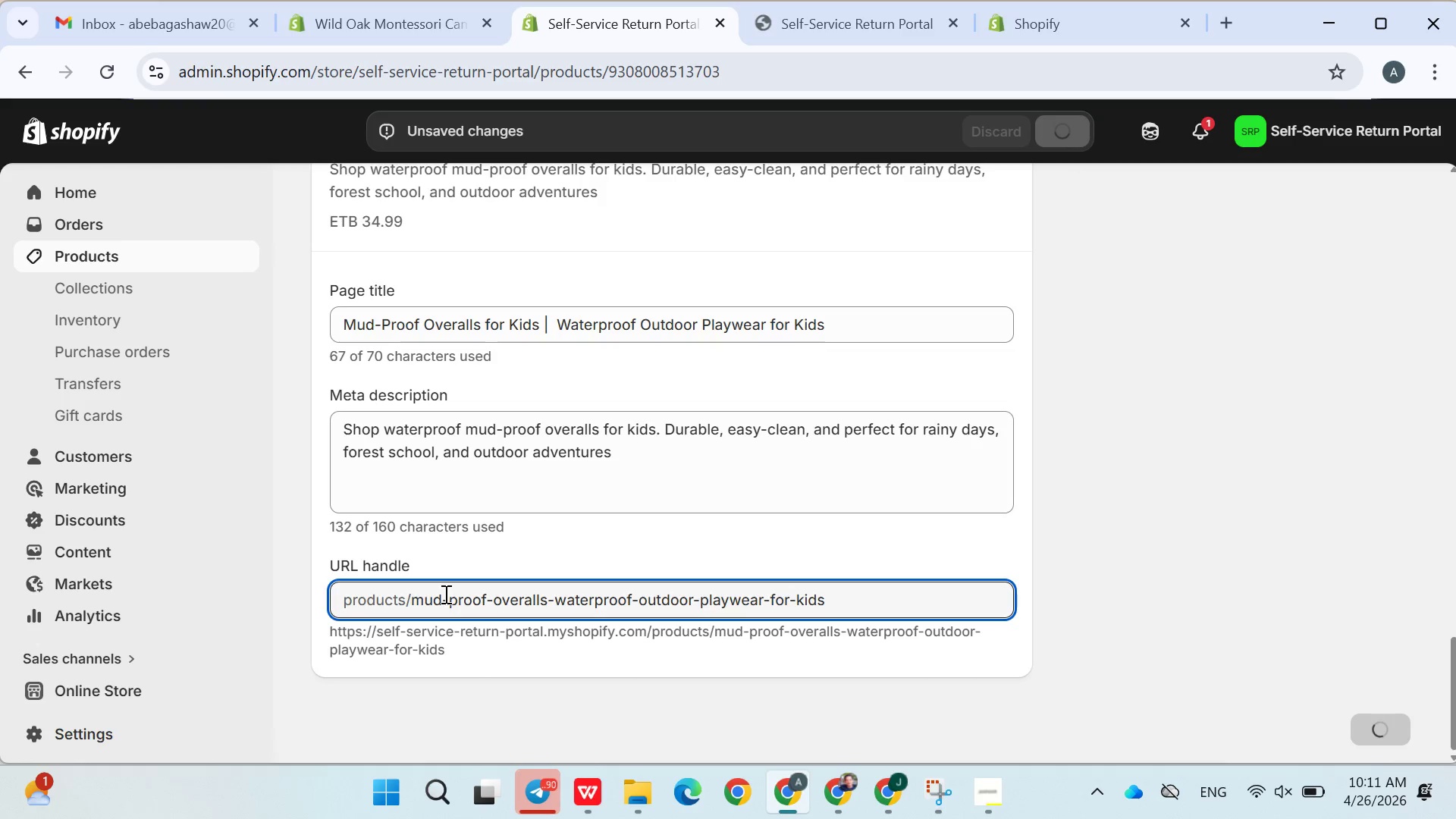 
left_click_drag(start_coordinate=[549, 601], to_coordinate=[794, 614])
 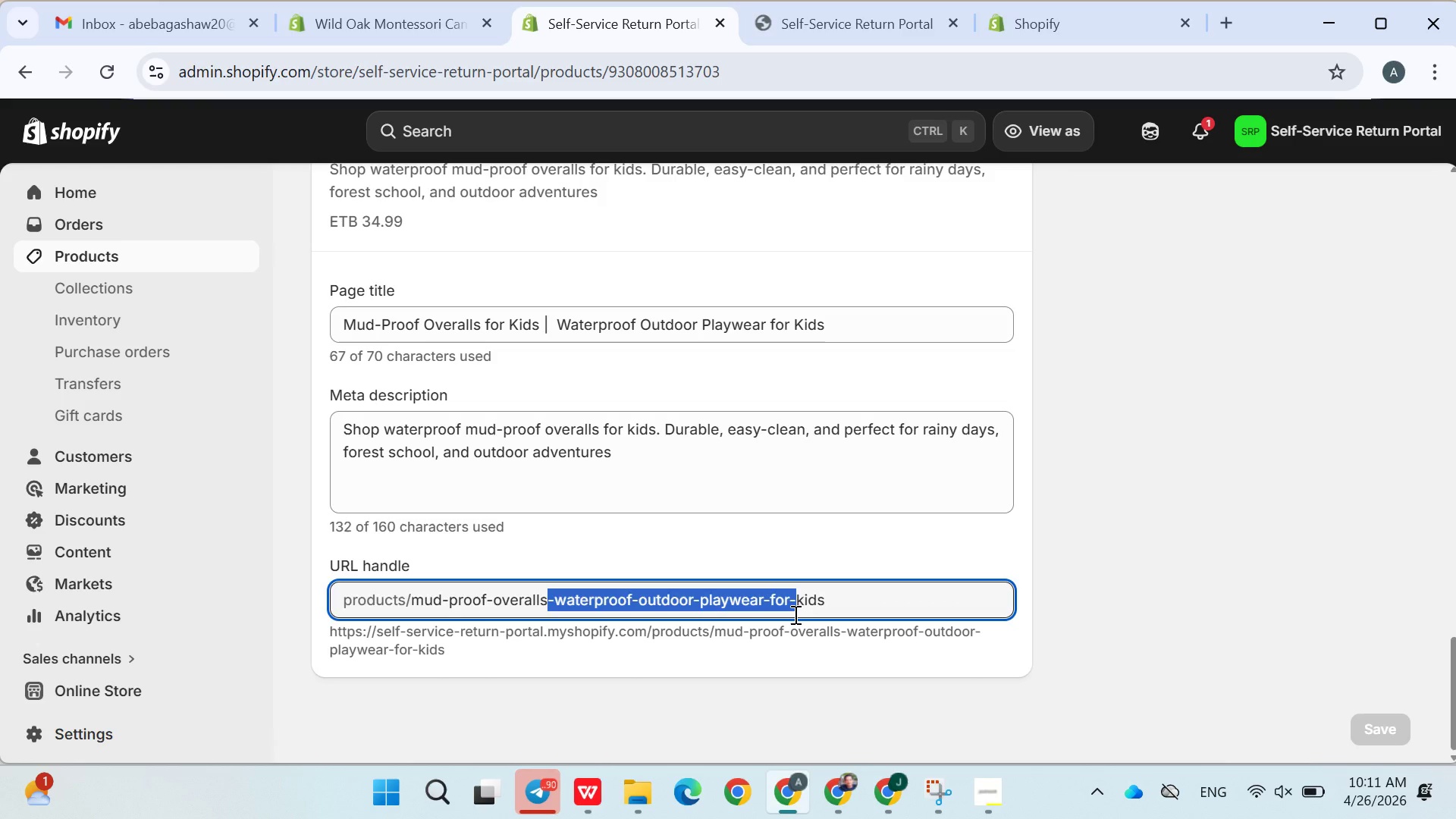 
key(Backspace)
 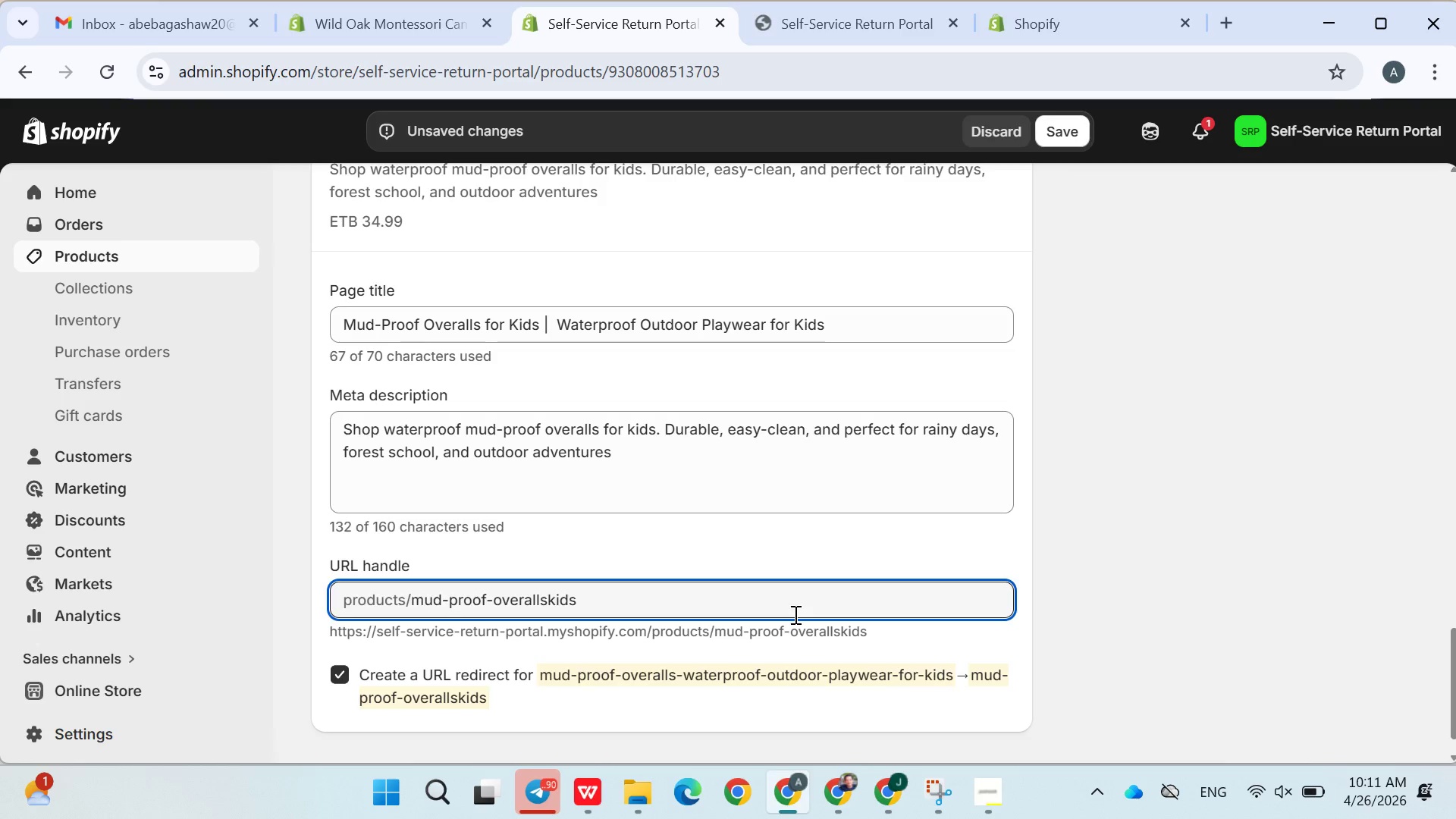 
key(Minus)
 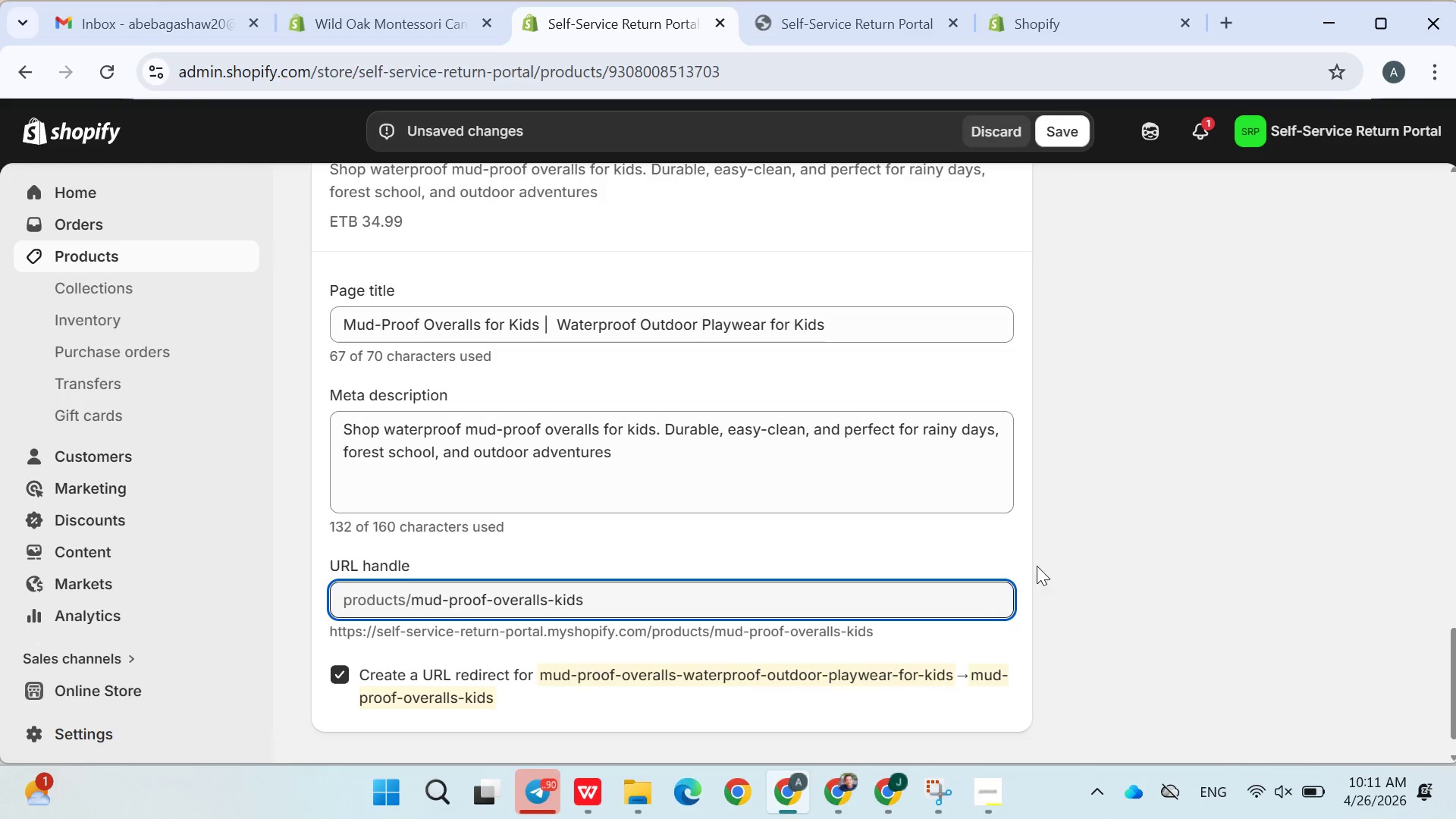 
left_click([1073, 548])
 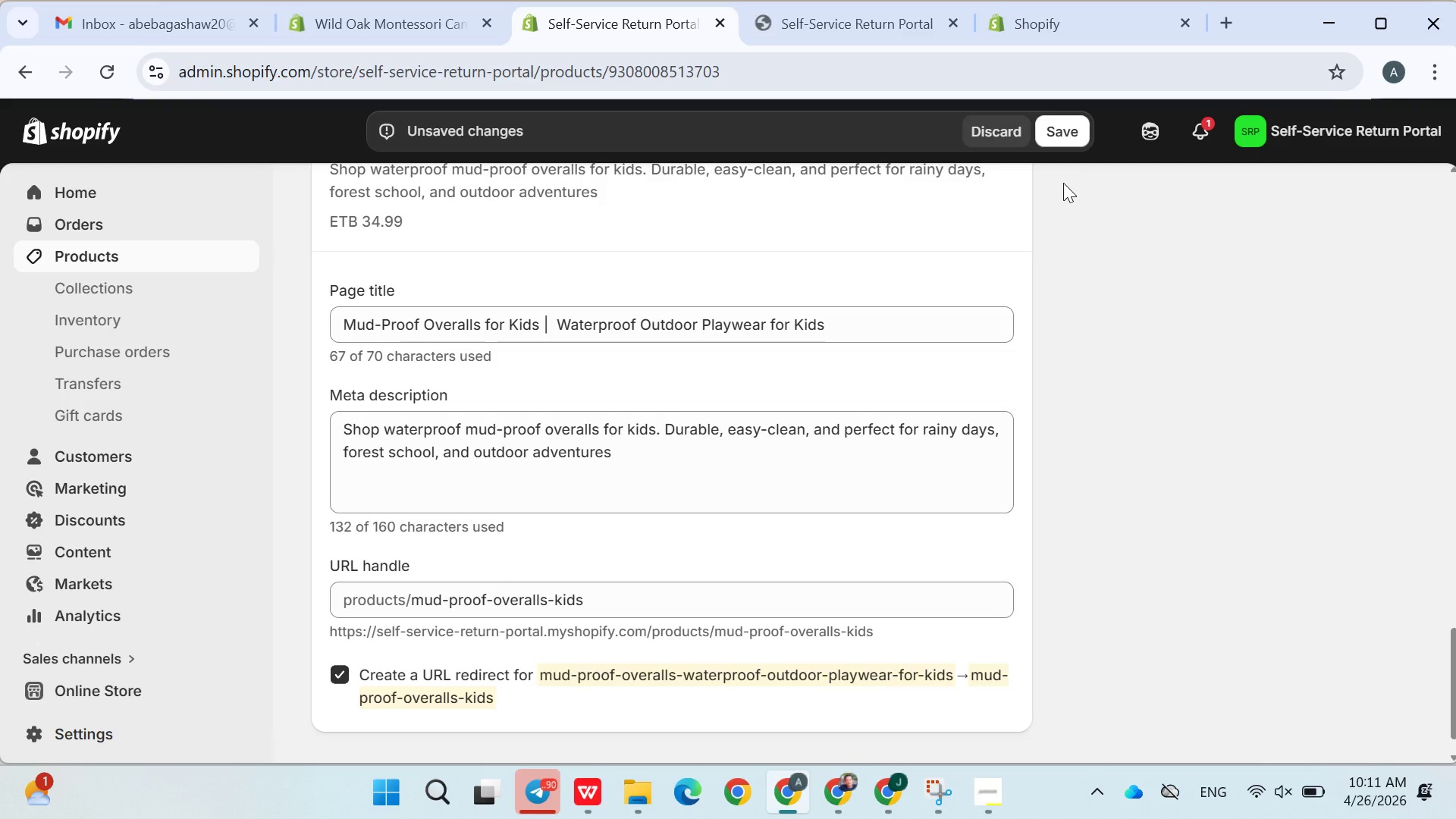 
mouse_move([1122, 292])
 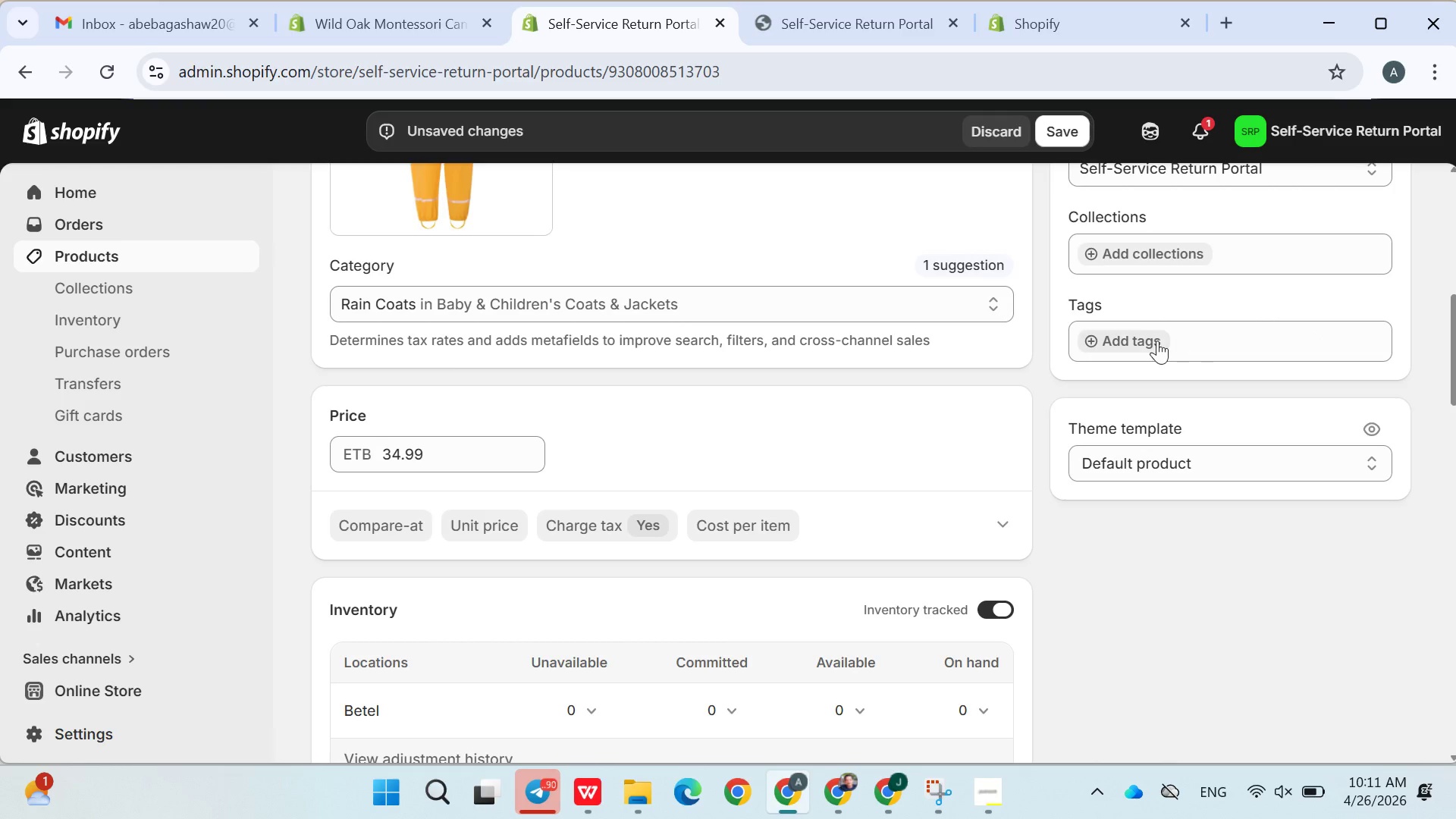 
left_click([1132, 346])
 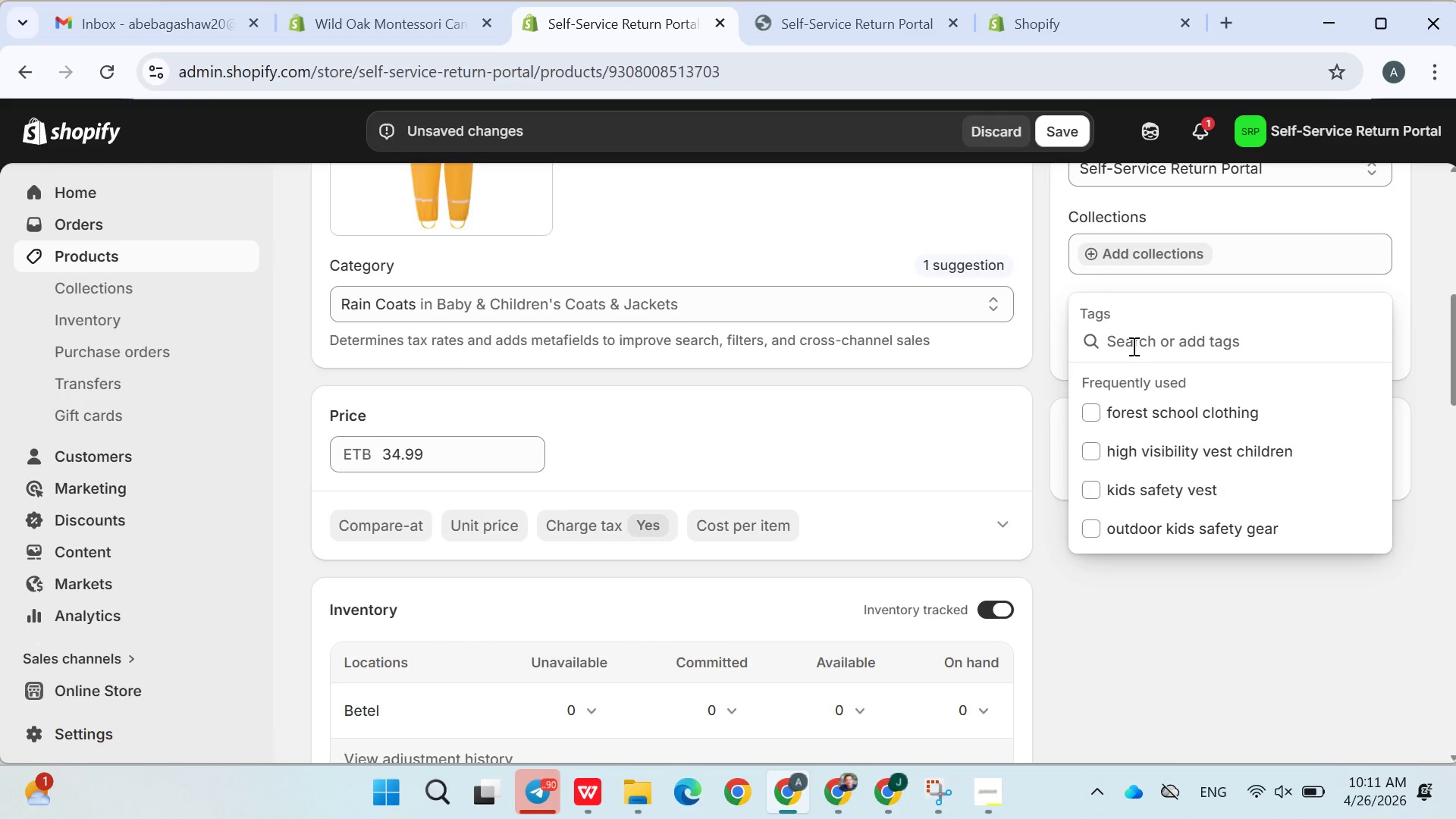 
type(kids )
 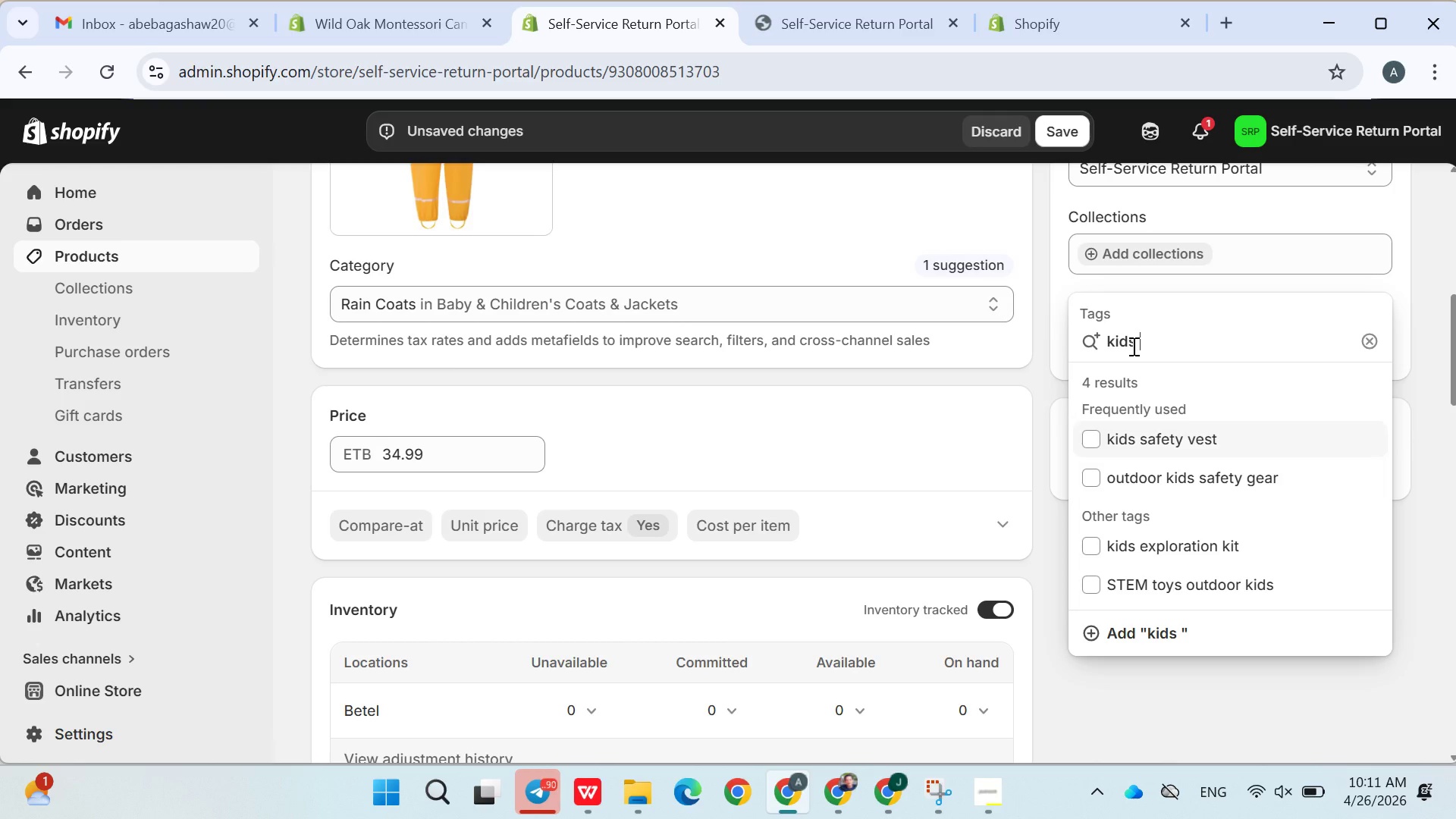 
type(waterproof overalls)
 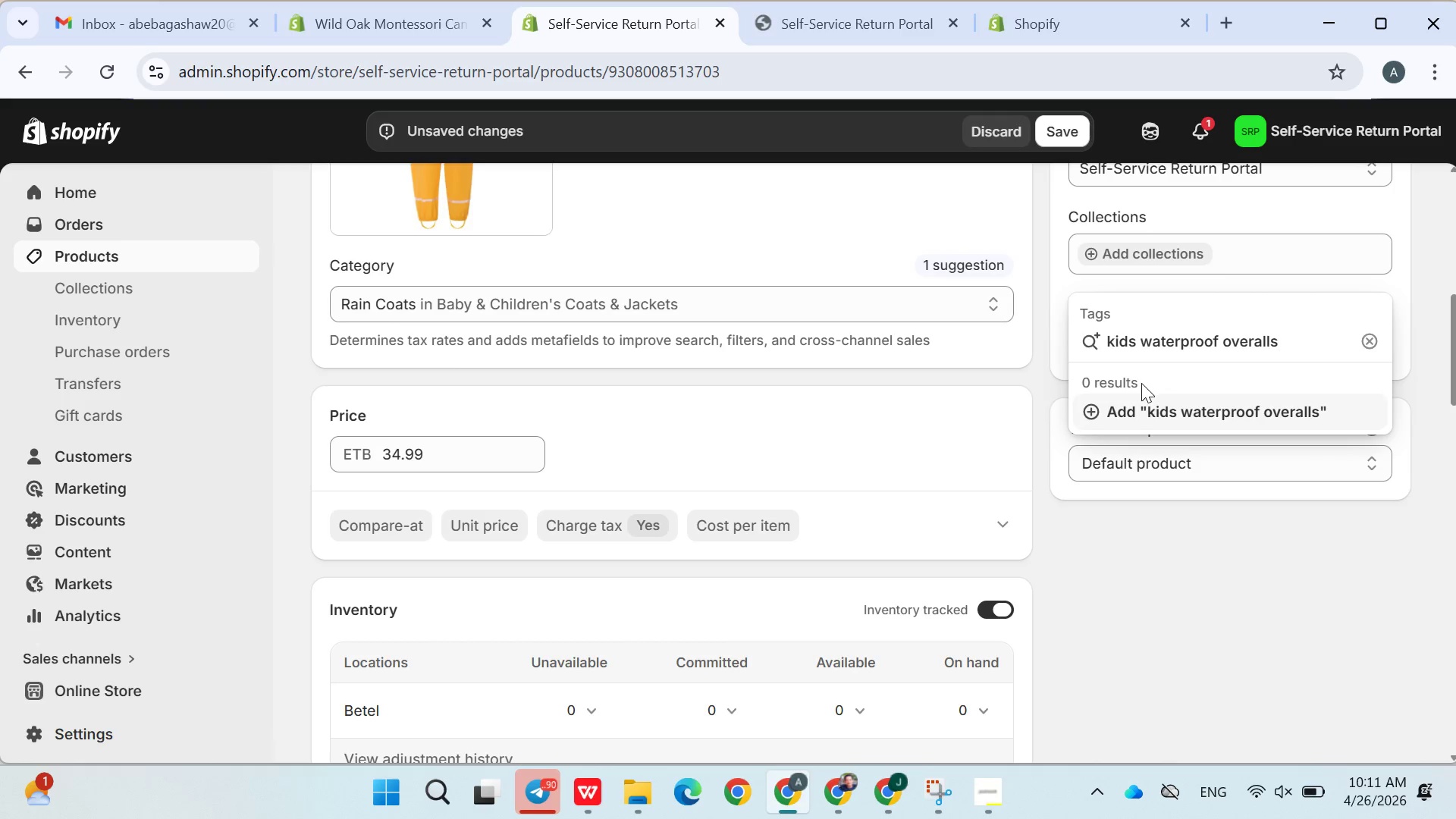 
left_click([1145, 401])
 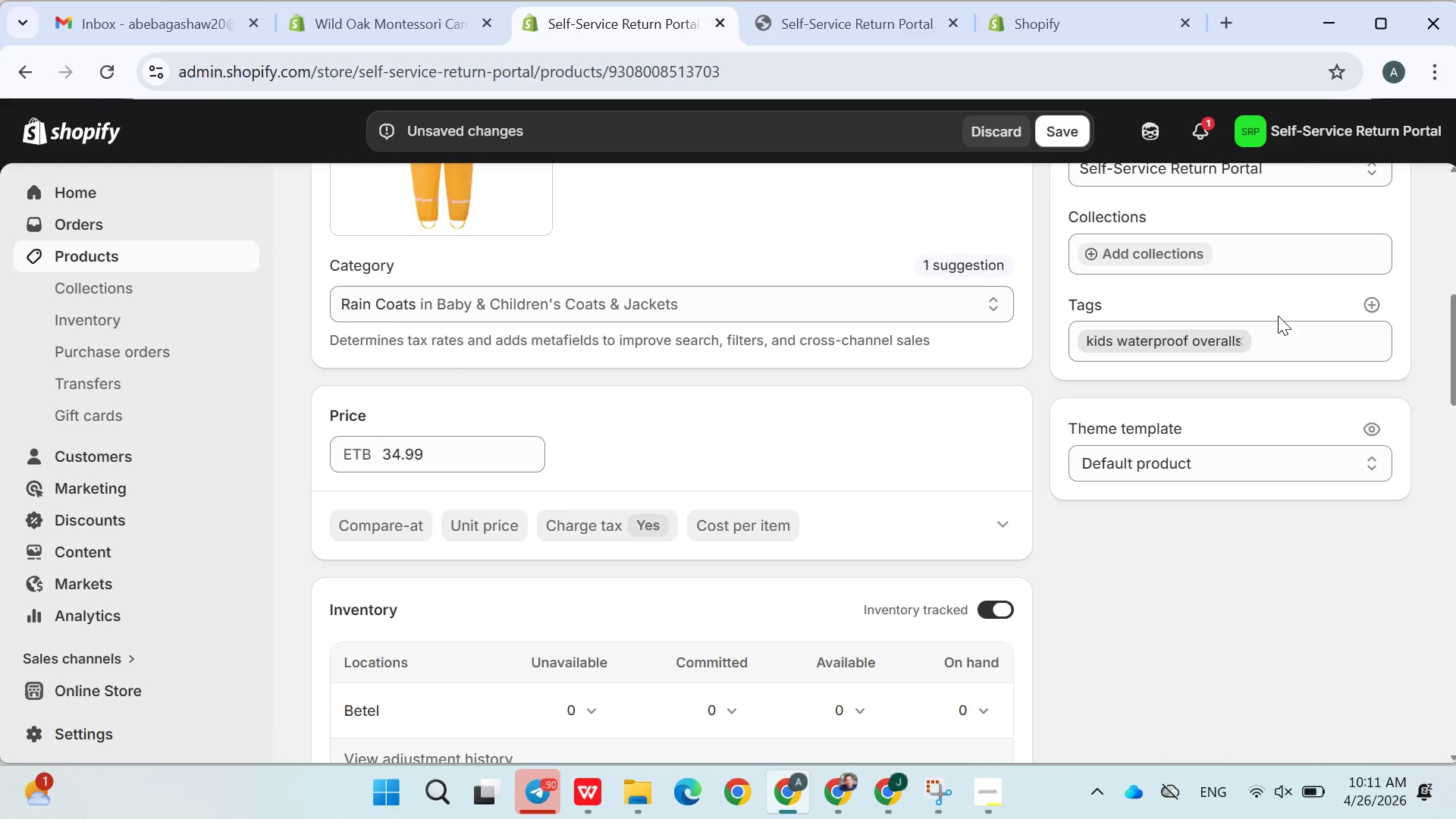 
mouse_move([1372, 309])
 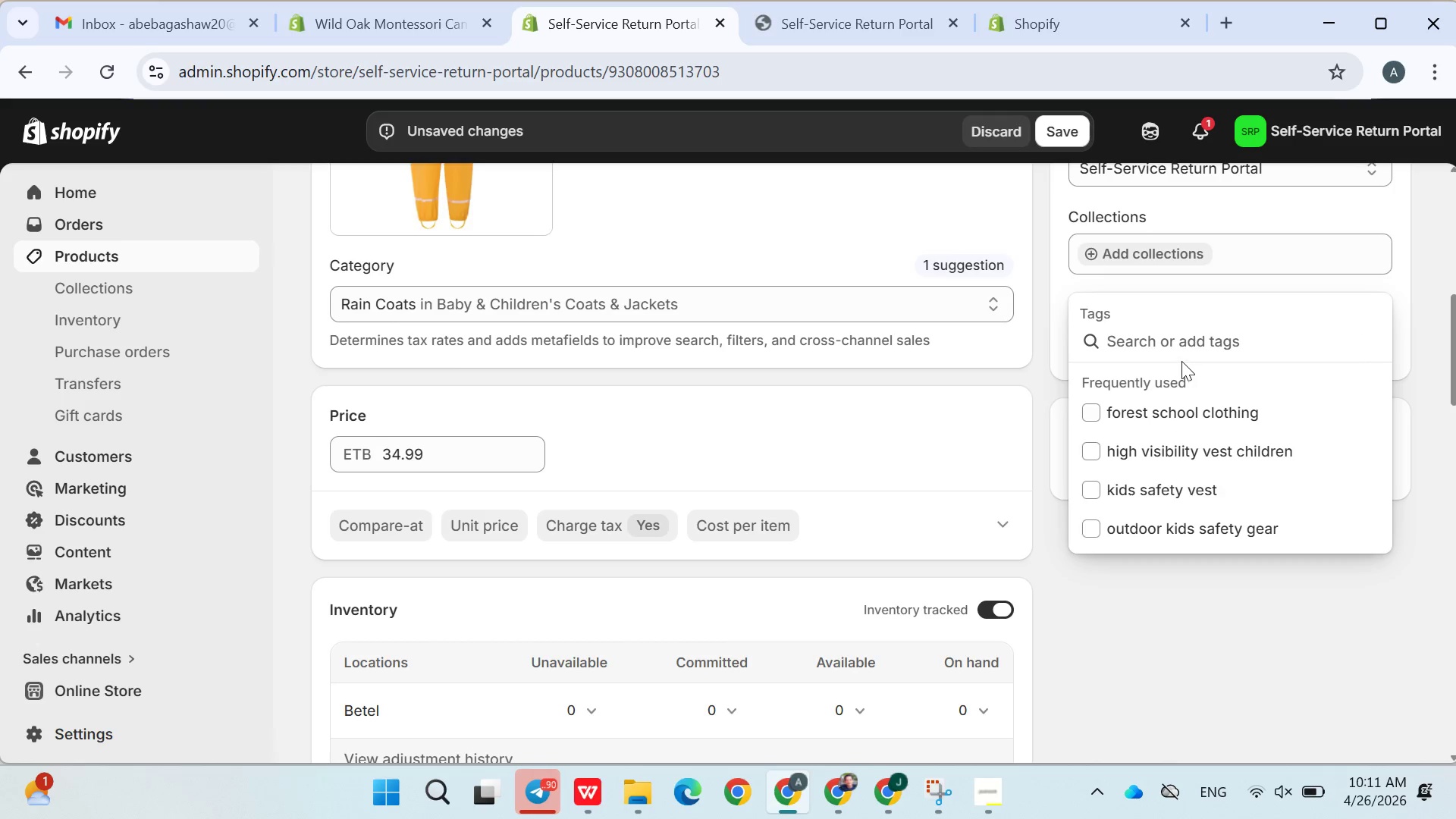 
type(mud play clothes children)
 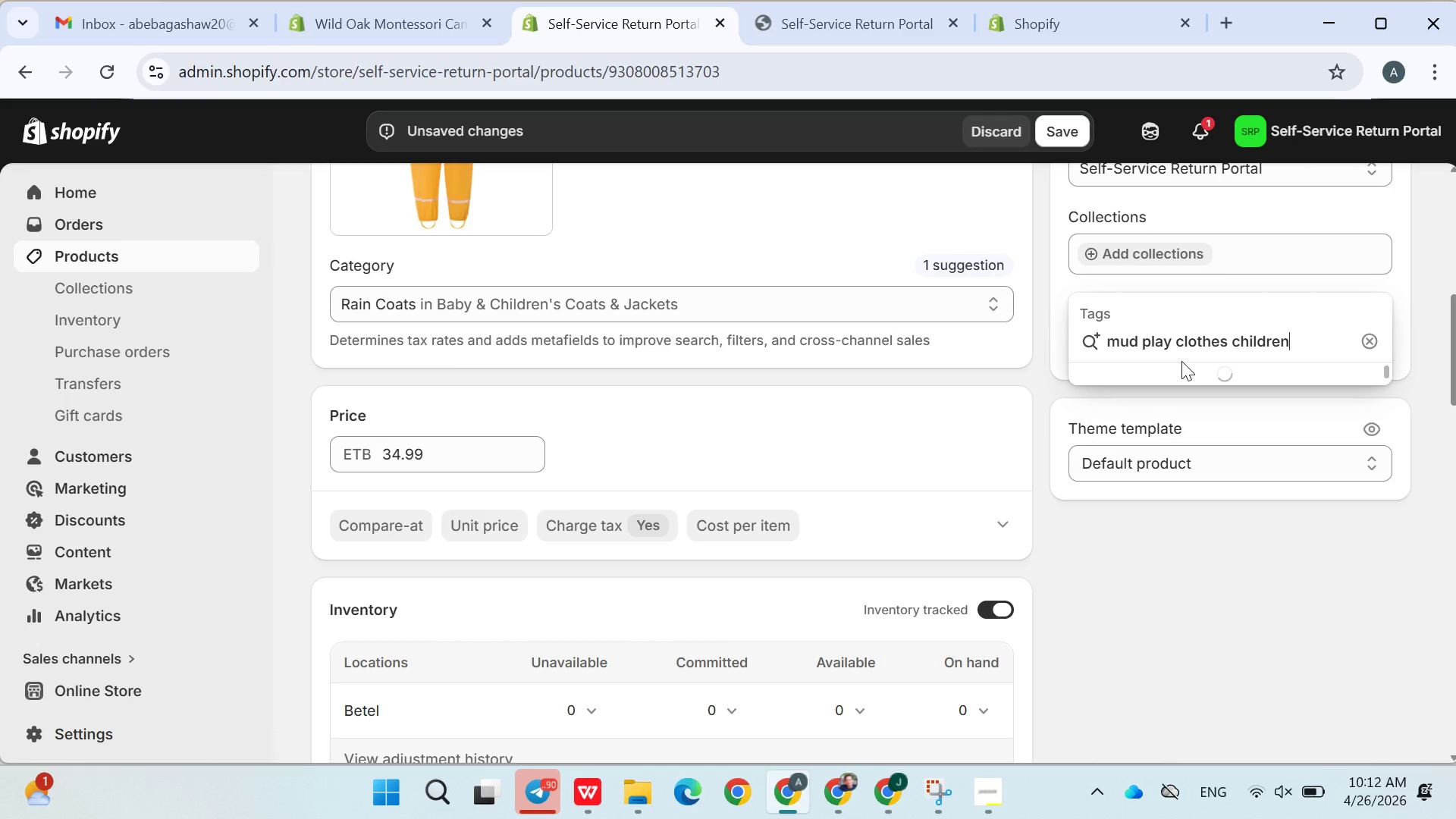 
key(Enter)
 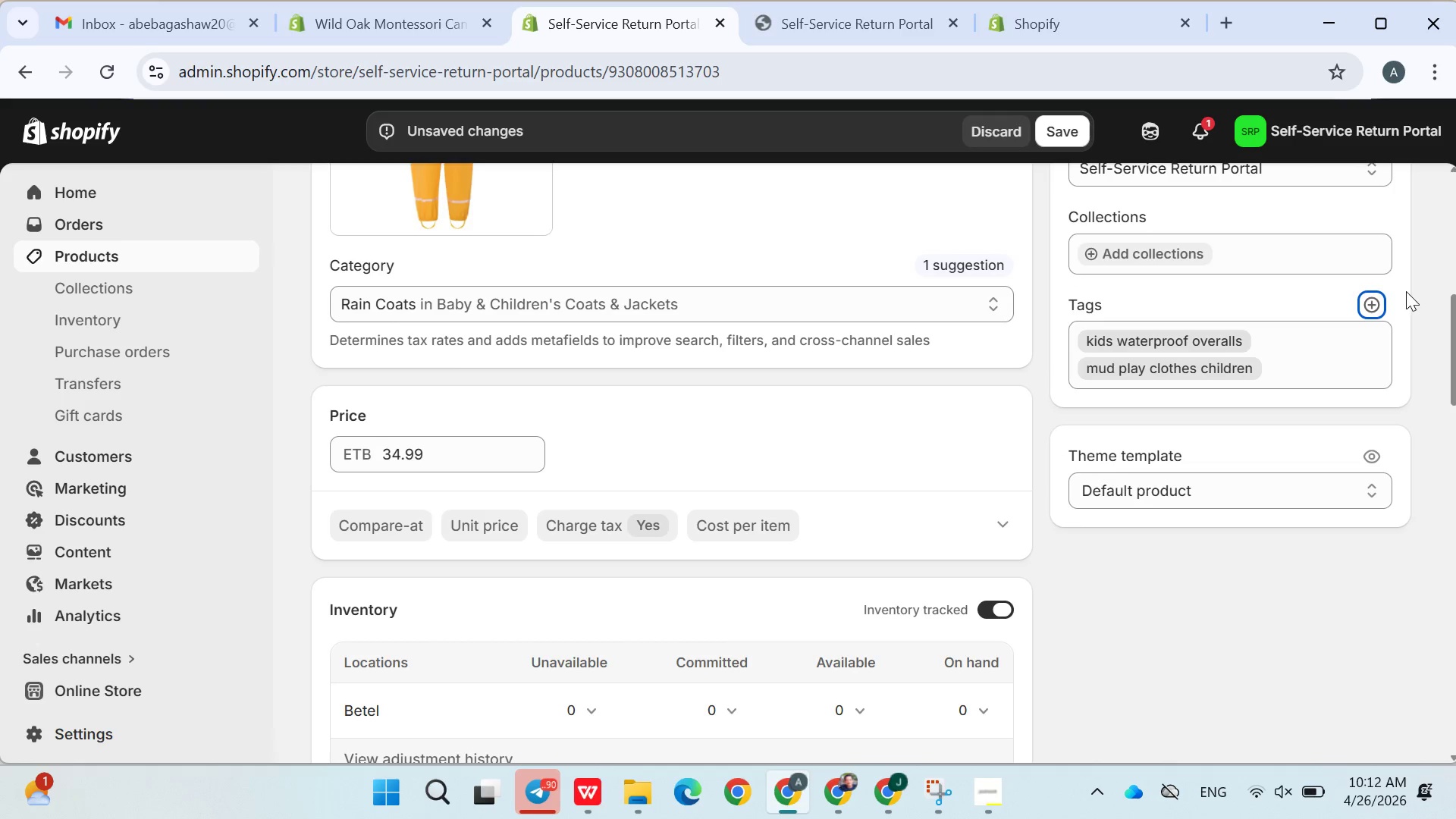 
left_click([1377, 300])
 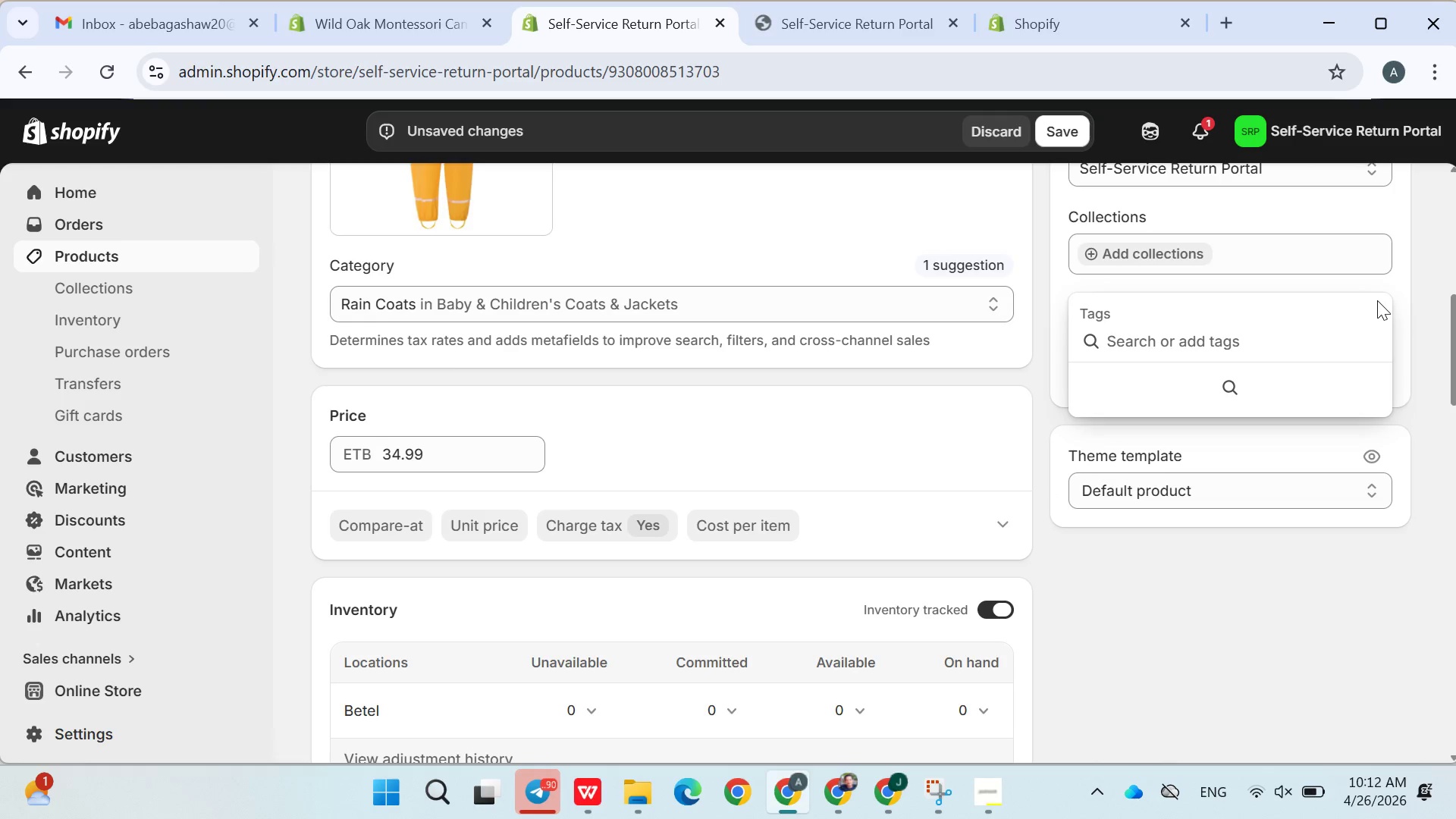 
type(forest school rain gear)
 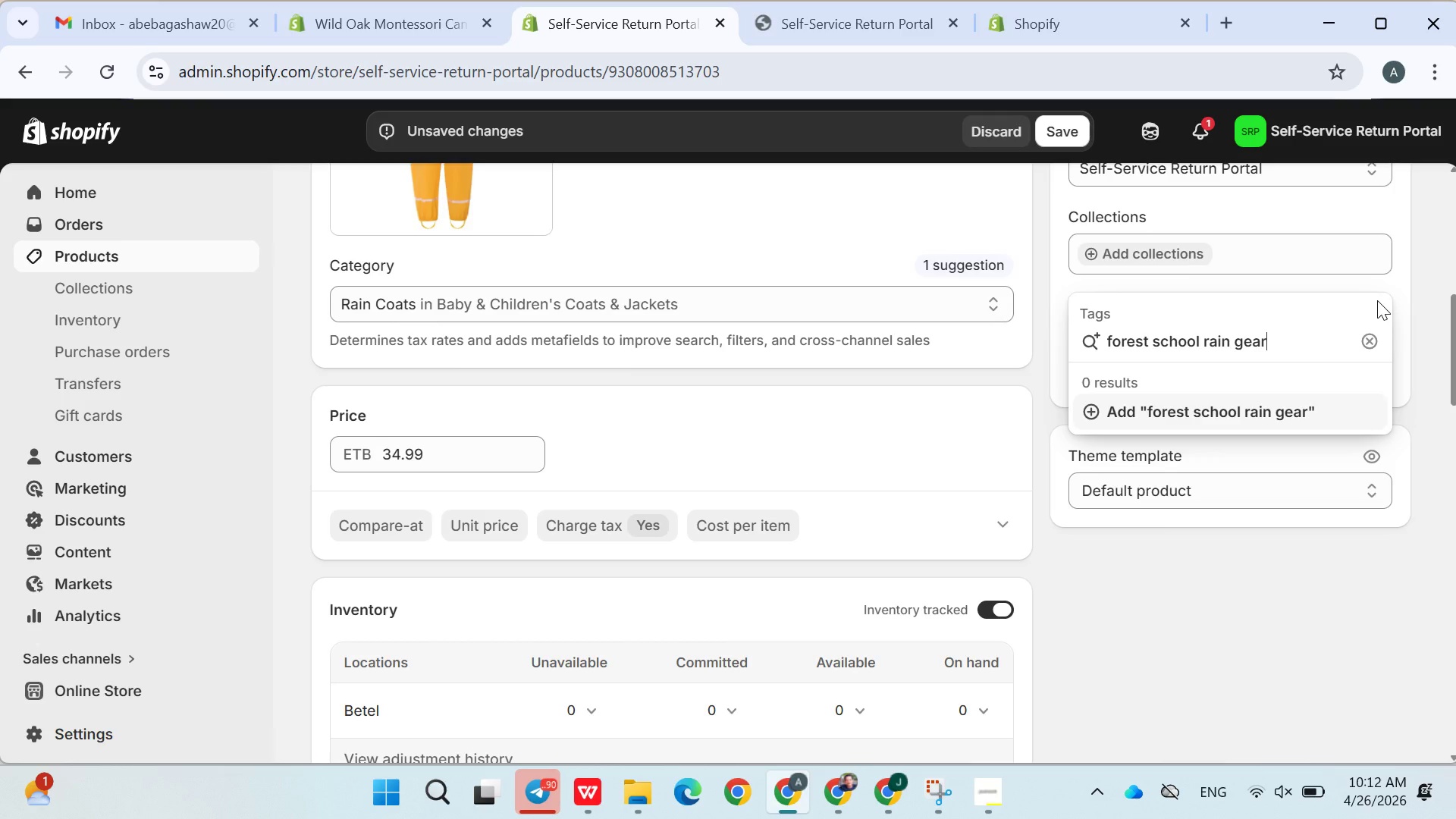 
key(Enter)
 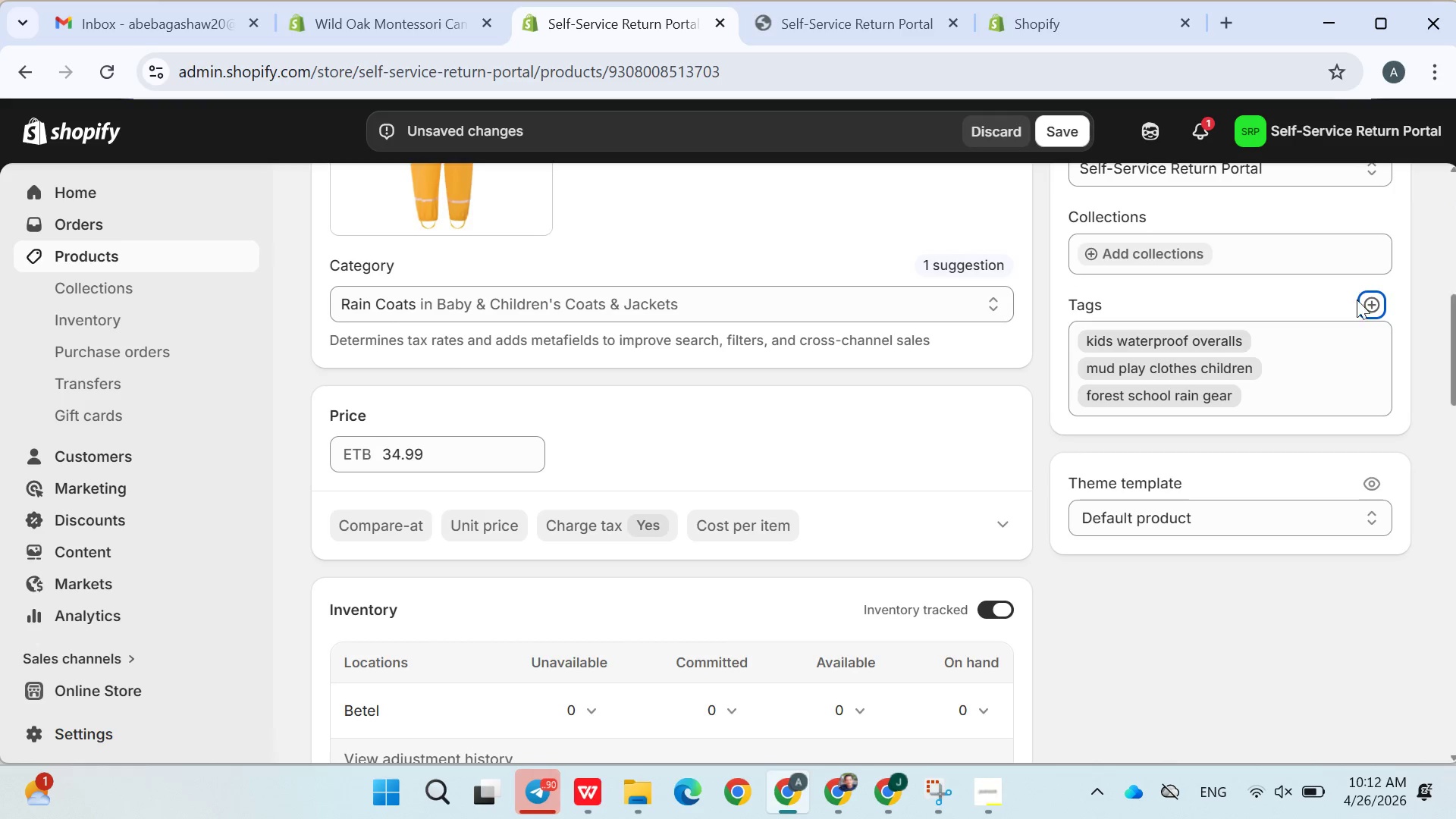 
left_click([1376, 306])
 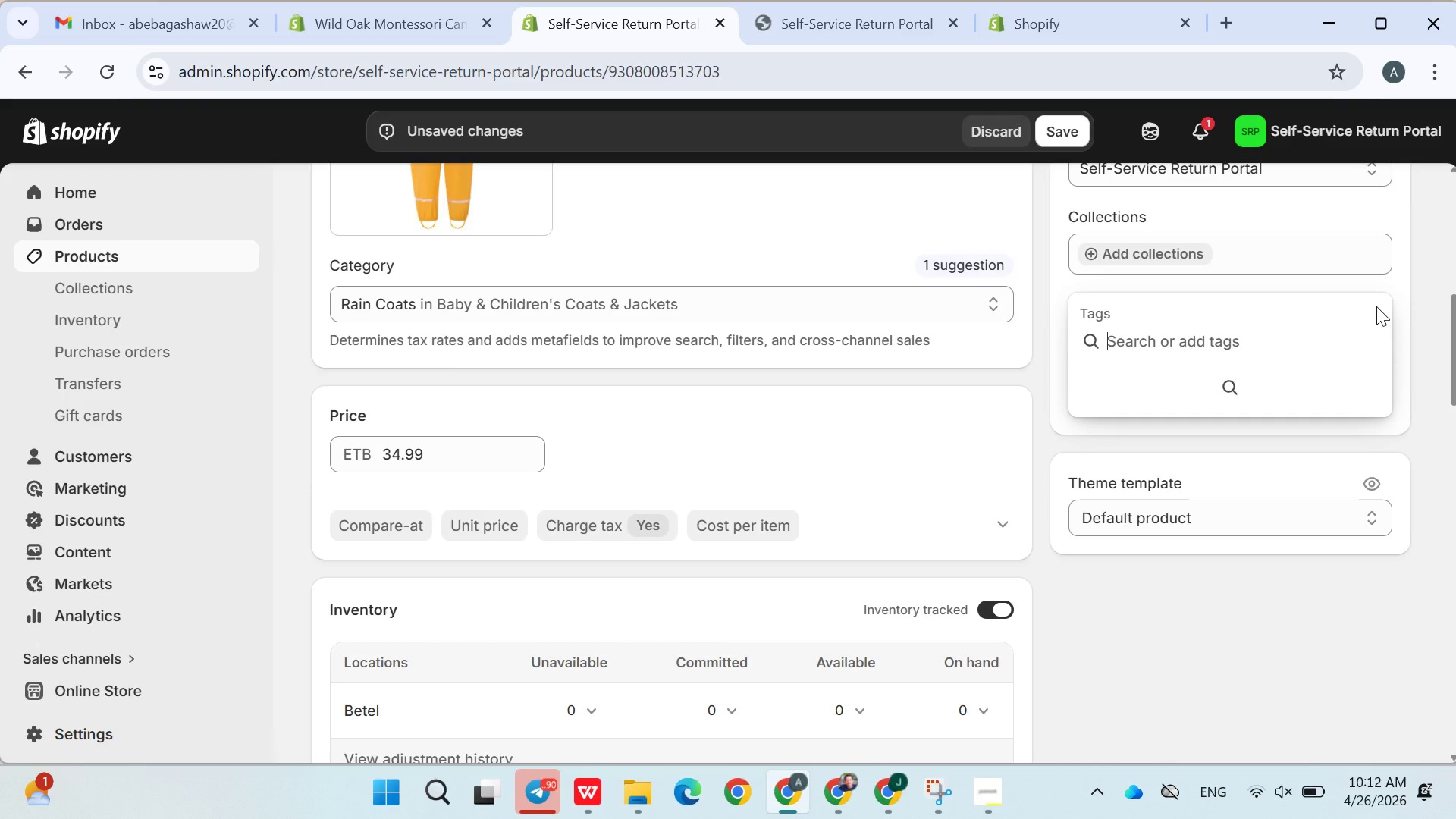 
type(outdoor kids clothing waterproof)
 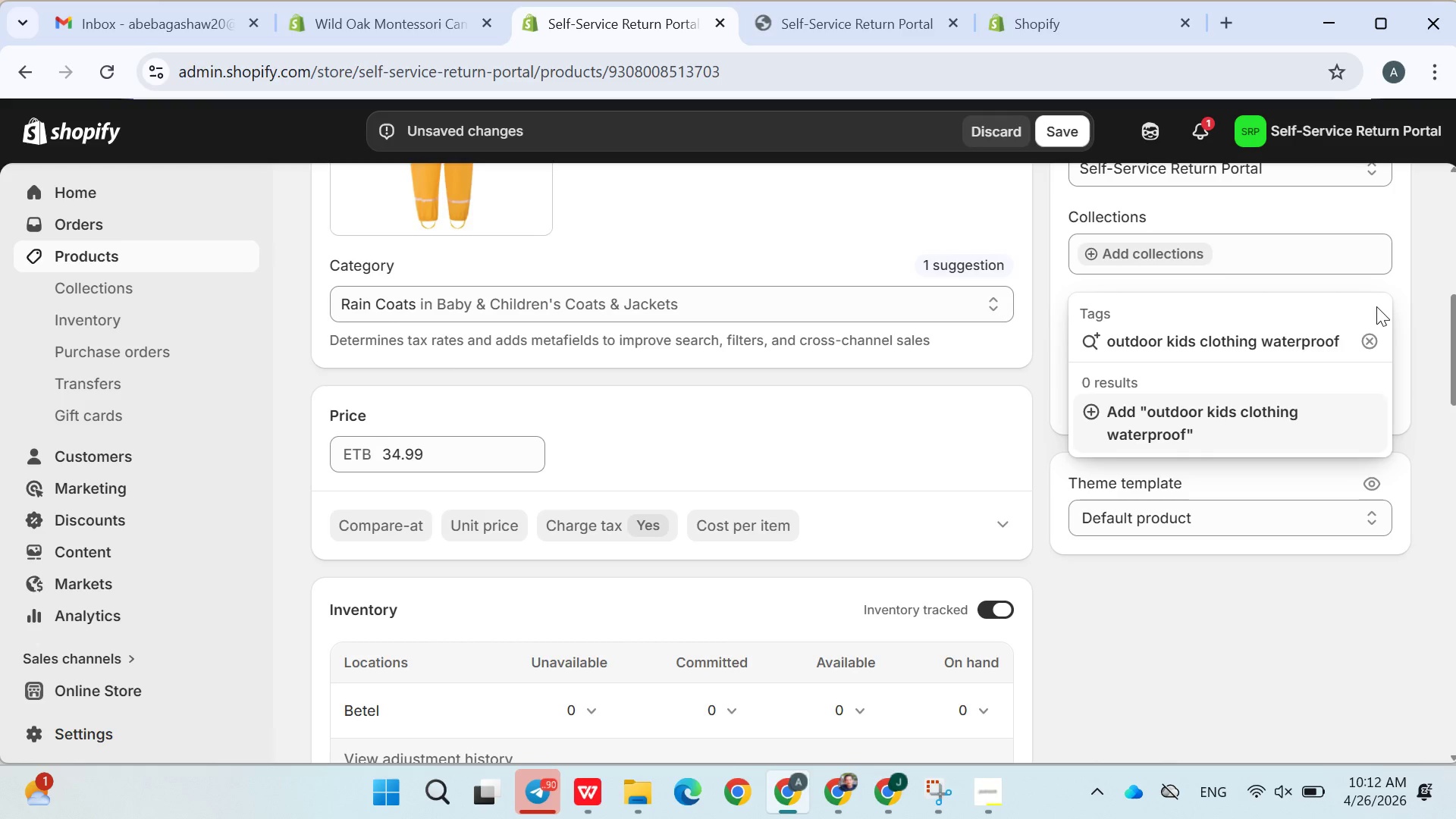 
key(Enter)
 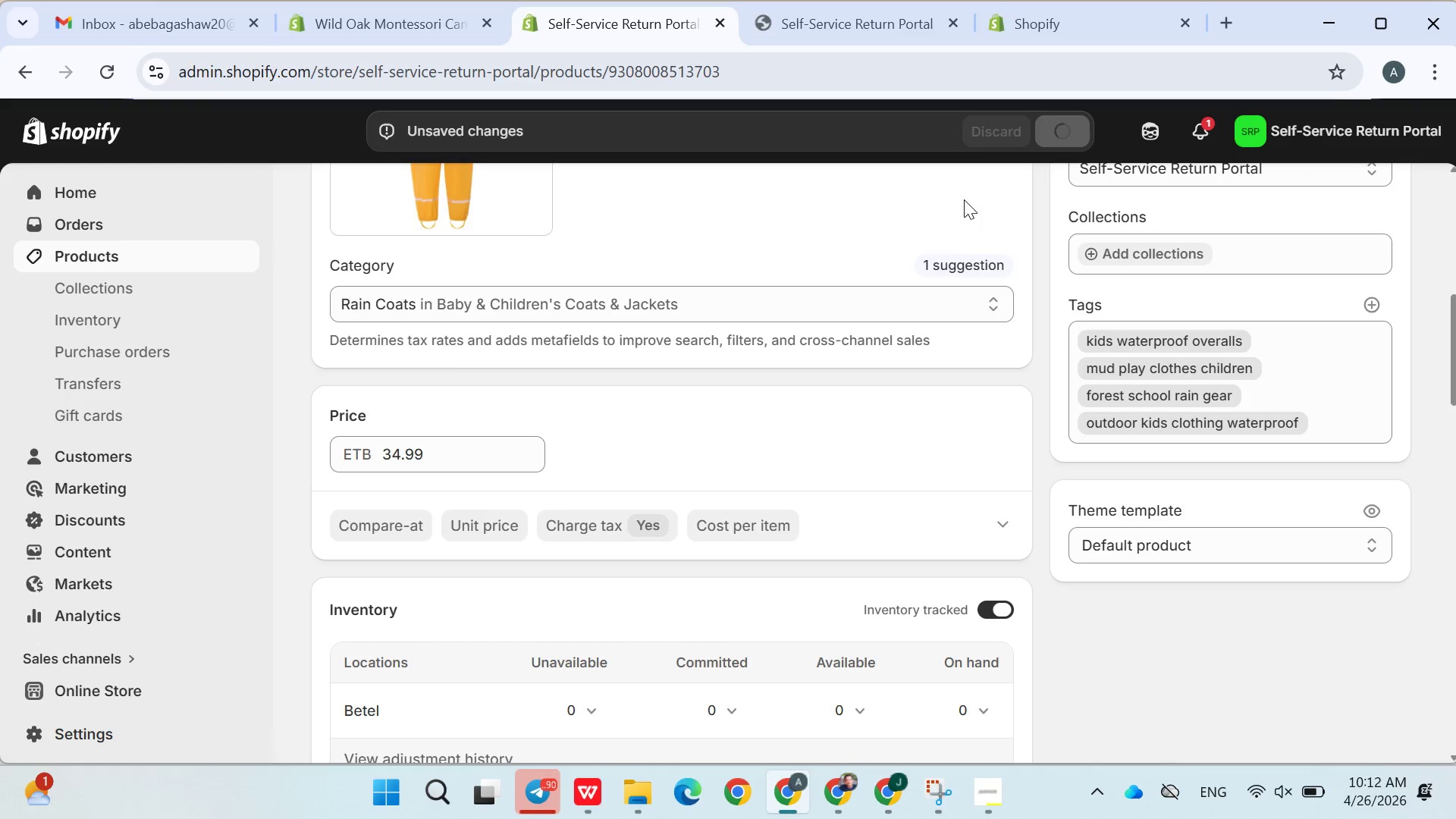 
wait(6.41)
 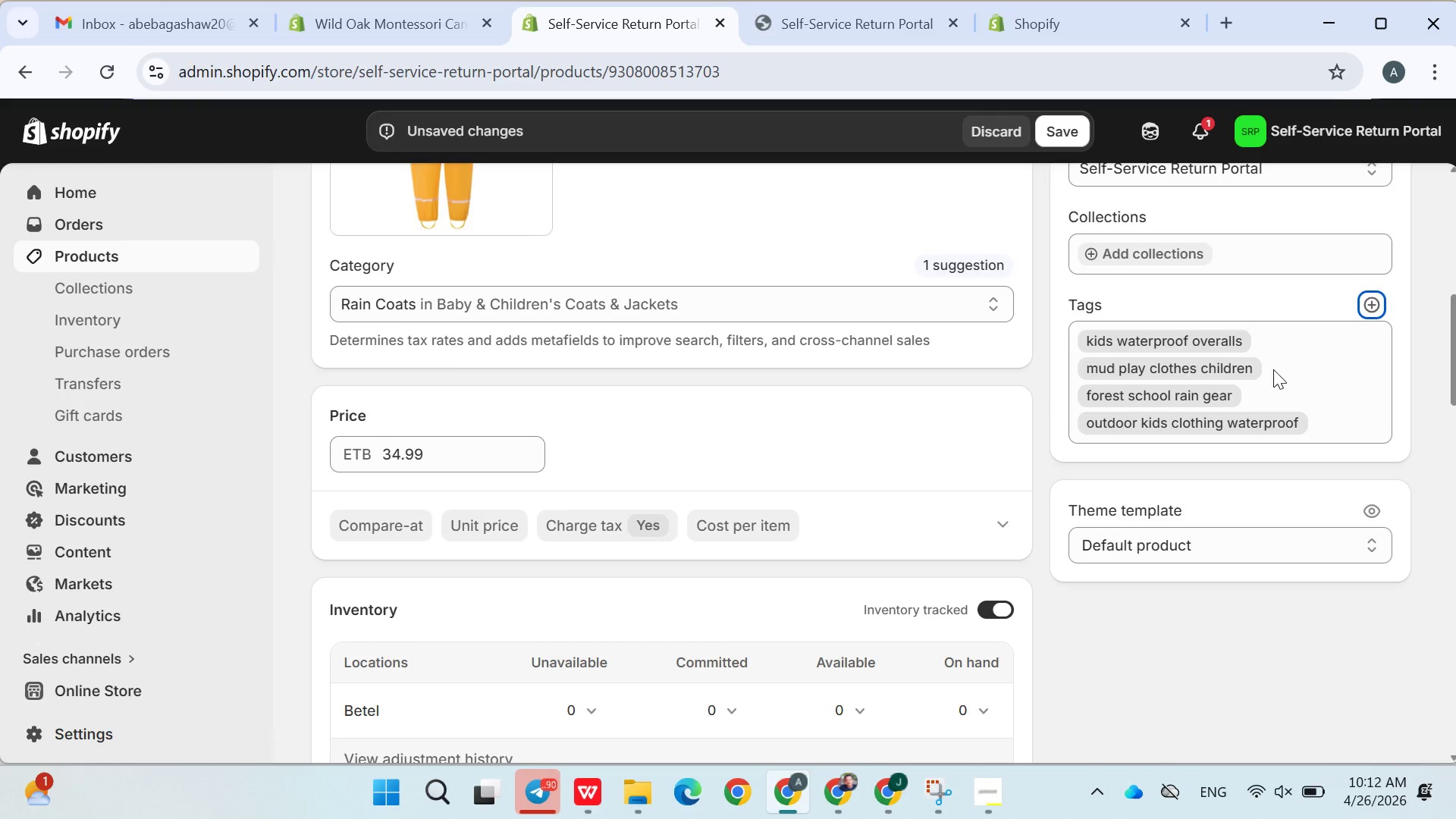 
left_click([995, 801])
 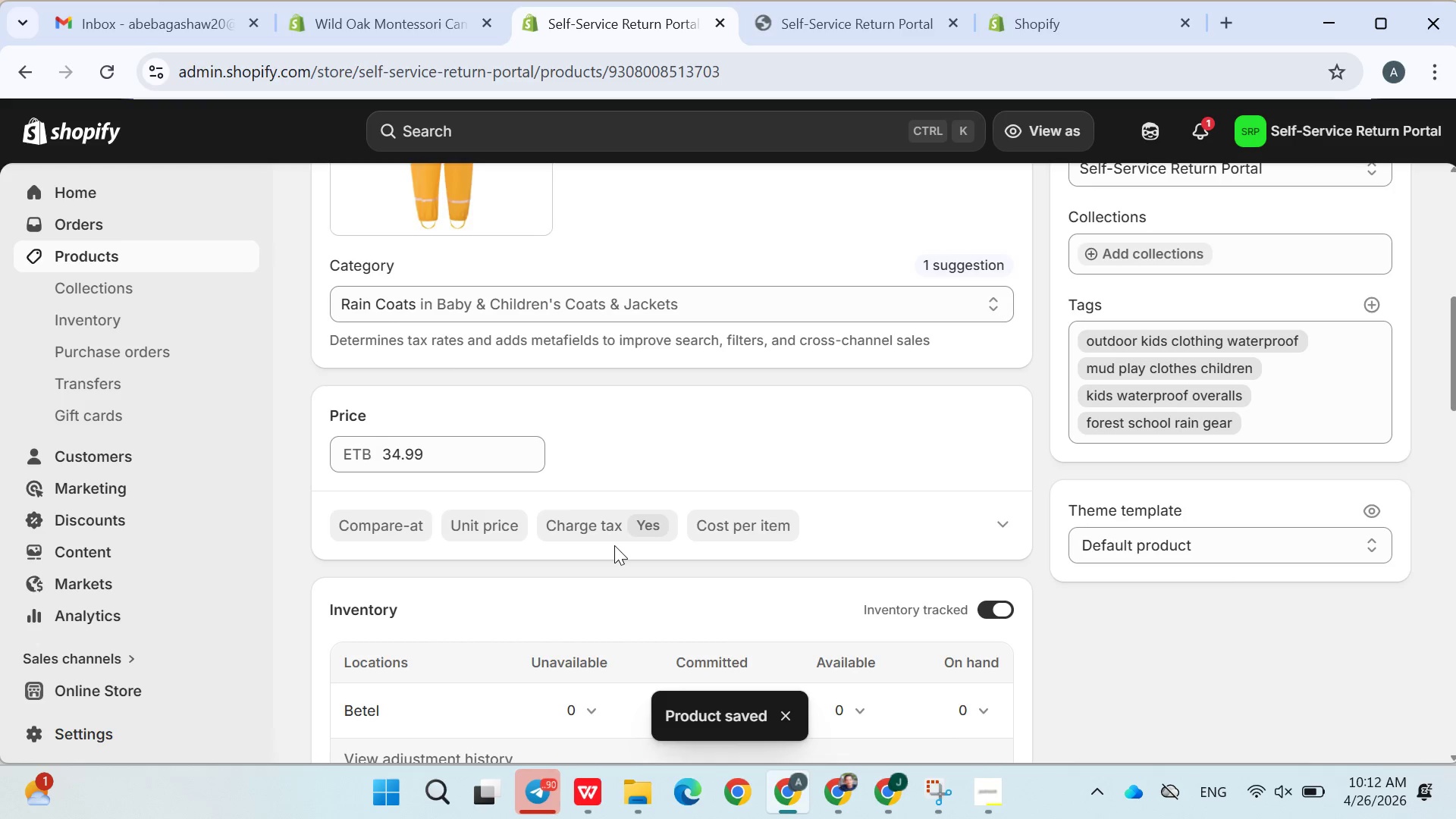 
wait(6.0)
 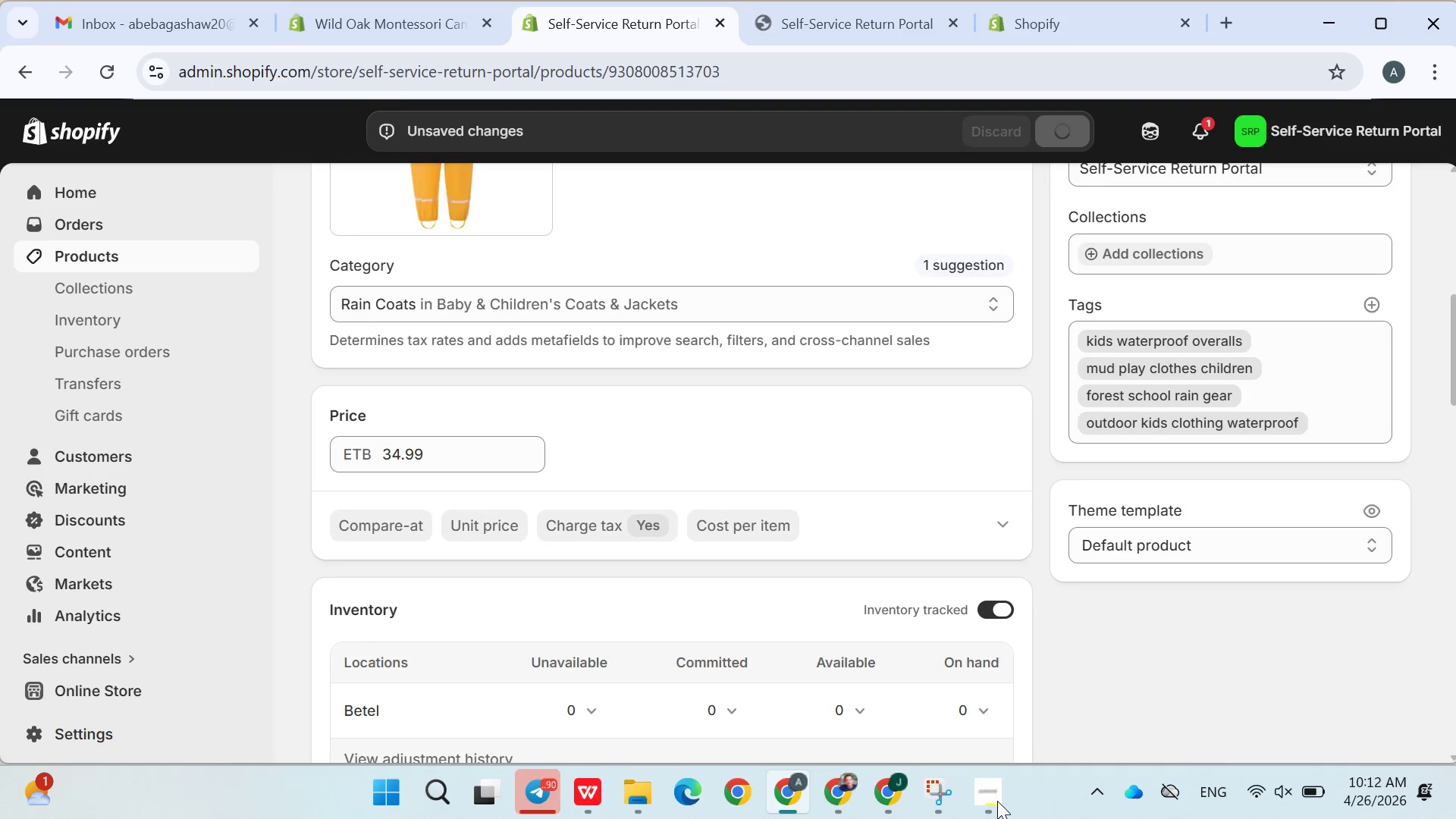 
scroll: coordinate [644, 469], scroll_direction: down, amount: 8.0
 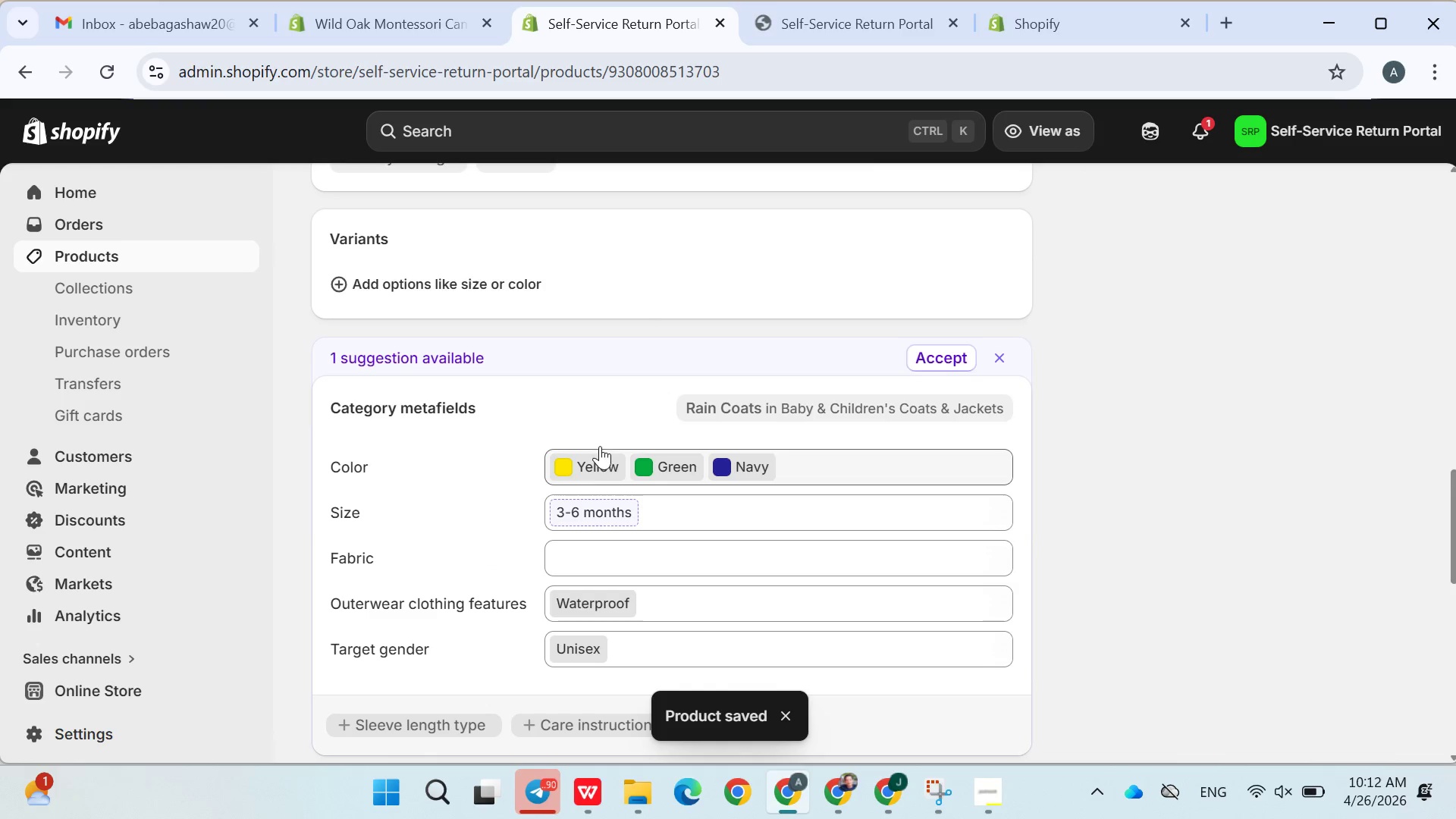 
scroll: coordinate [401, 447], scroll_direction: up, amount: 4.0
 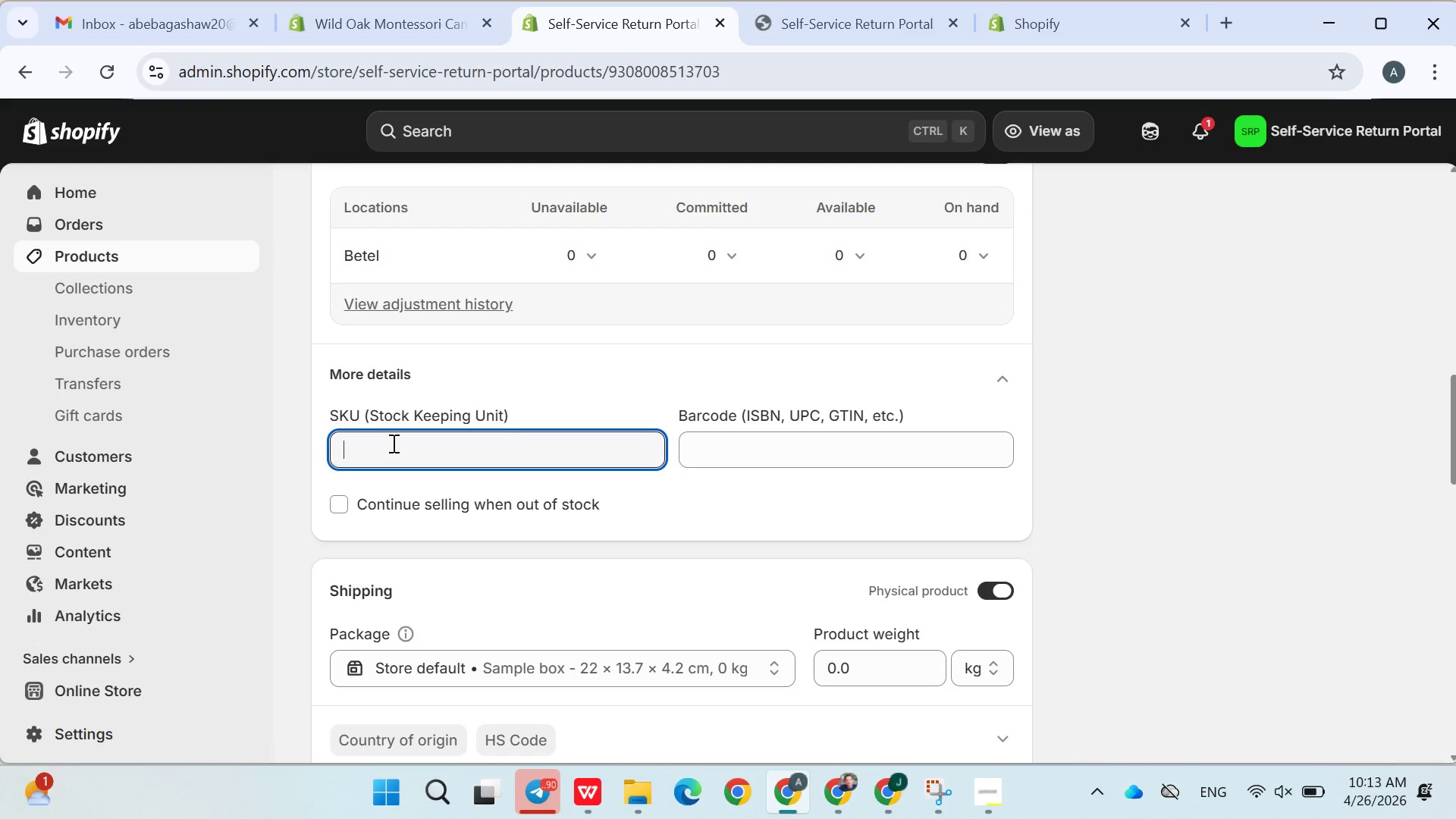 
type(P01)
 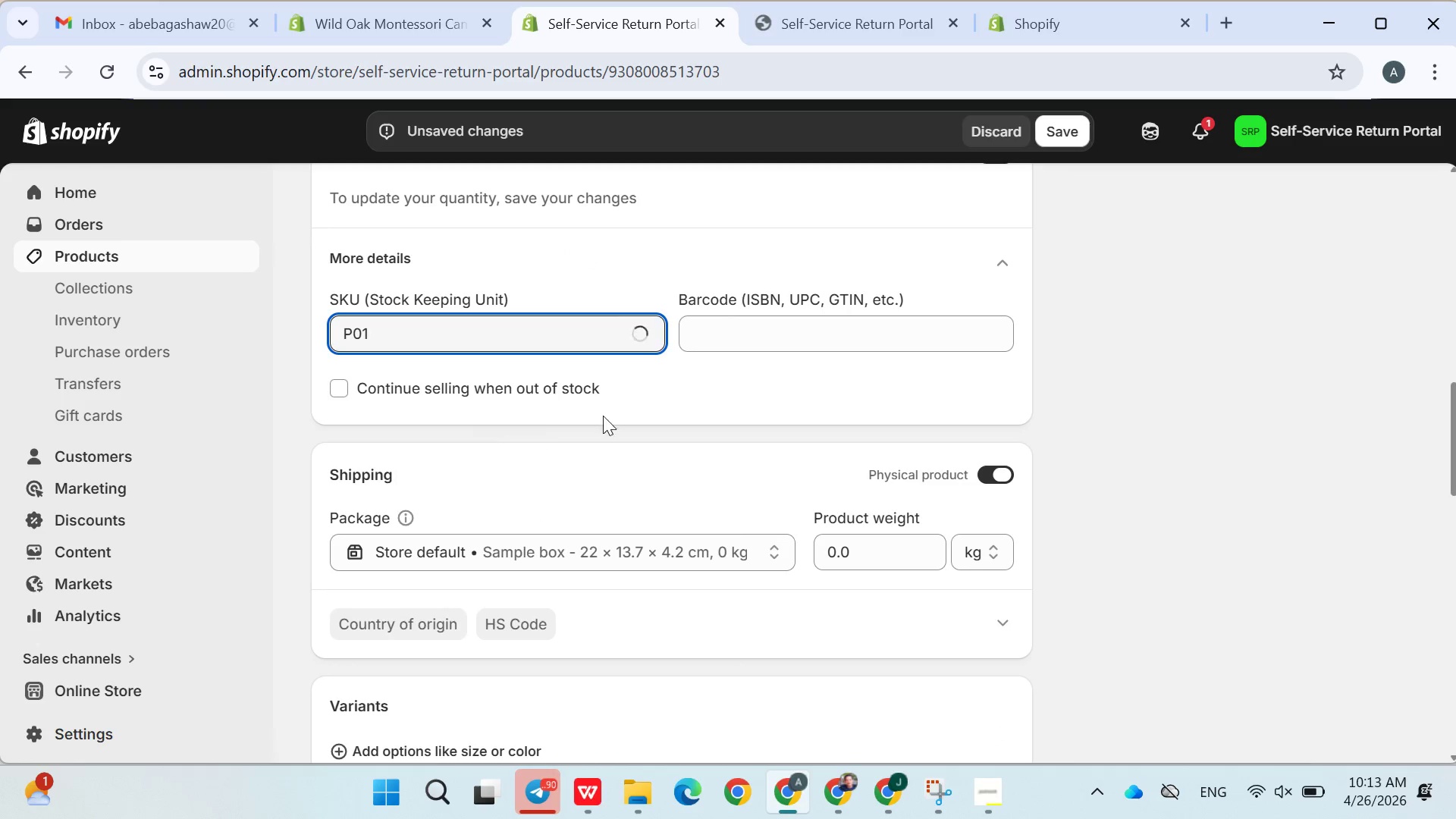 
left_click([629, 416])
 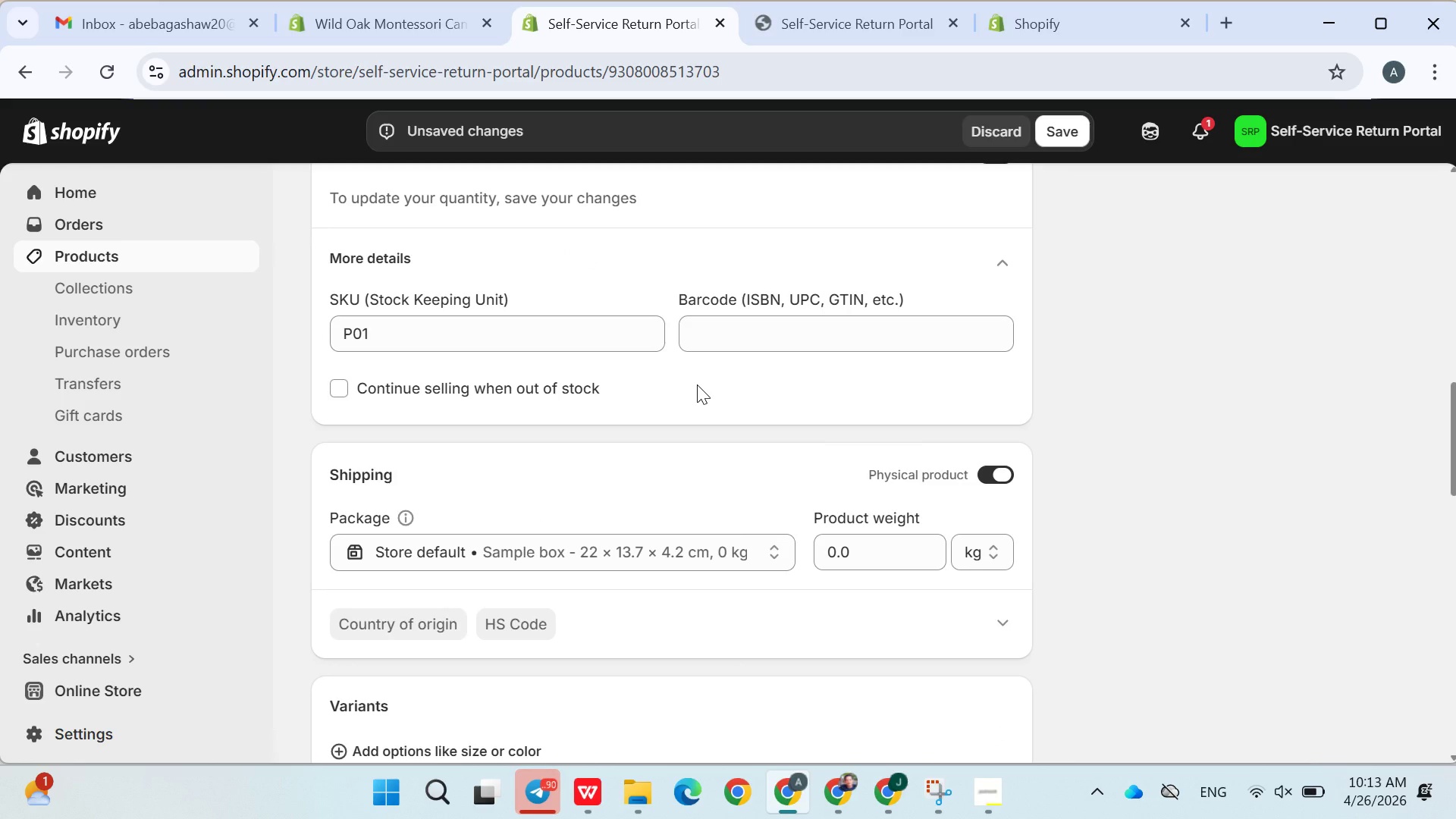 
left_click([494, 339])
 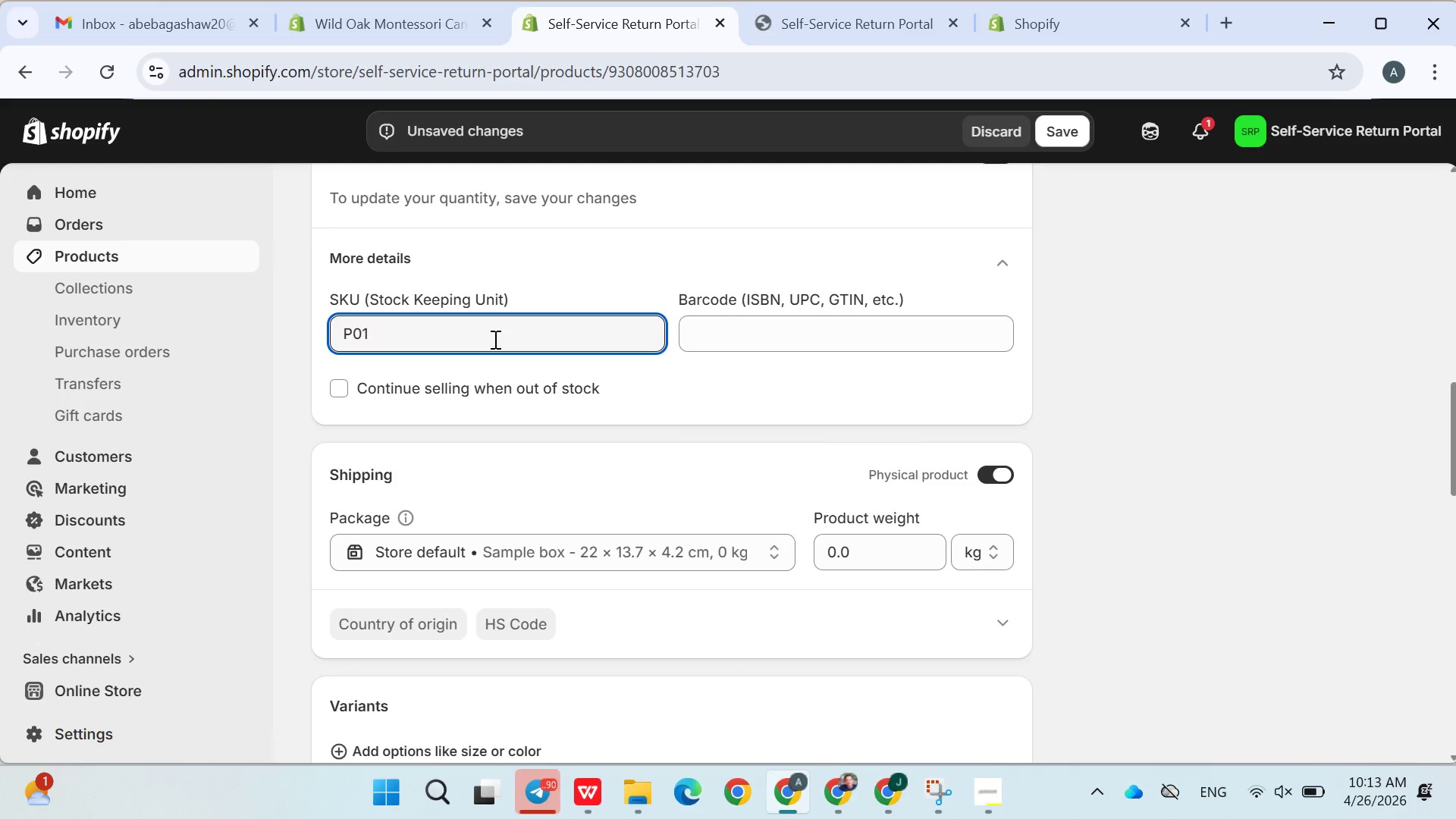 
key(Backspace)
 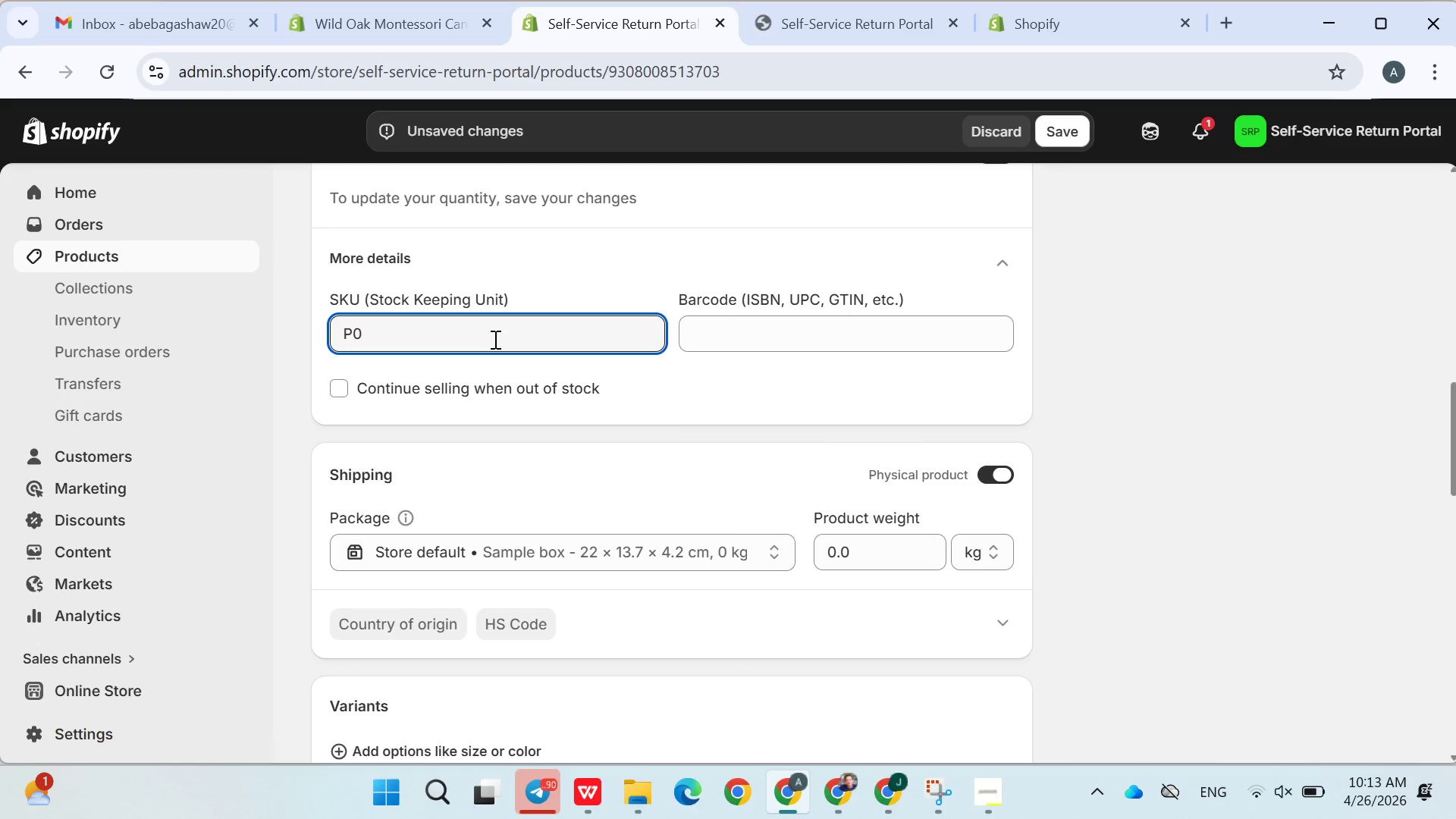 
key(3)
 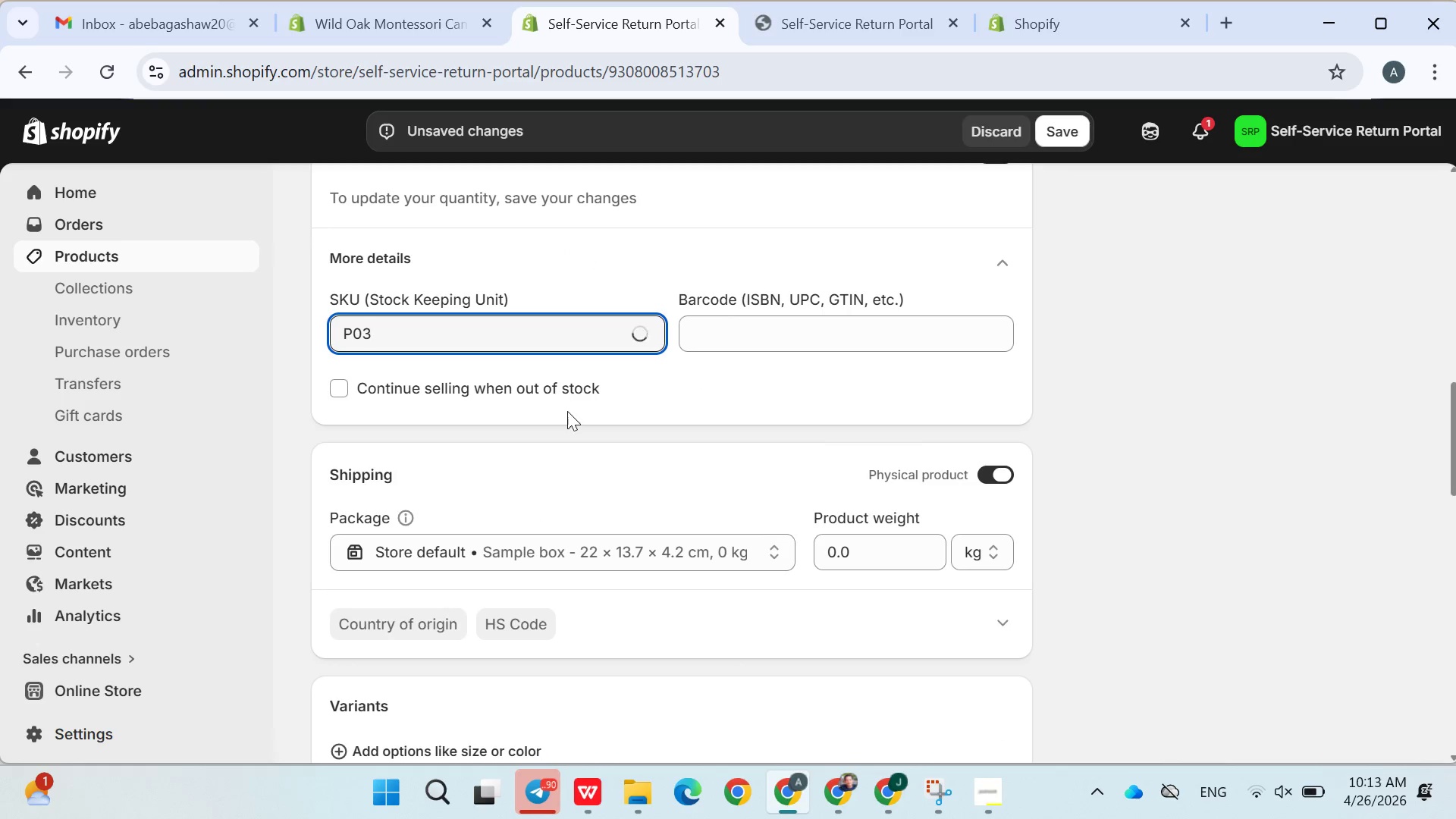 
left_click([570, 413])
 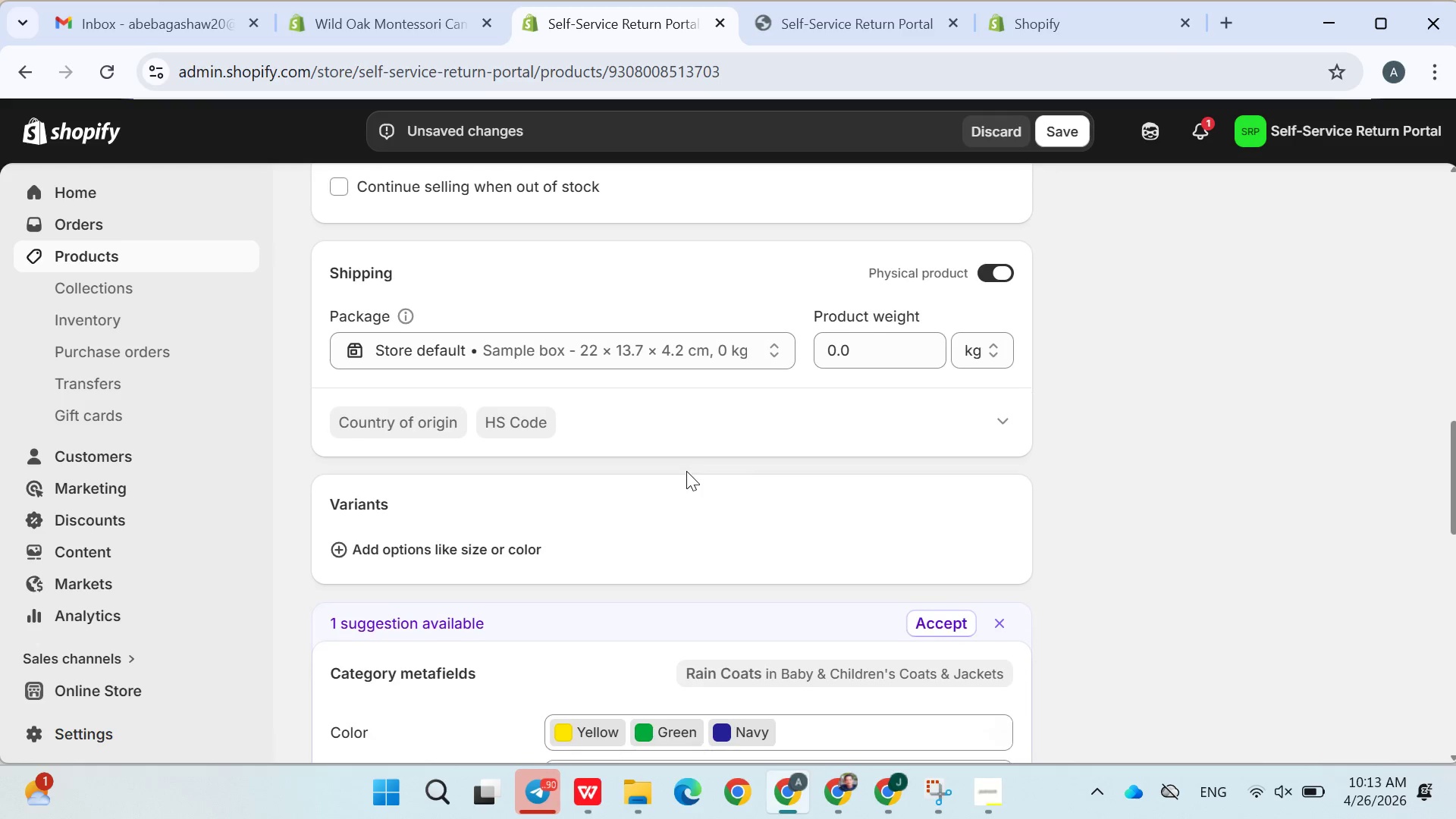 
wait(17.61)
 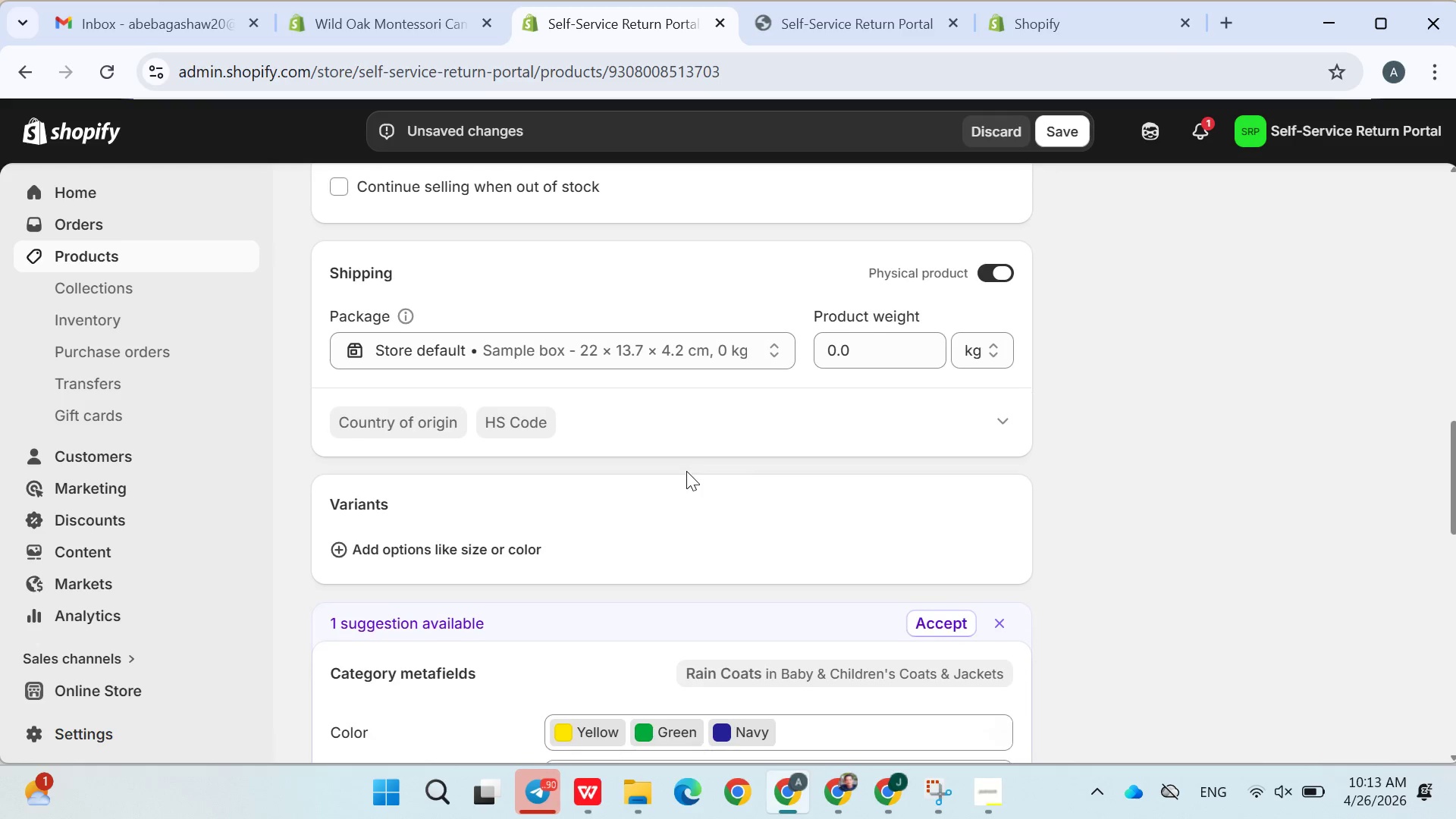 
left_click([1041, 139])
 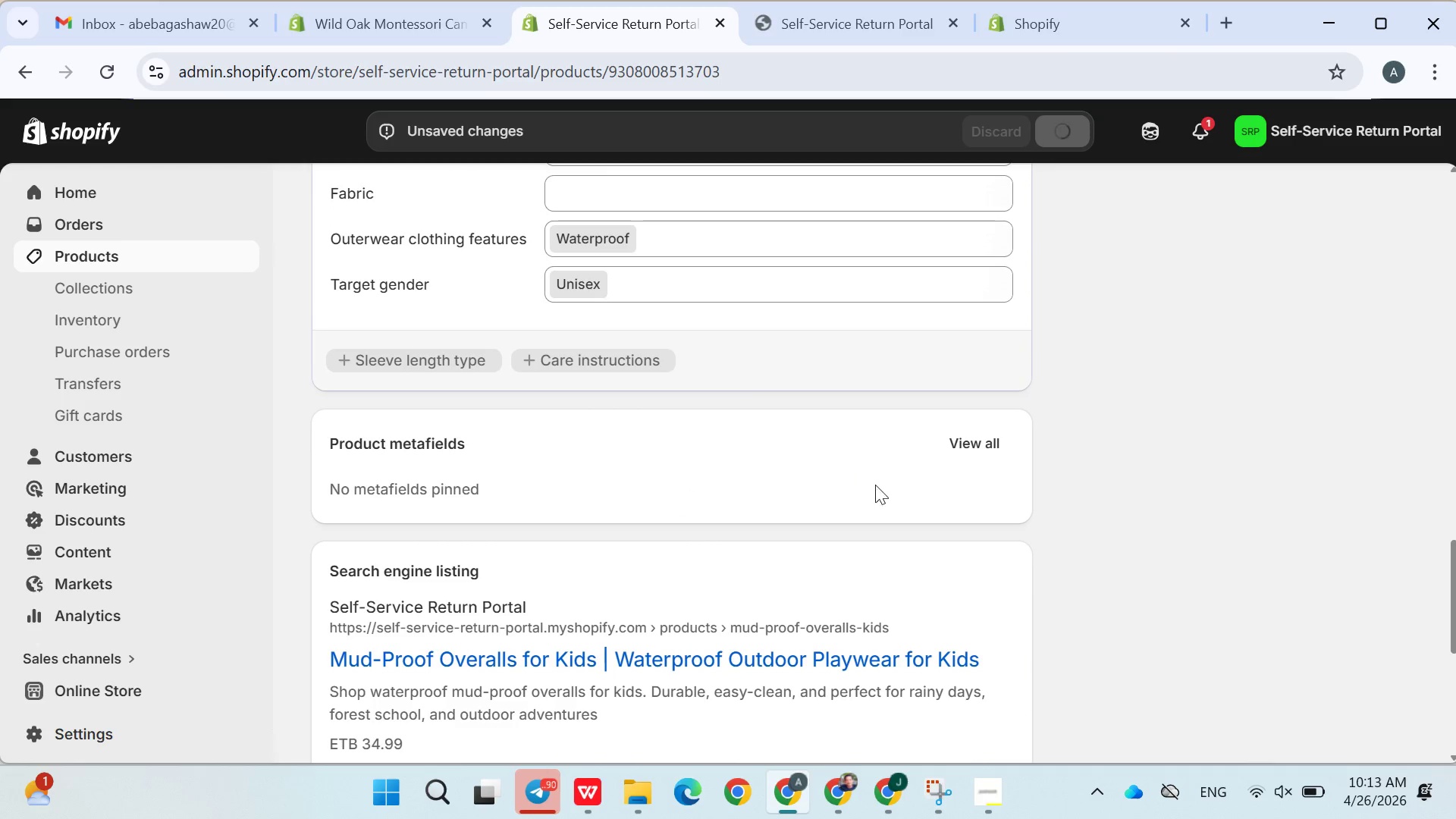 
left_click([932, 529])
 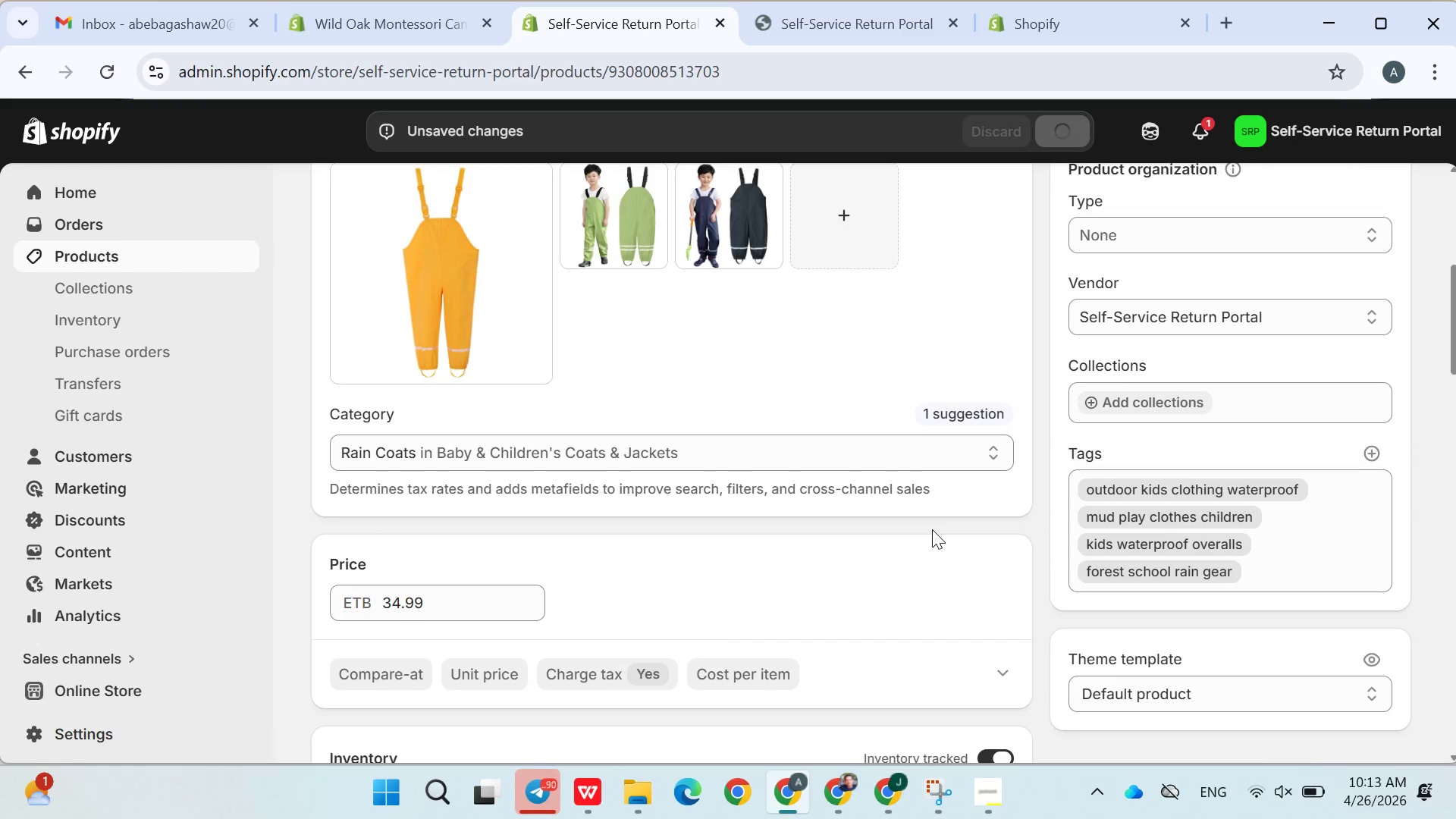 
mouse_move([902, 466])
 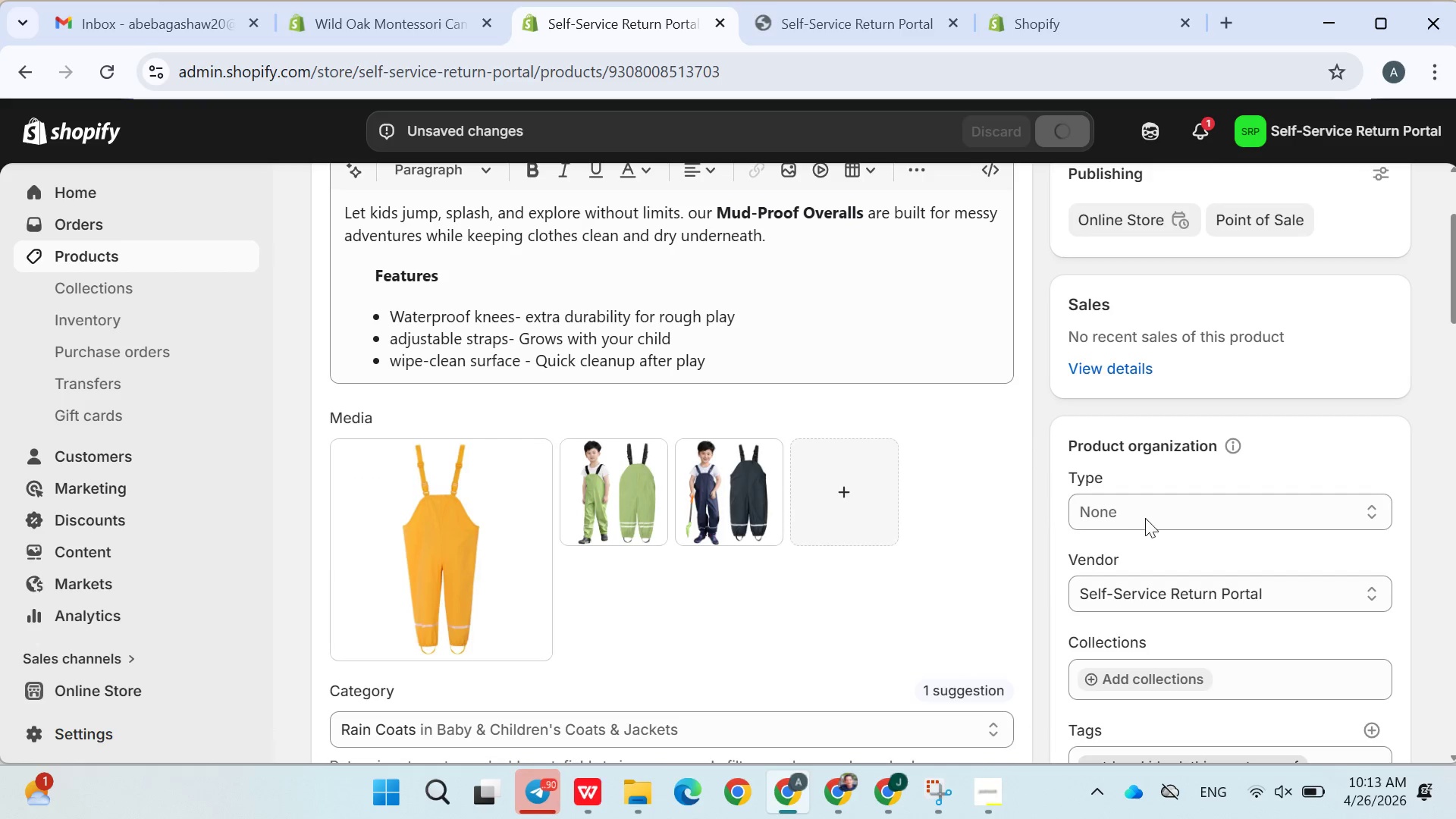 
left_click([1147, 508])
 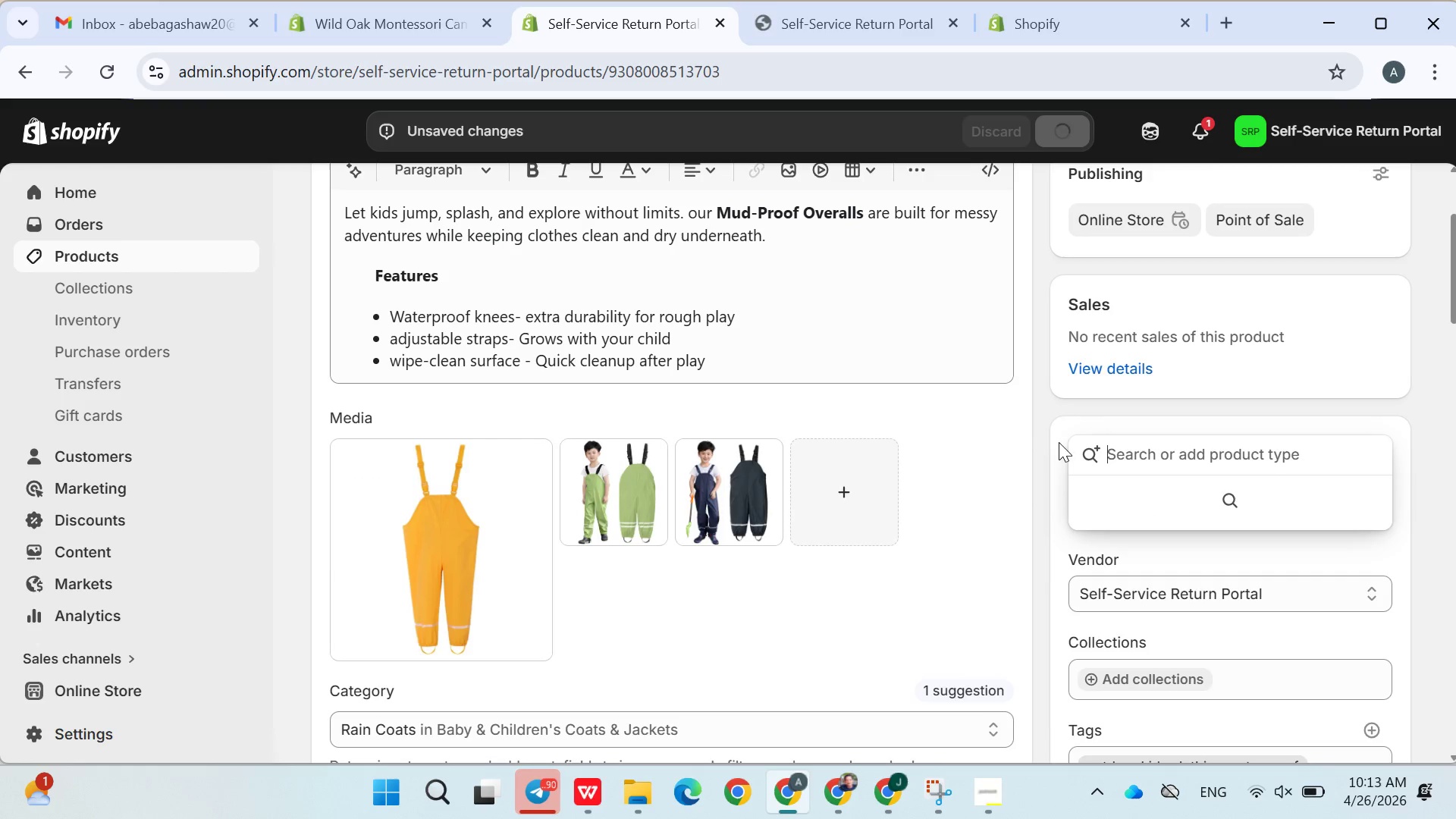 
left_click([1050, 408])
 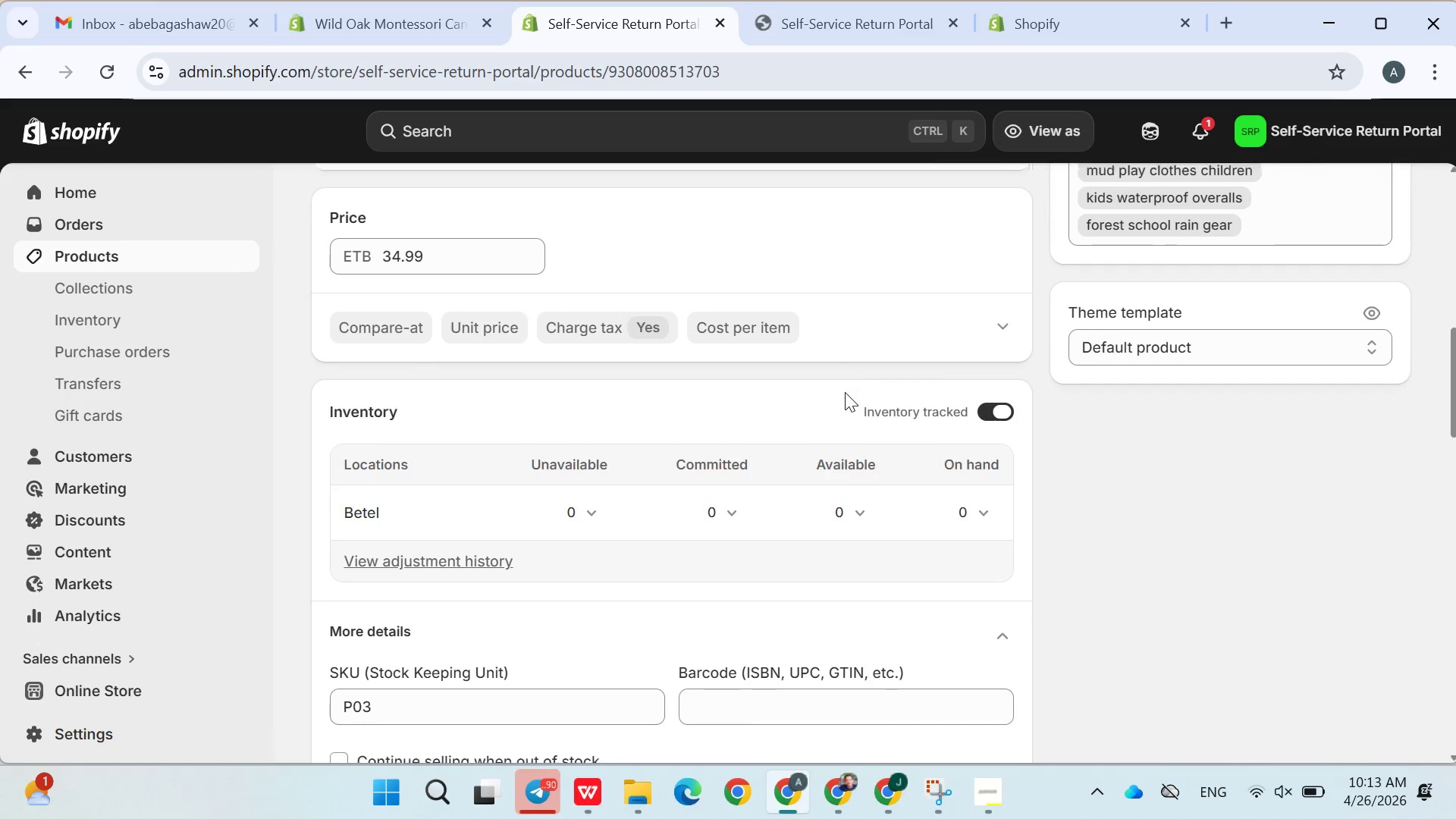 
wait(7.62)
 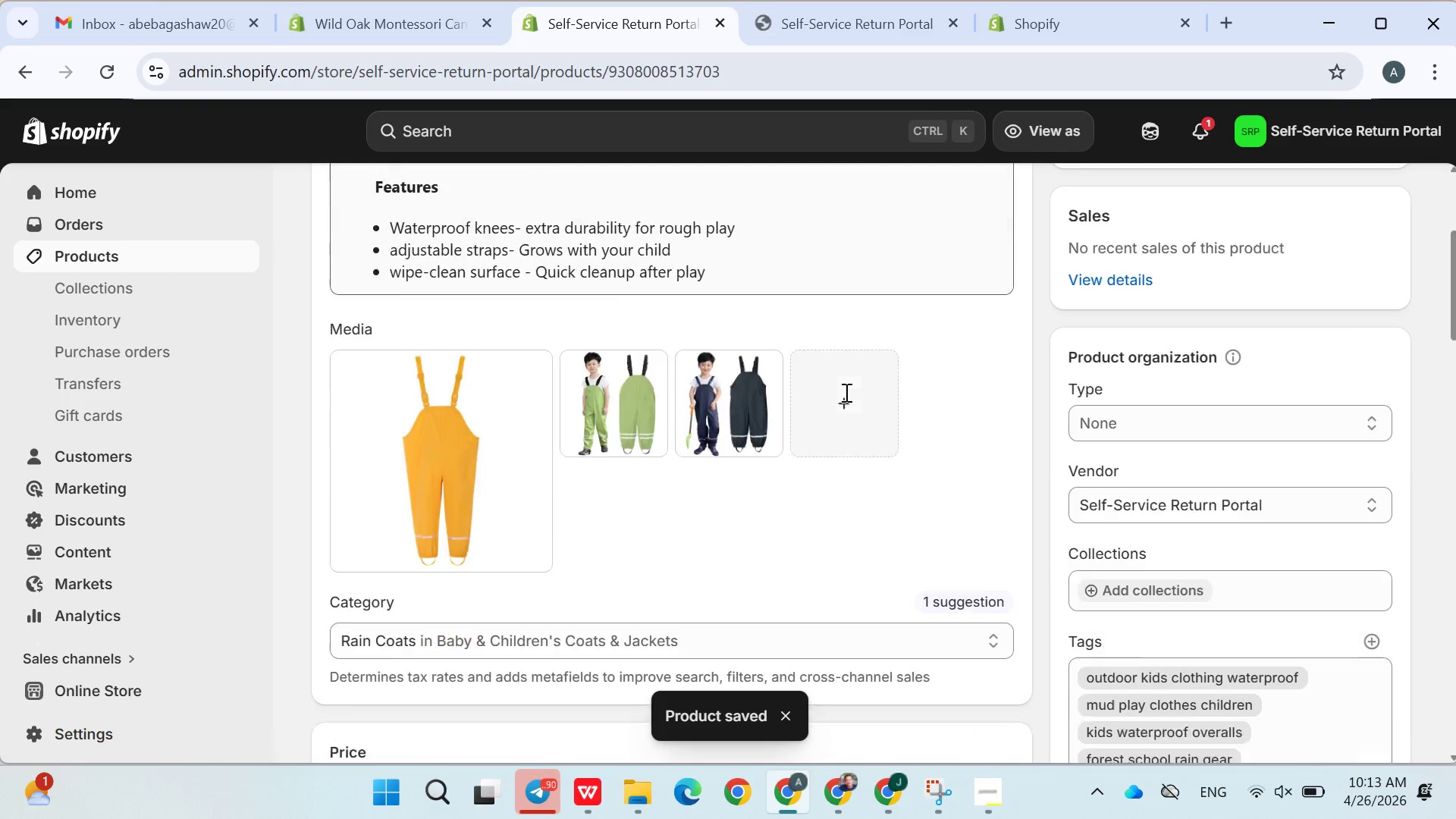 
left_click([852, 493])
 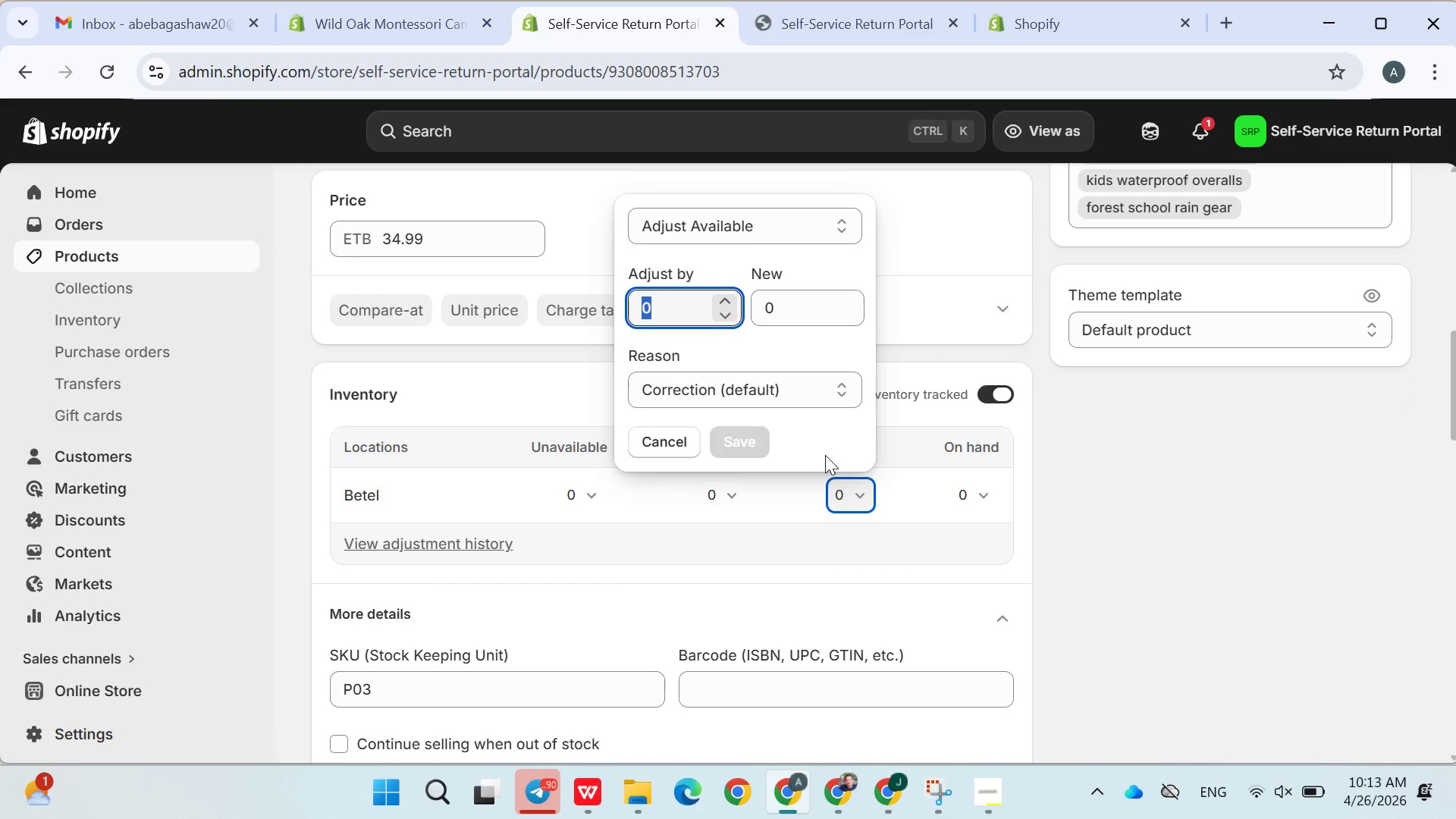 
type(20)
 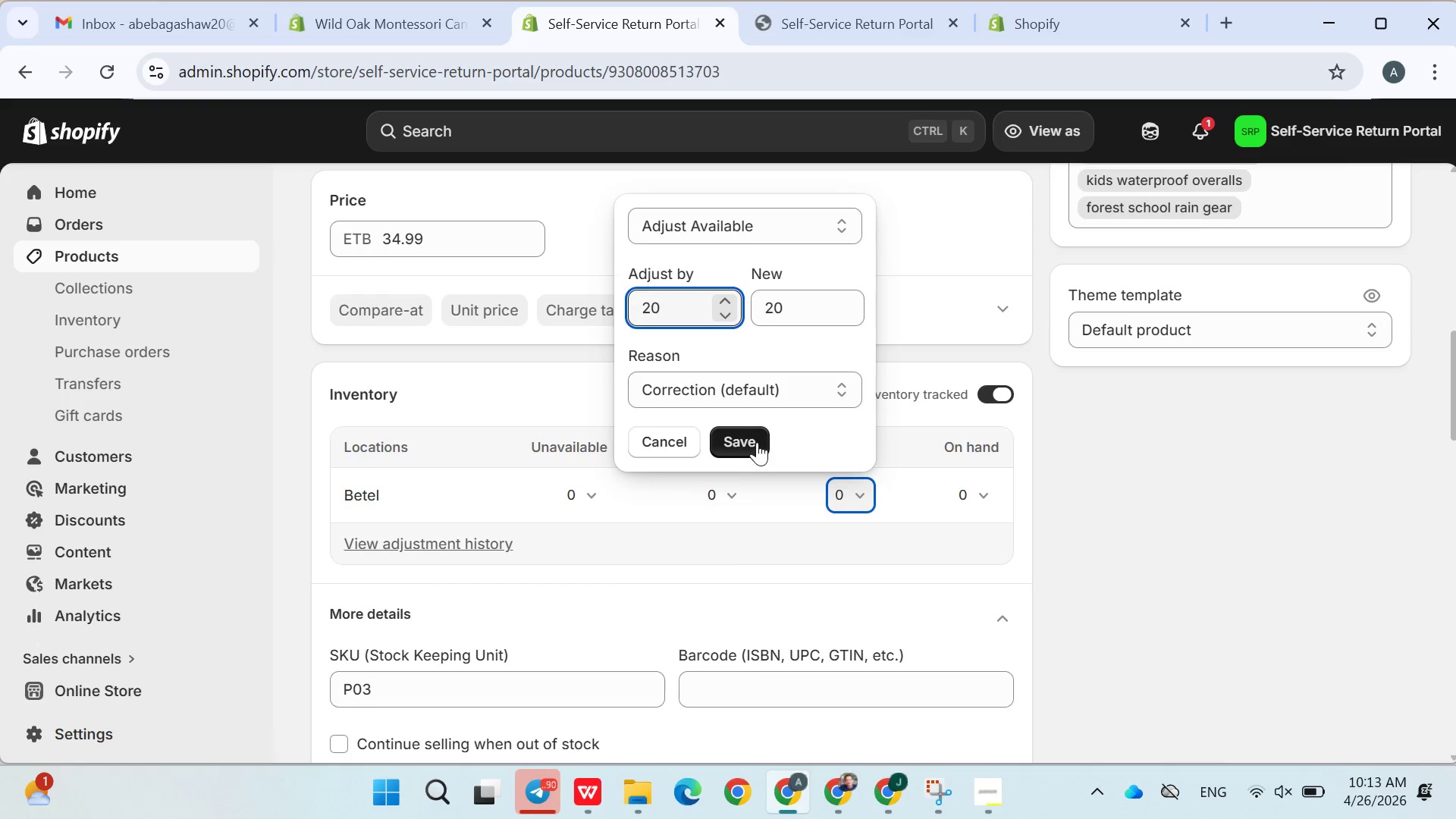 
left_click([753, 442])
 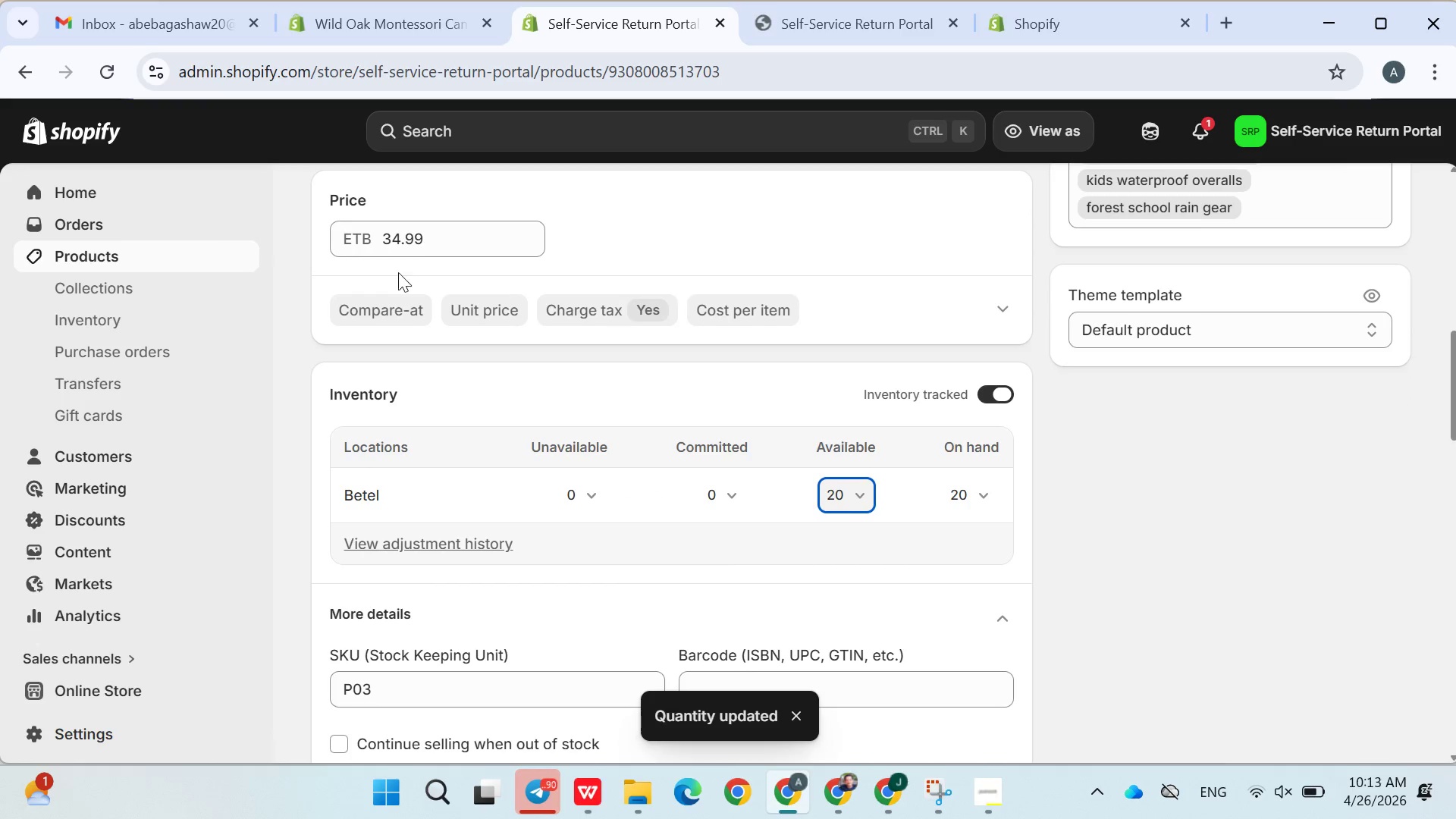 
left_click([140, 256])
 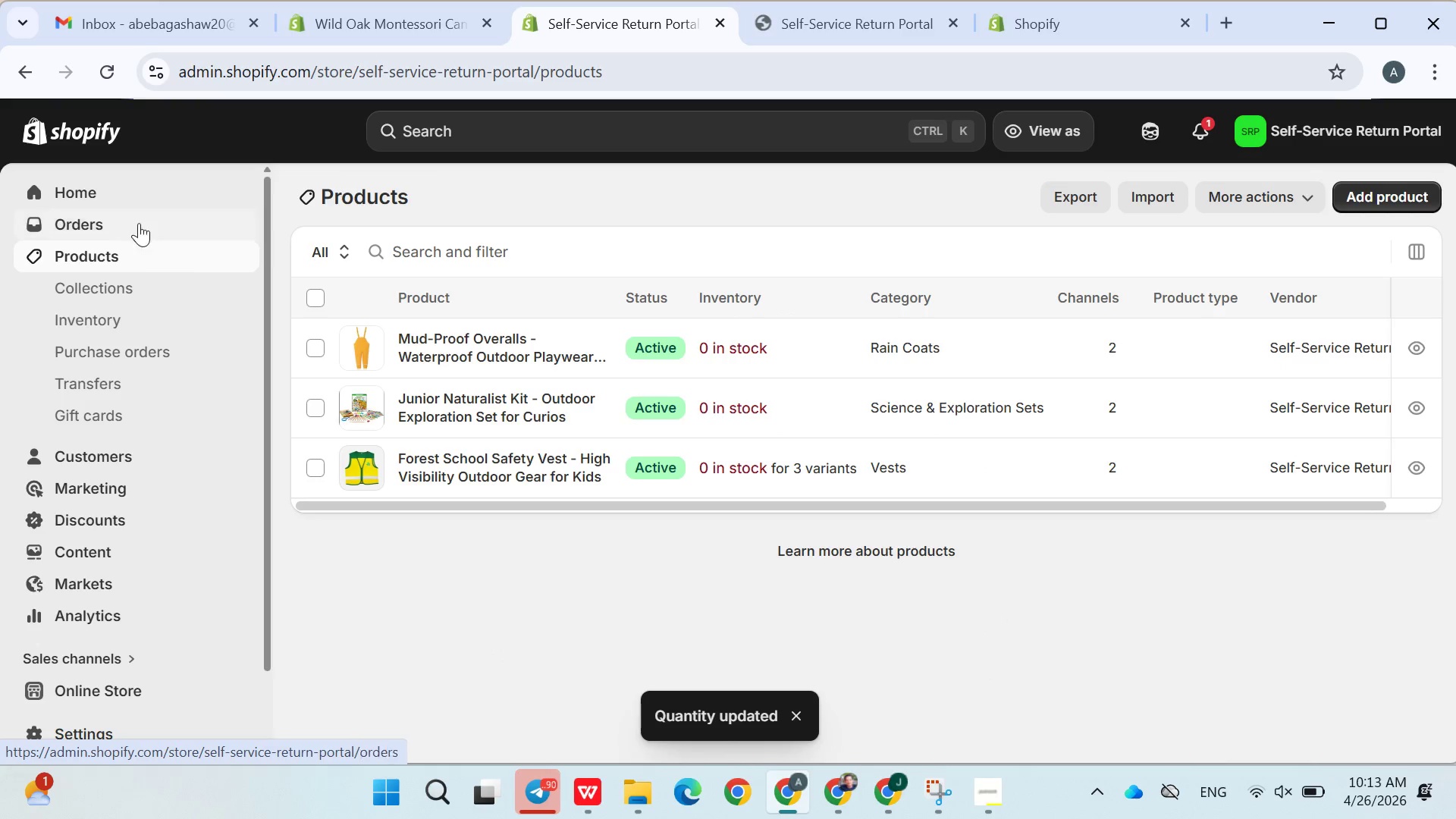 
left_click([495, 412])
 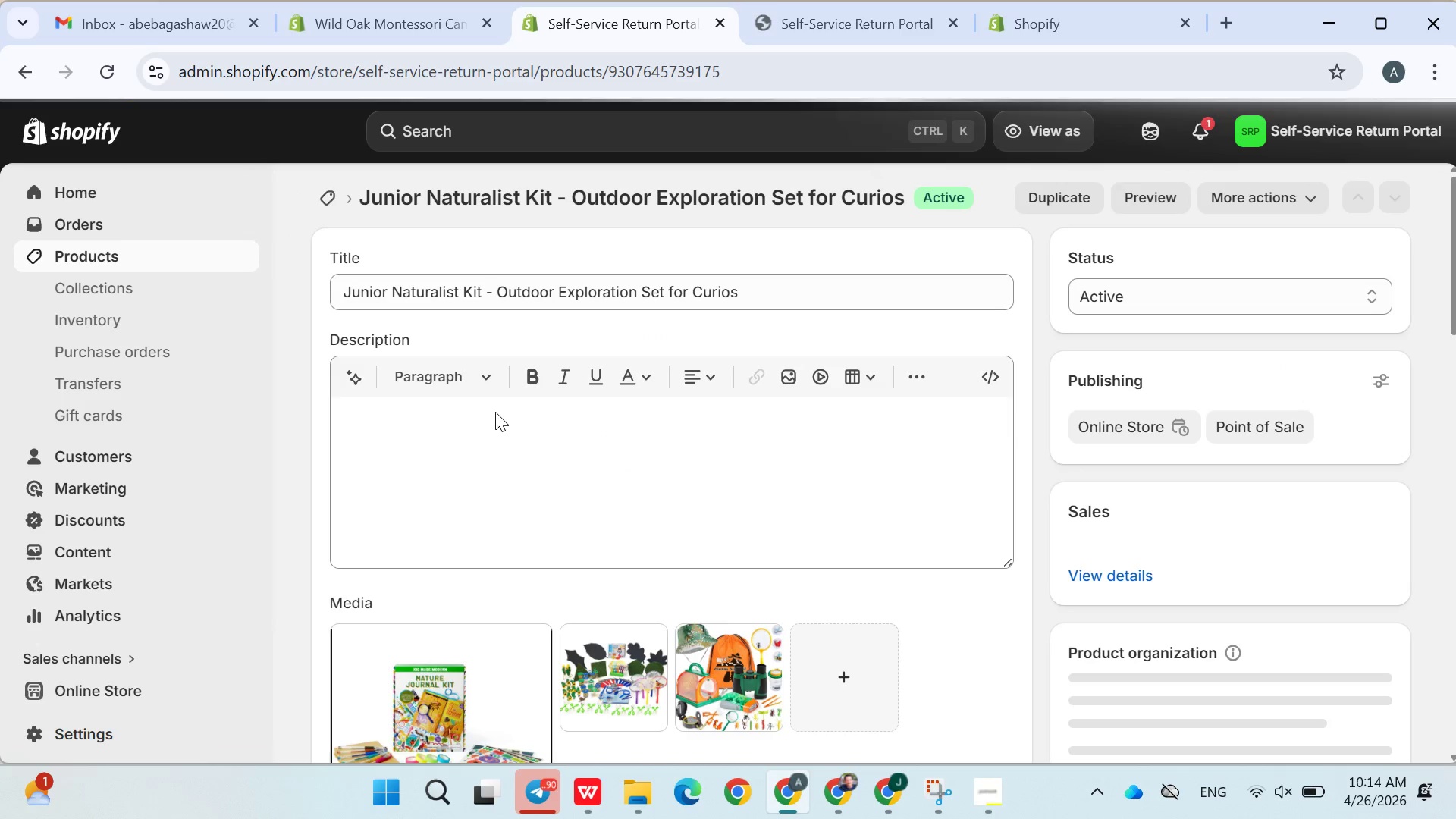 
wait(9.95)
 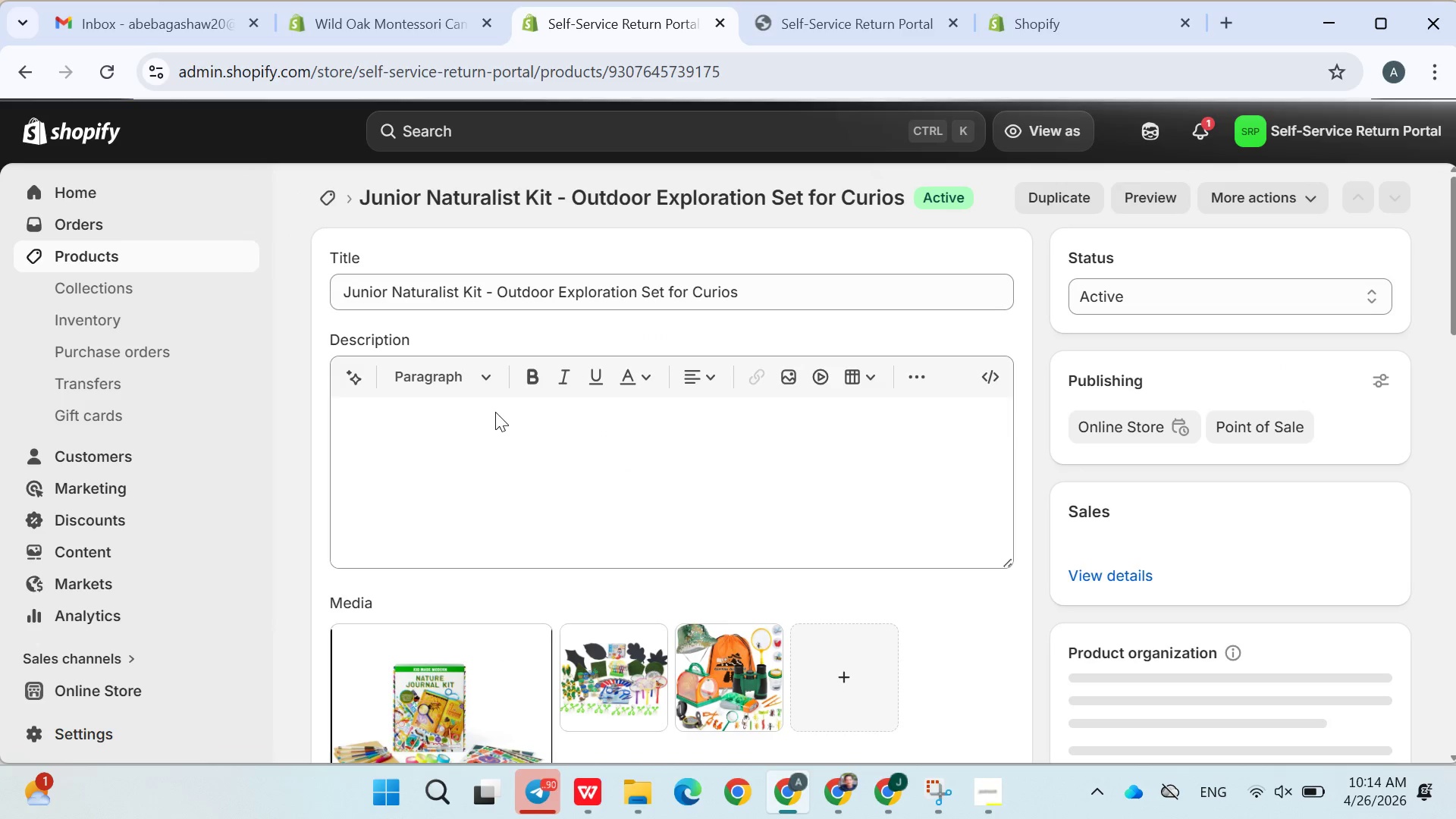 
left_click([849, 438])
 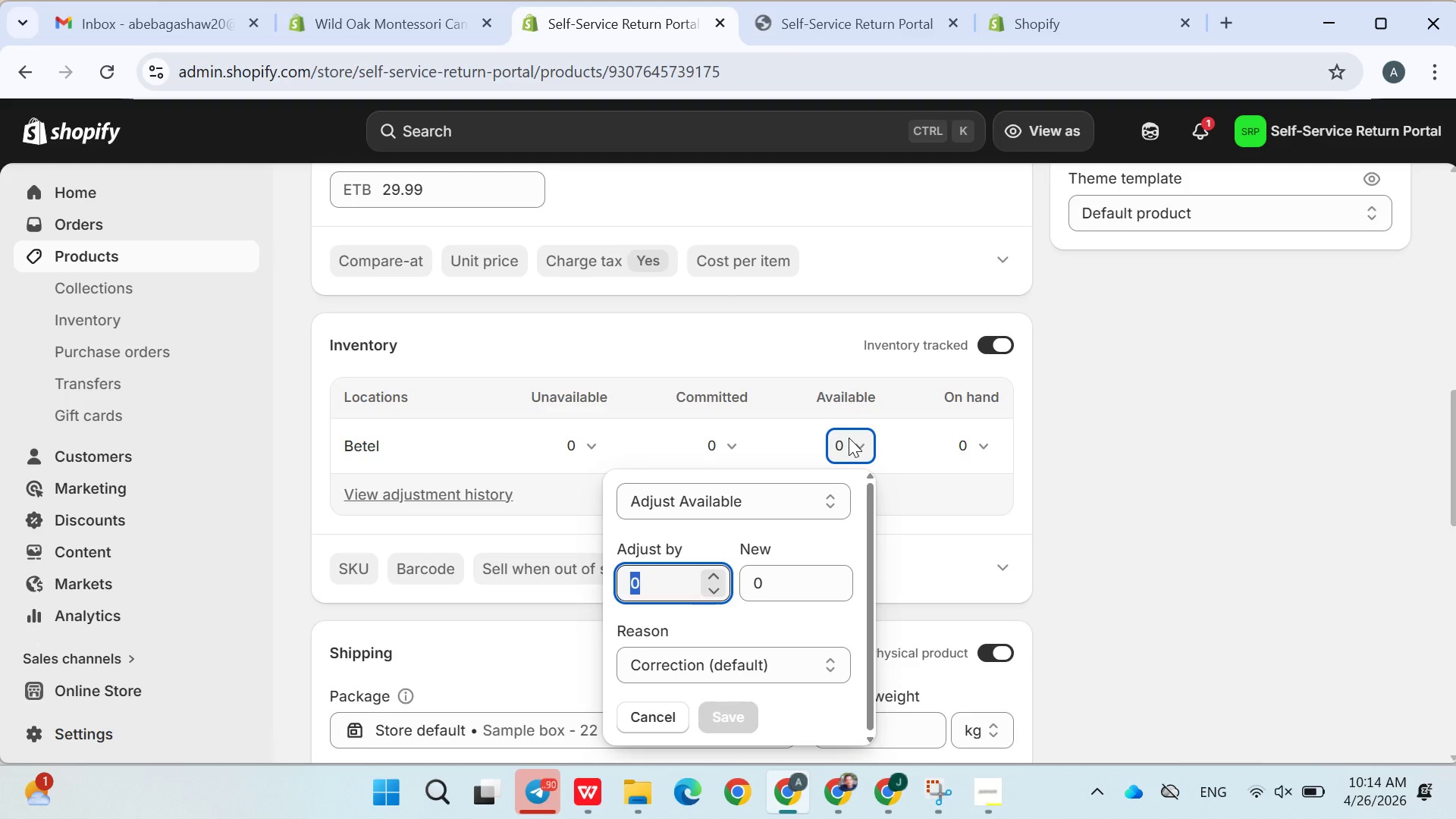 
type(30)
 